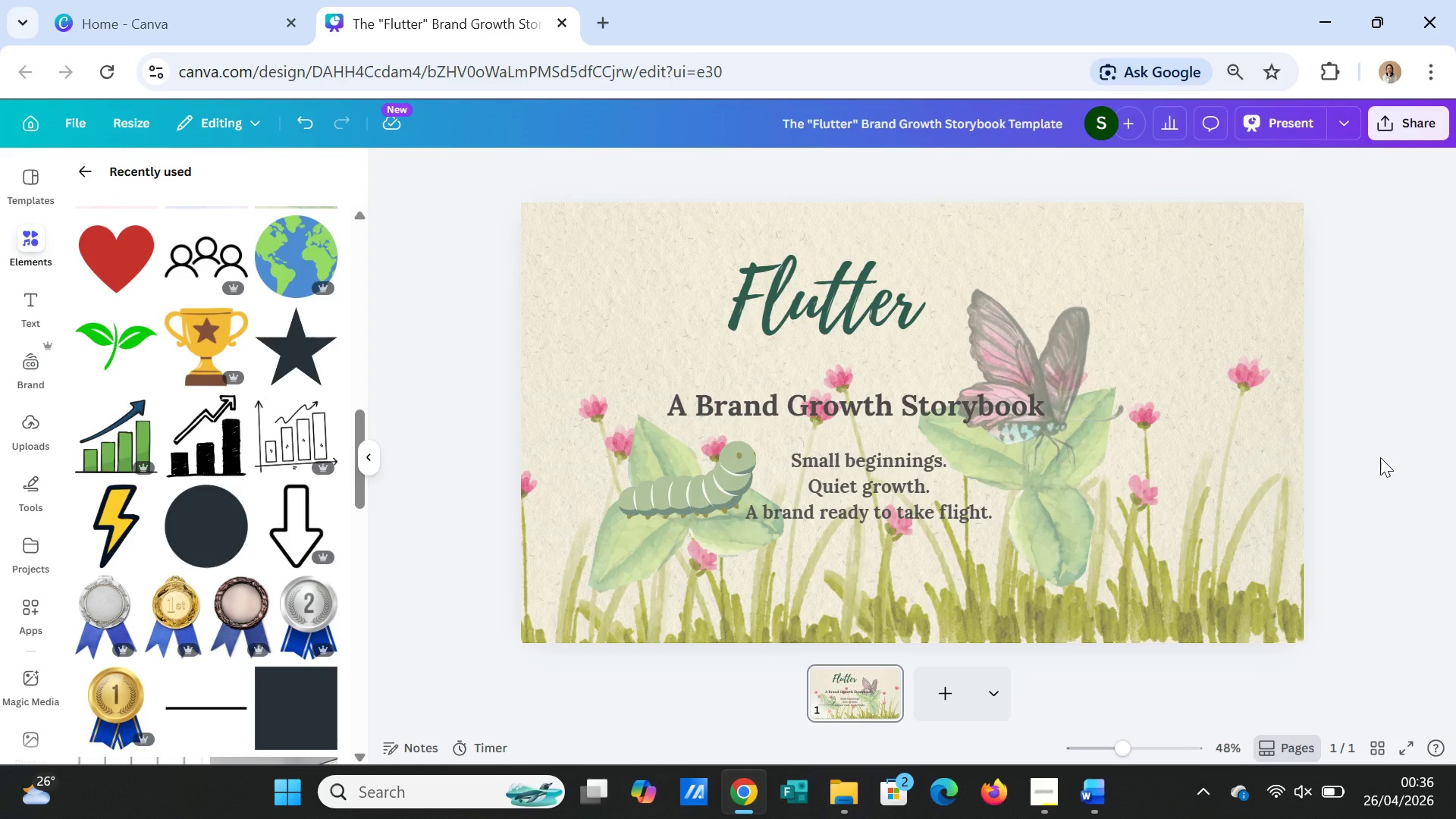 
left_click([1380, 457])
 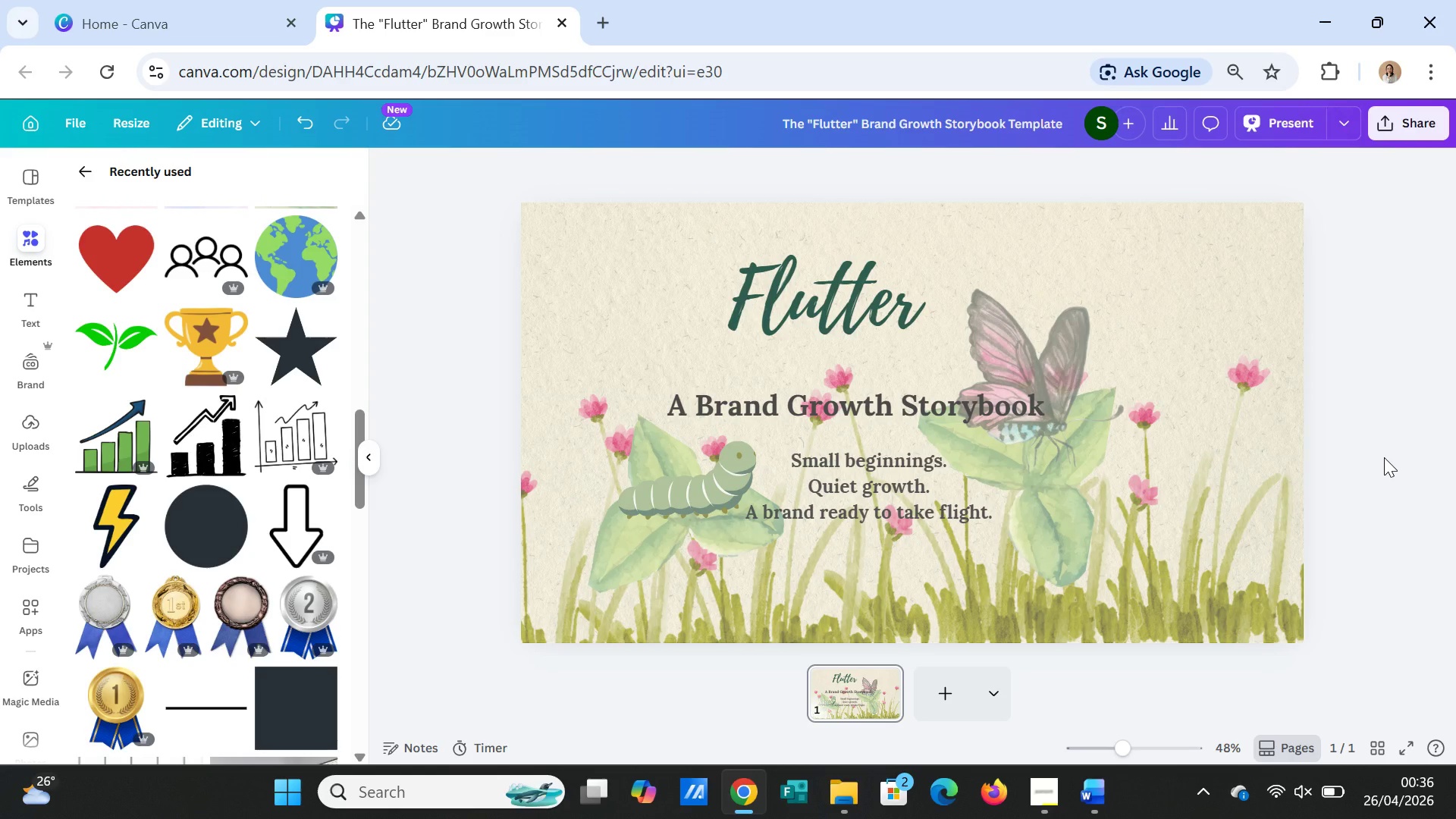 
wait(13.52)
 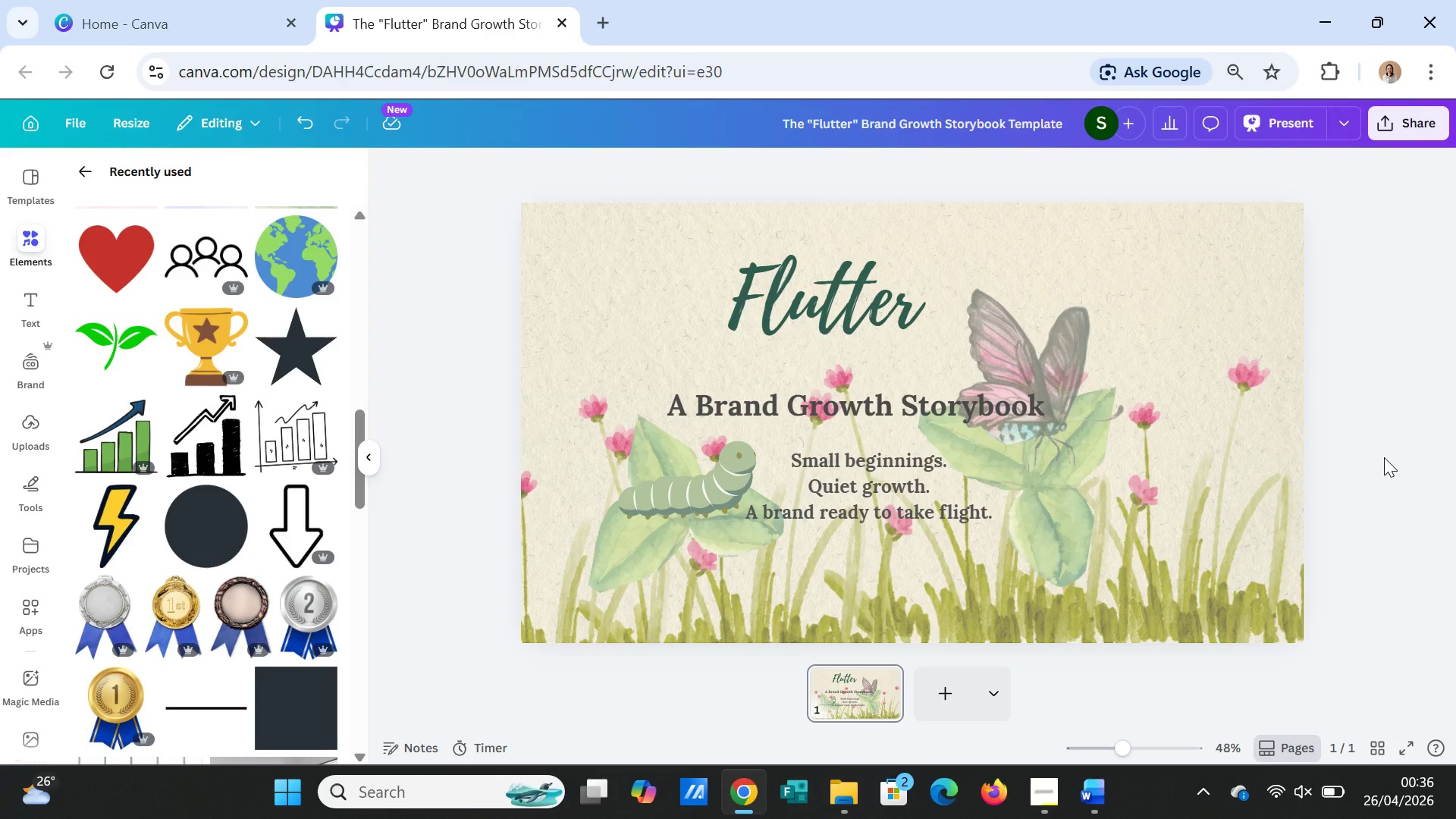 
left_click([1365, 456])
 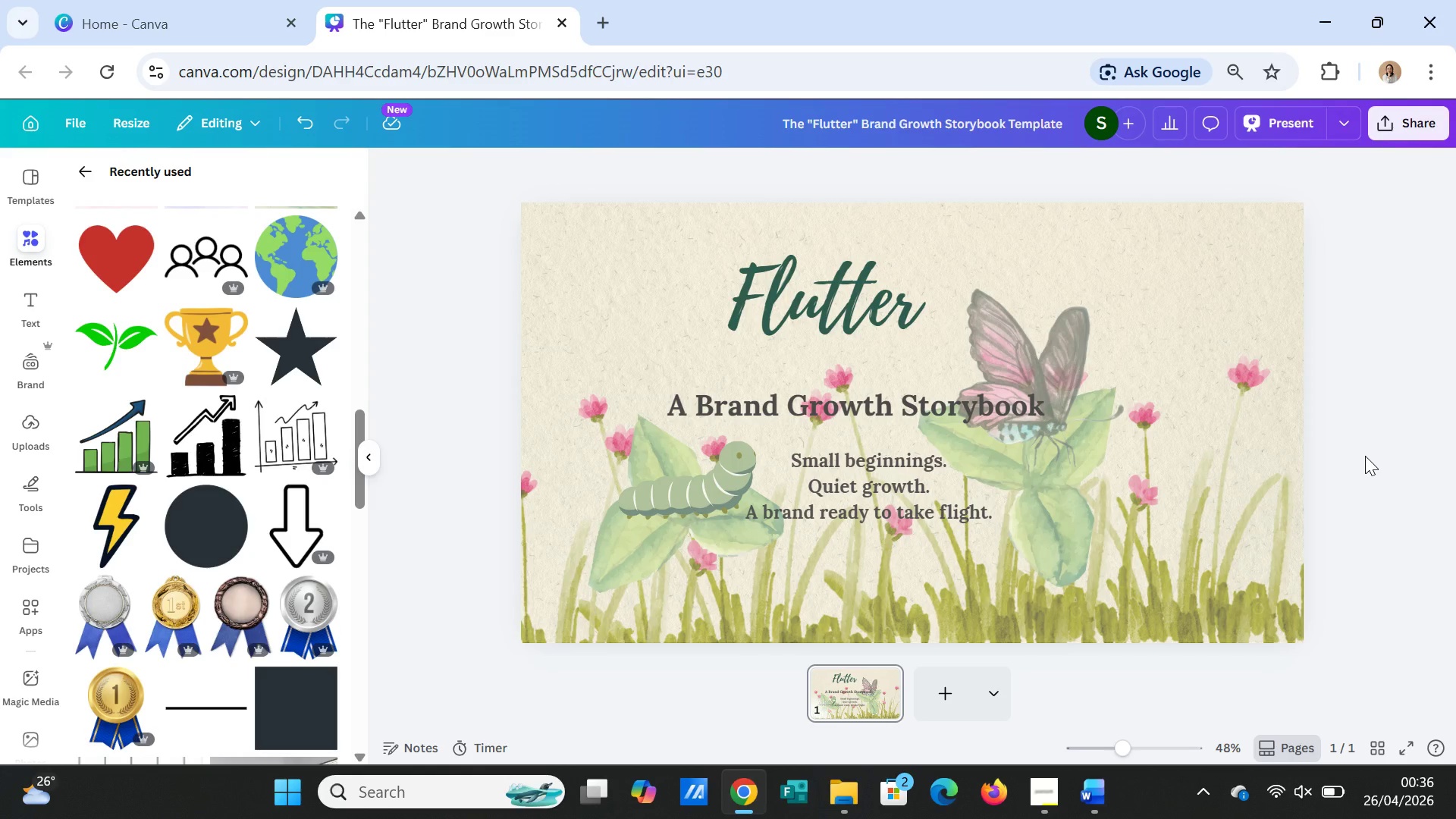 
wait(7.02)
 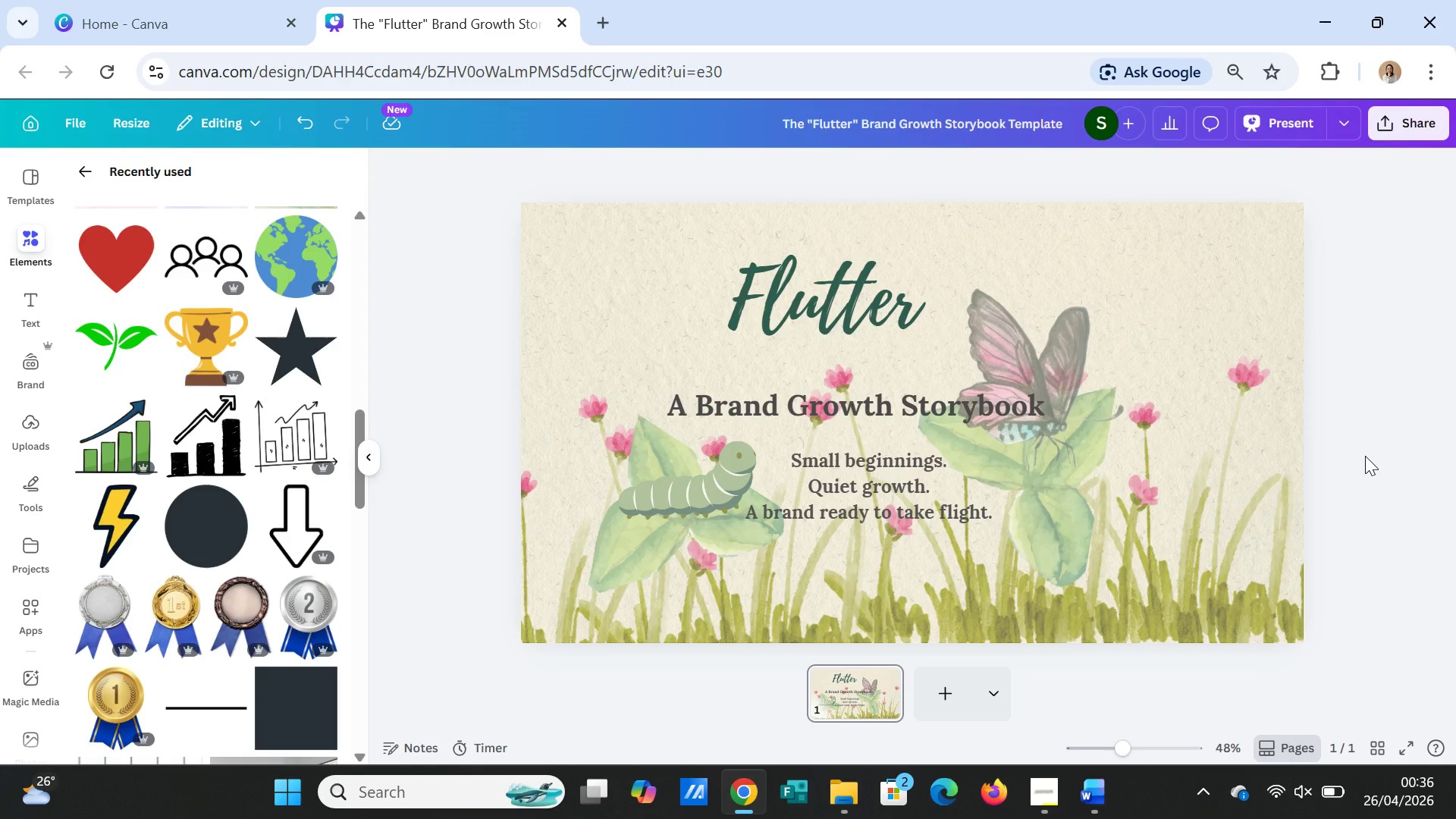 
left_click([1168, 313])
 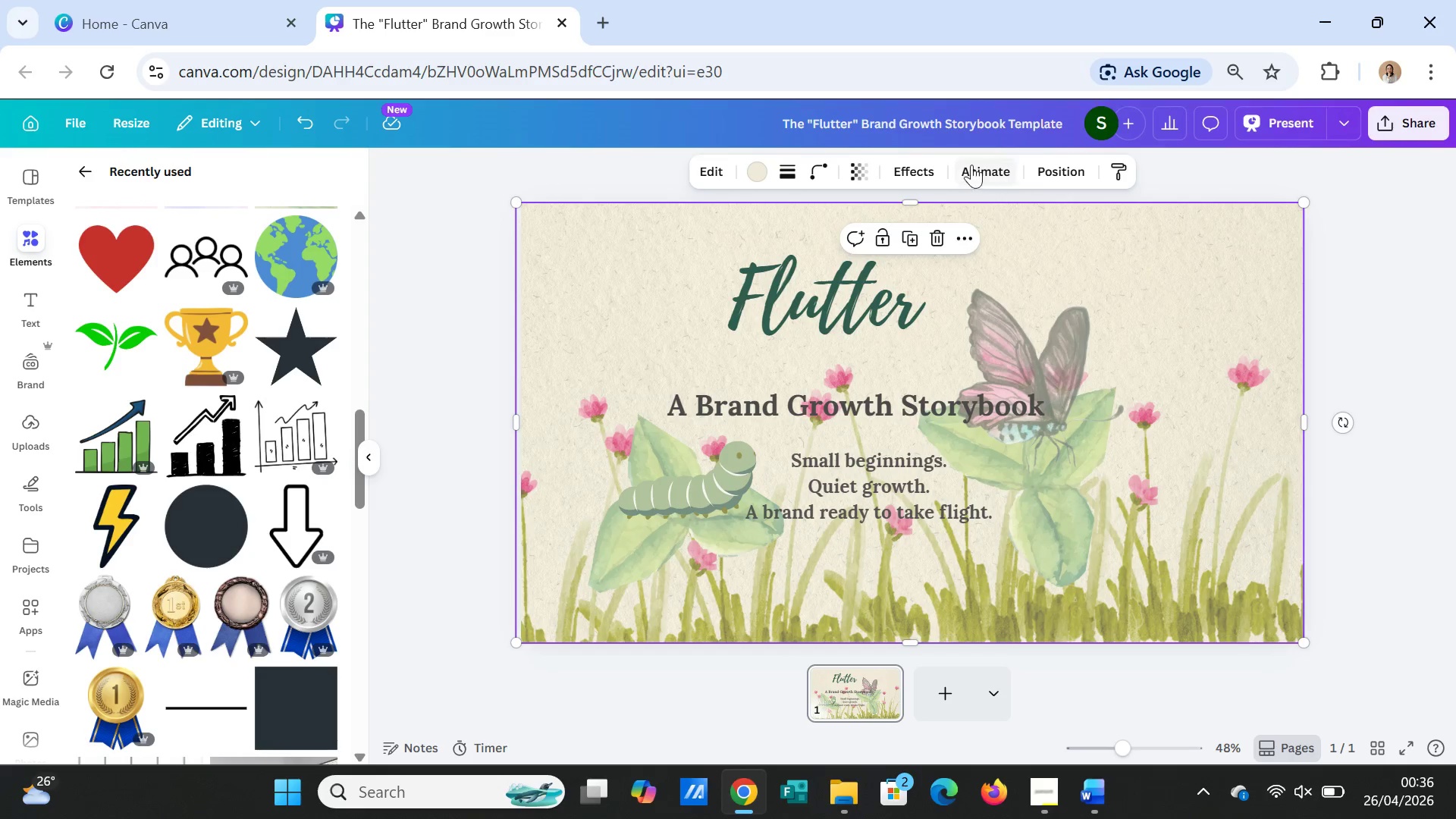 
left_click([854, 163])
 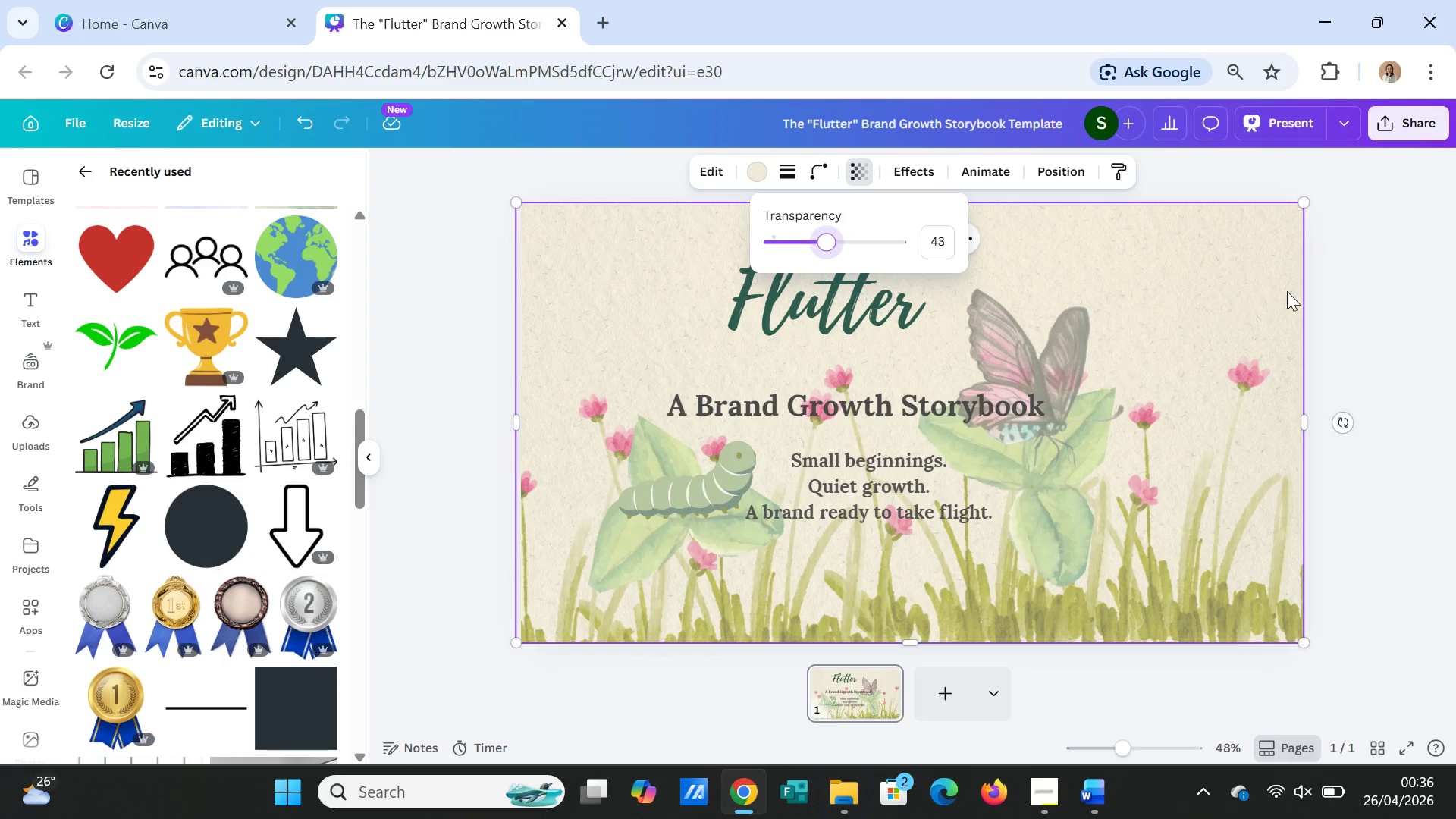 
double_click([1346, 336])
 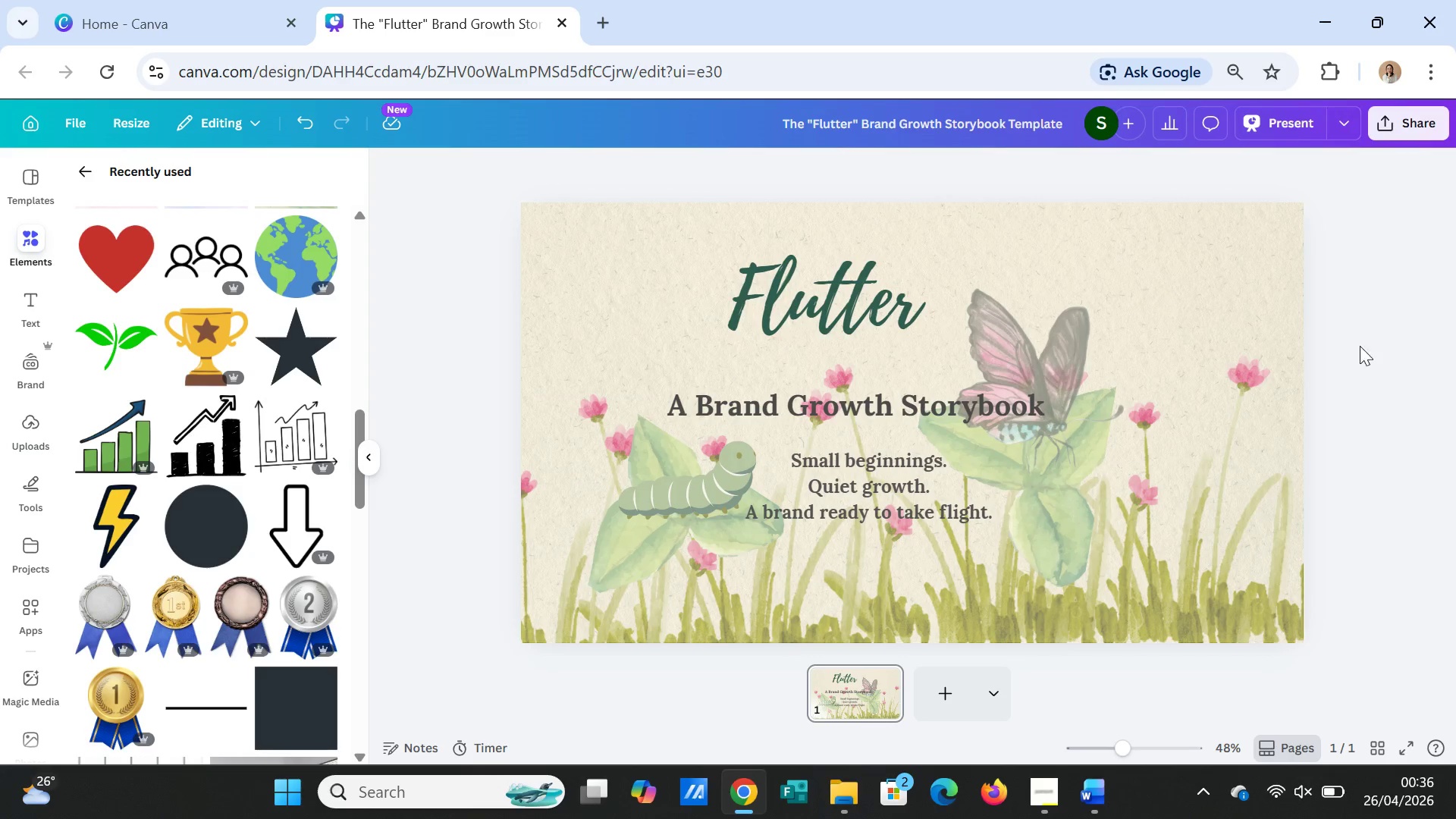 
left_click([1363, 351])
 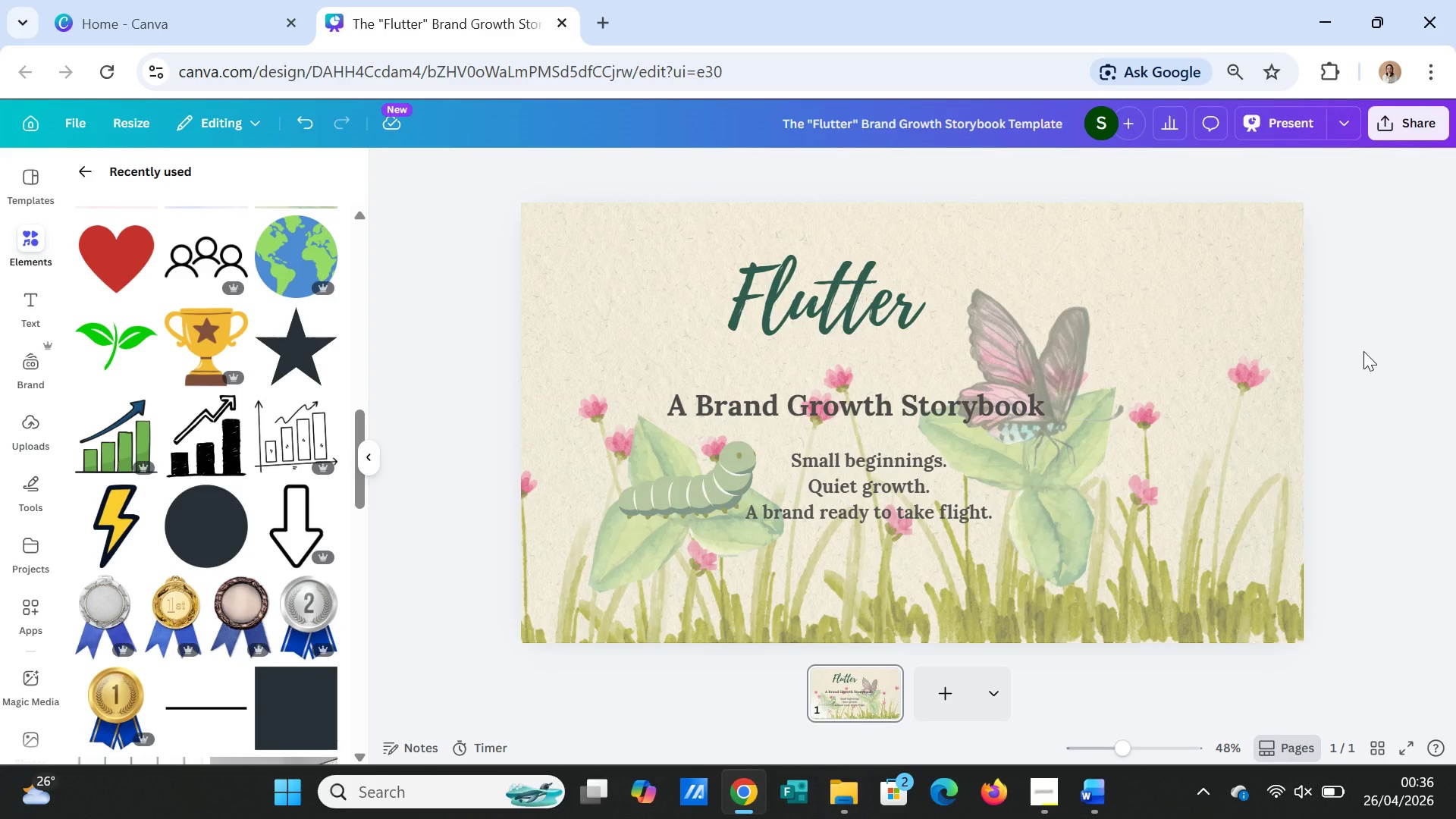 
left_click([1363, 351])
 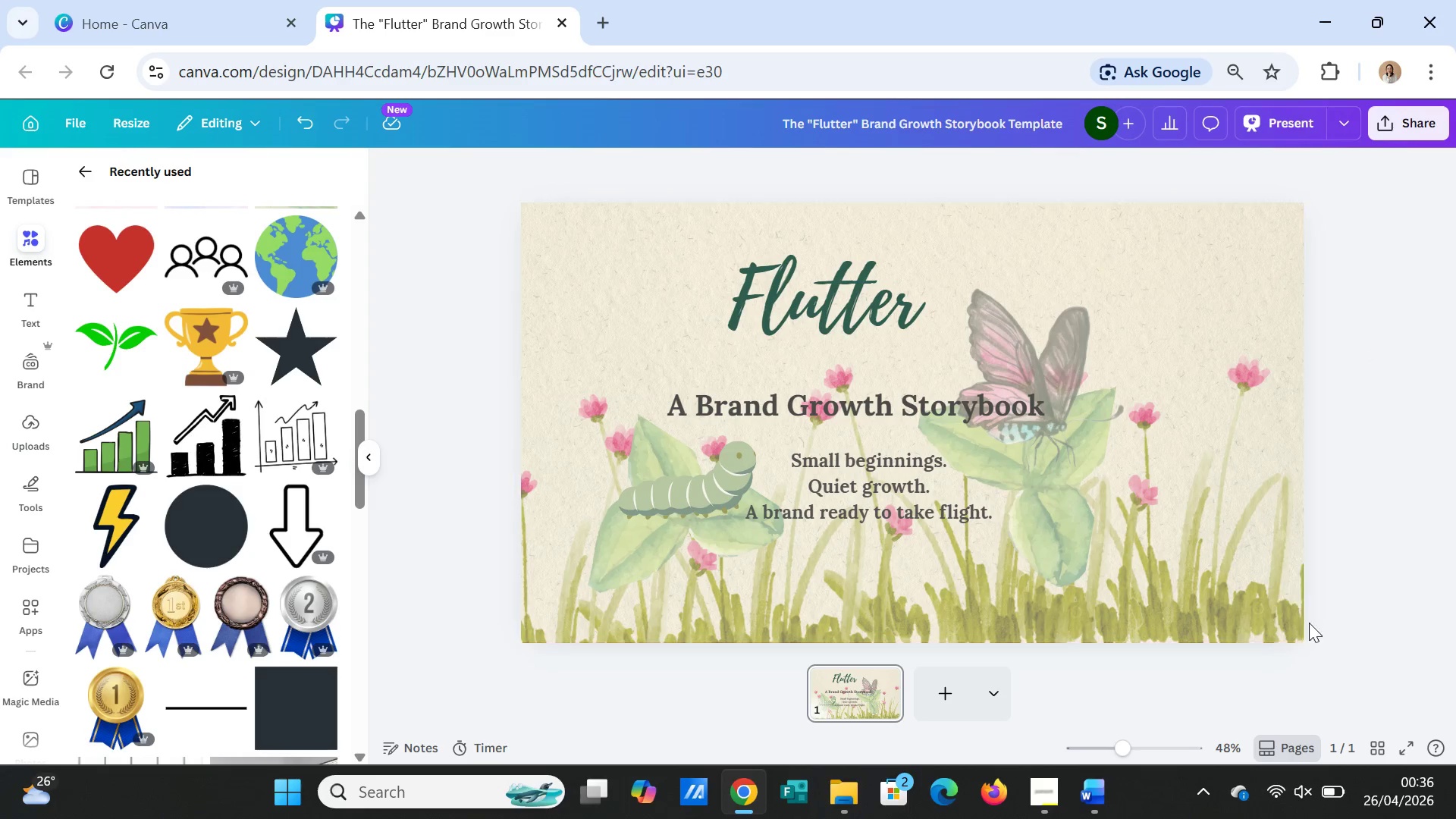 
left_click([1300, 739])
 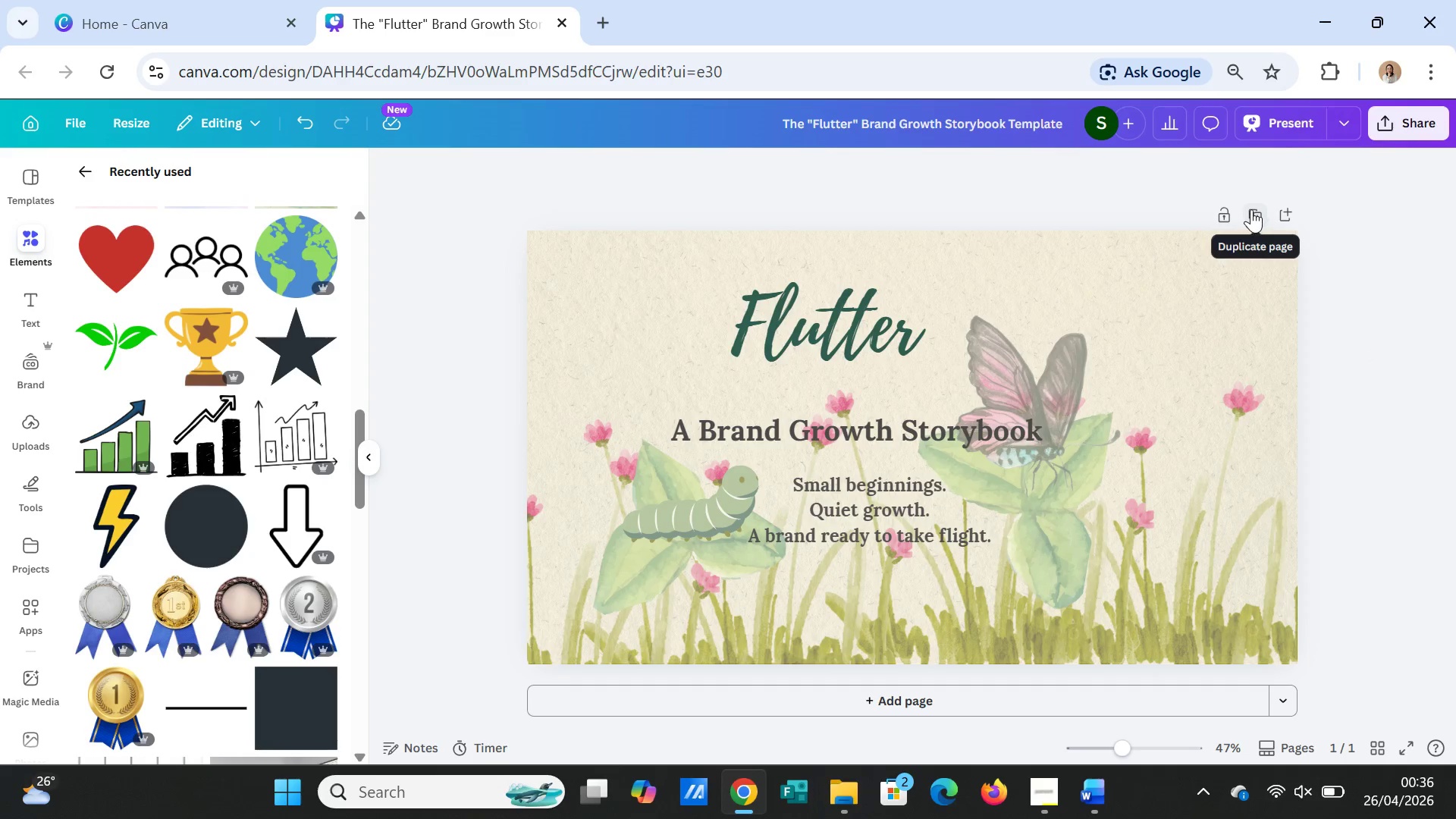 
left_click([1251, 209])
 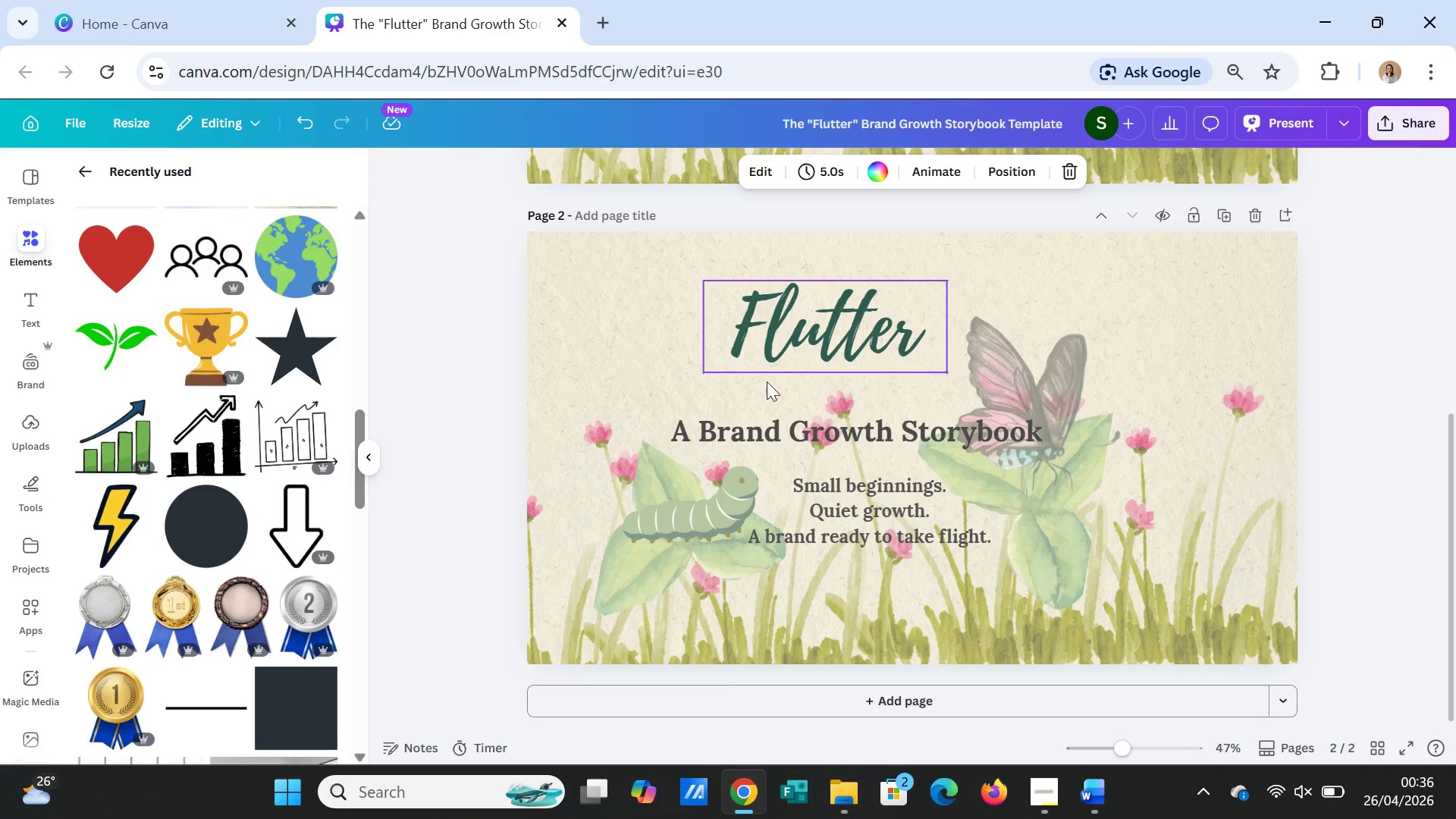 
scroll: coordinate [623, 298], scroll_direction: up, amount: 4.0
 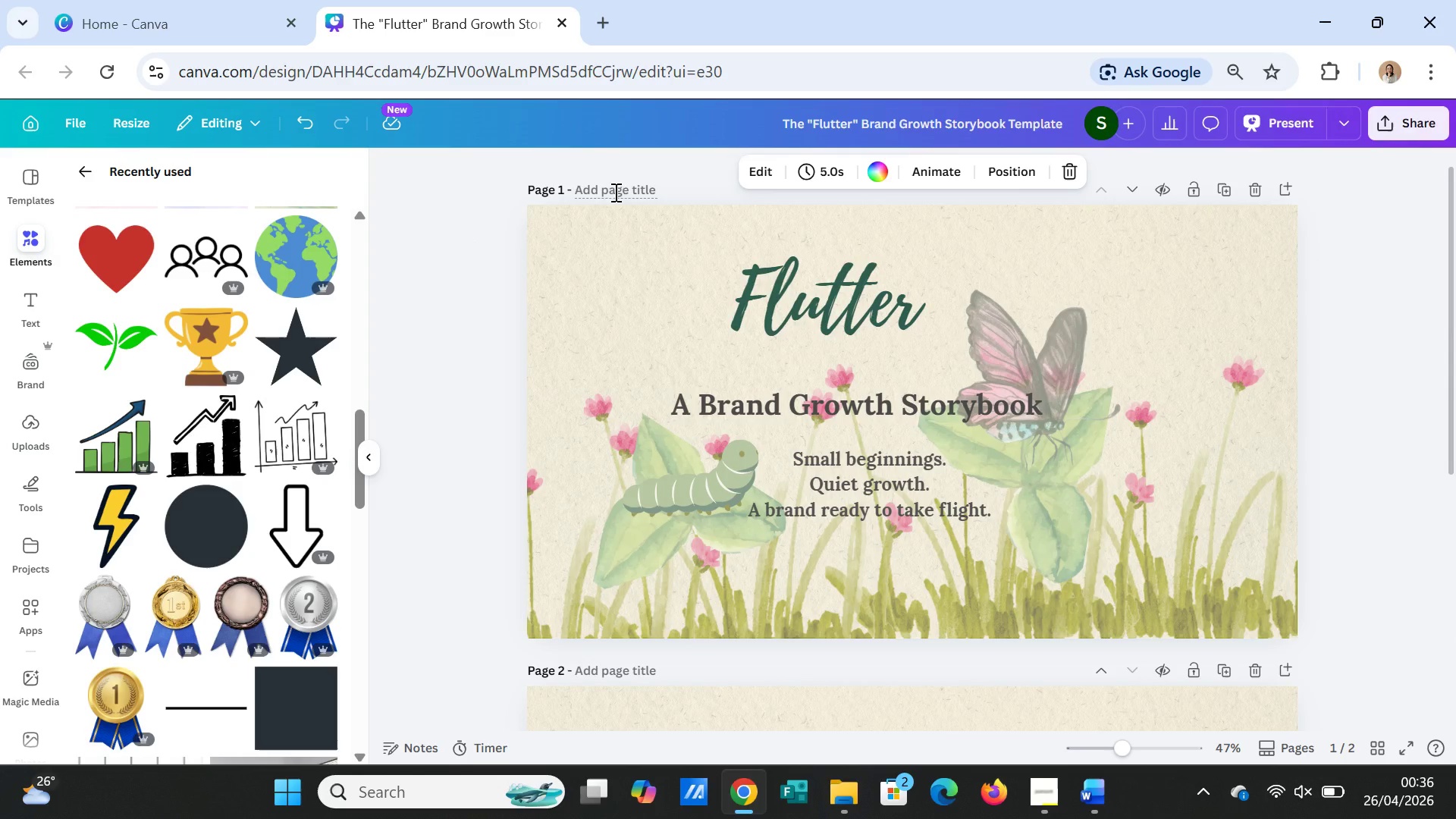 
left_click([614, 192])
 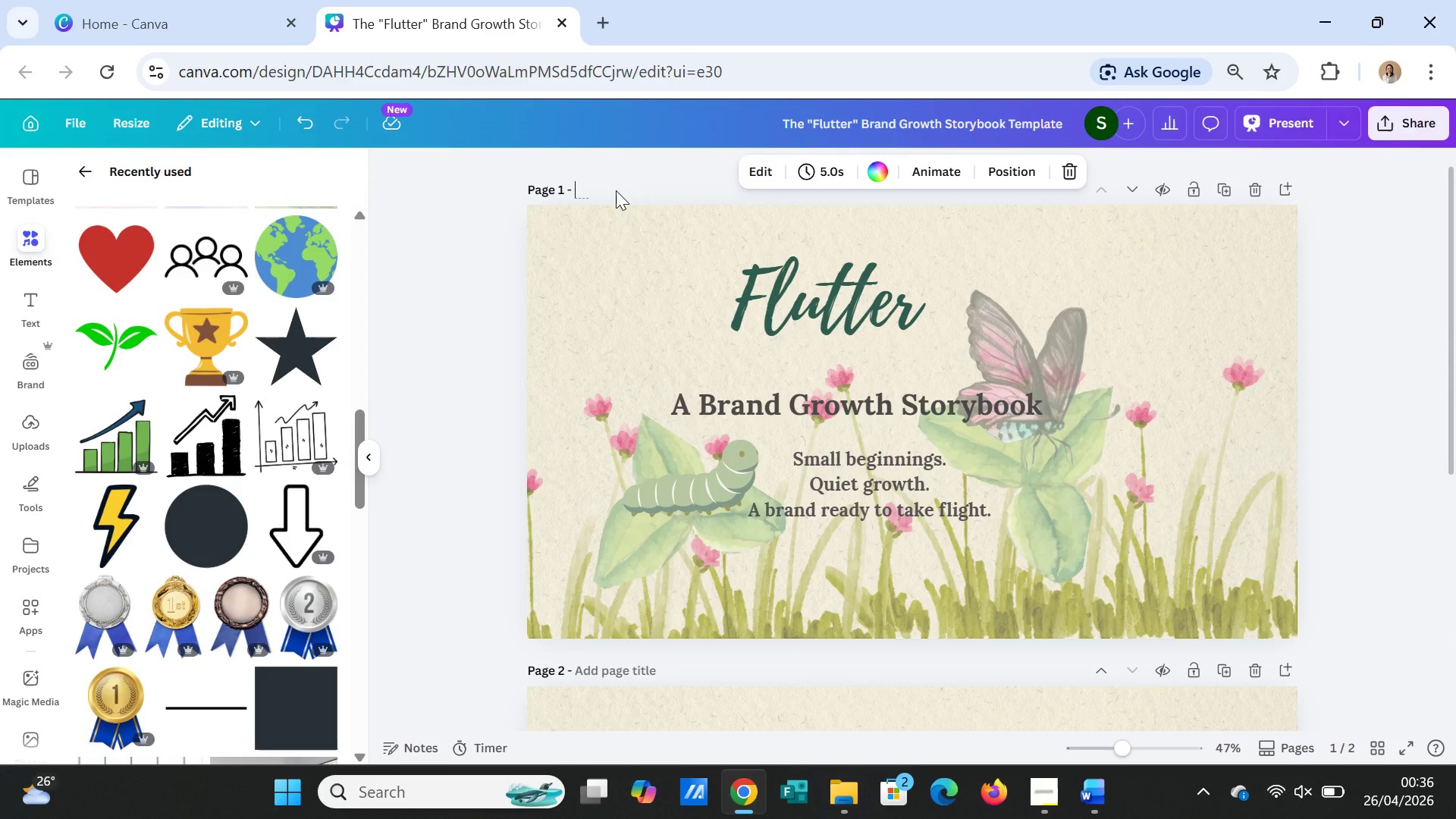 
type(Cover)
 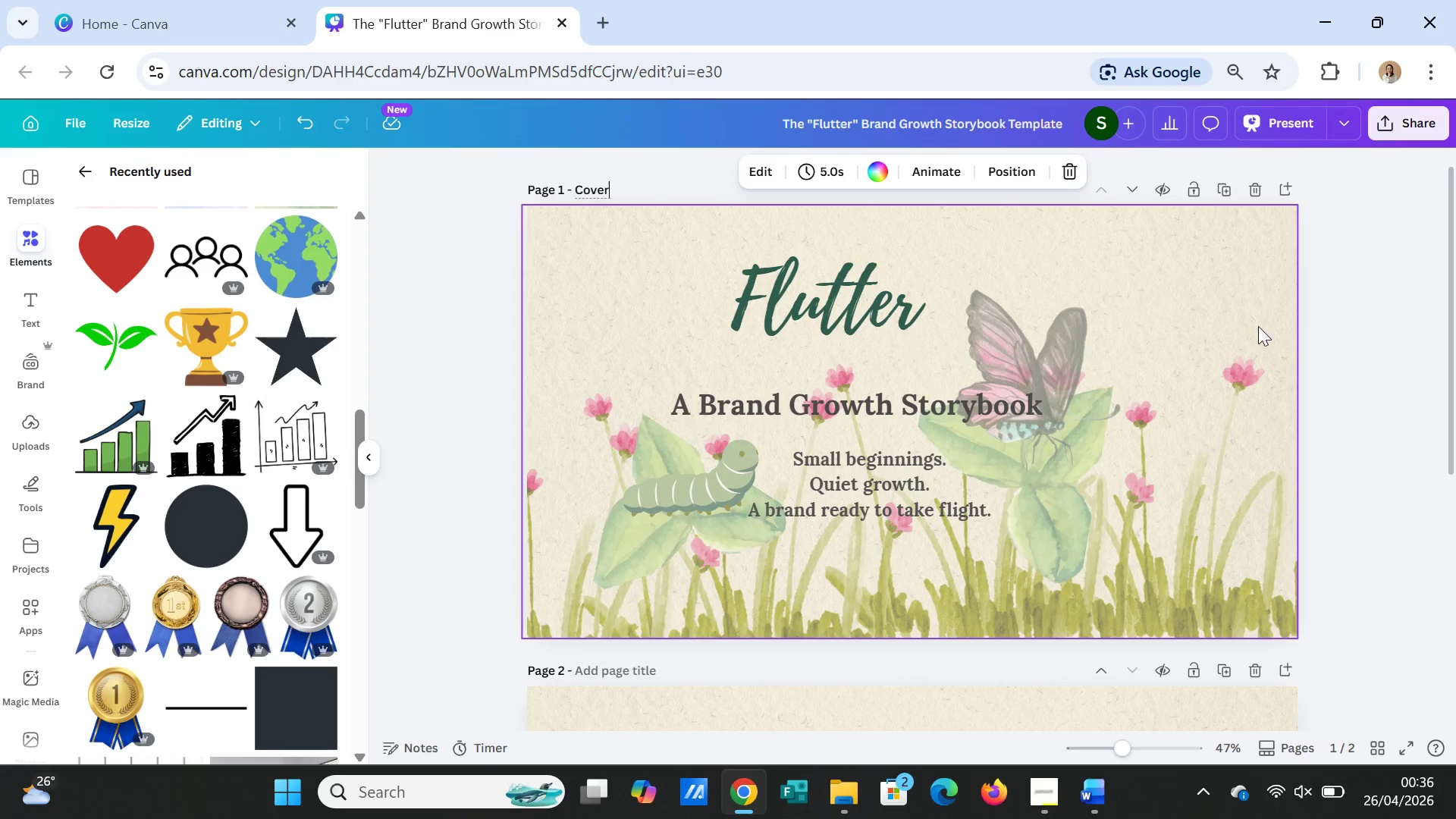 
left_click([1343, 328])
 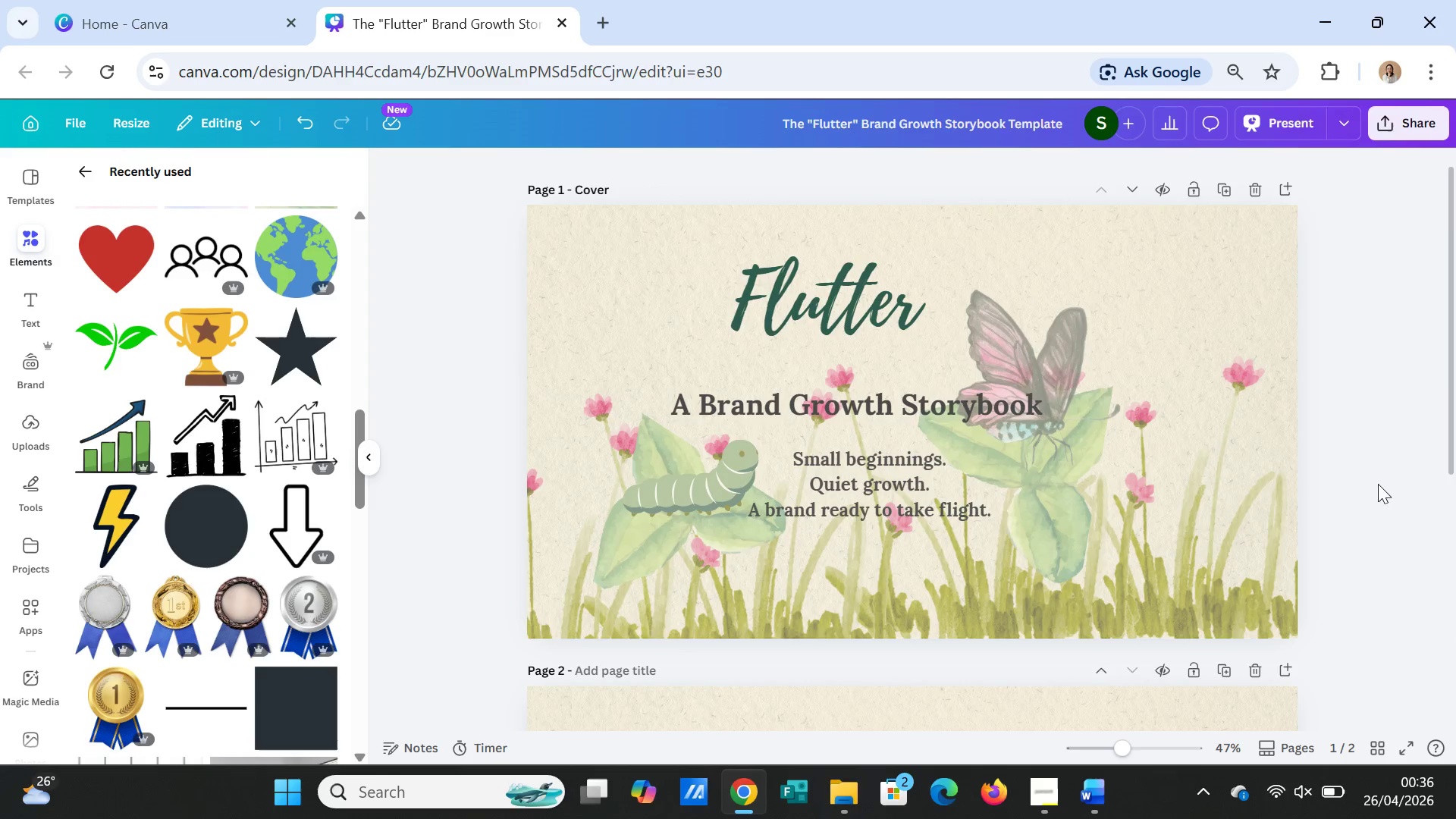 
scroll: coordinate [1379, 488], scroll_direction: down, amount: 1.0
 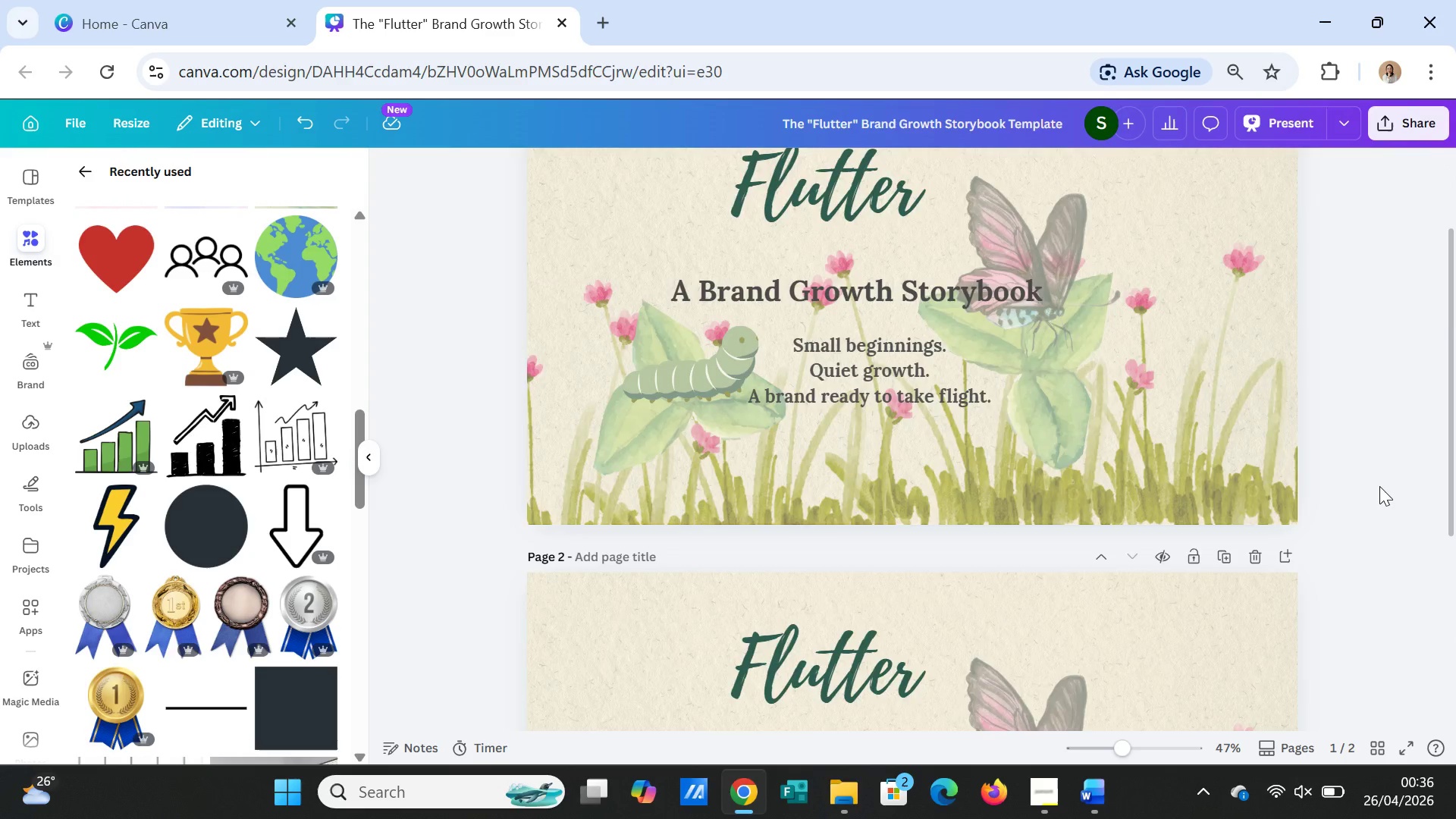 
scroll: coordinate [1379, 486], scroll_direction: up, amount: 1.0
 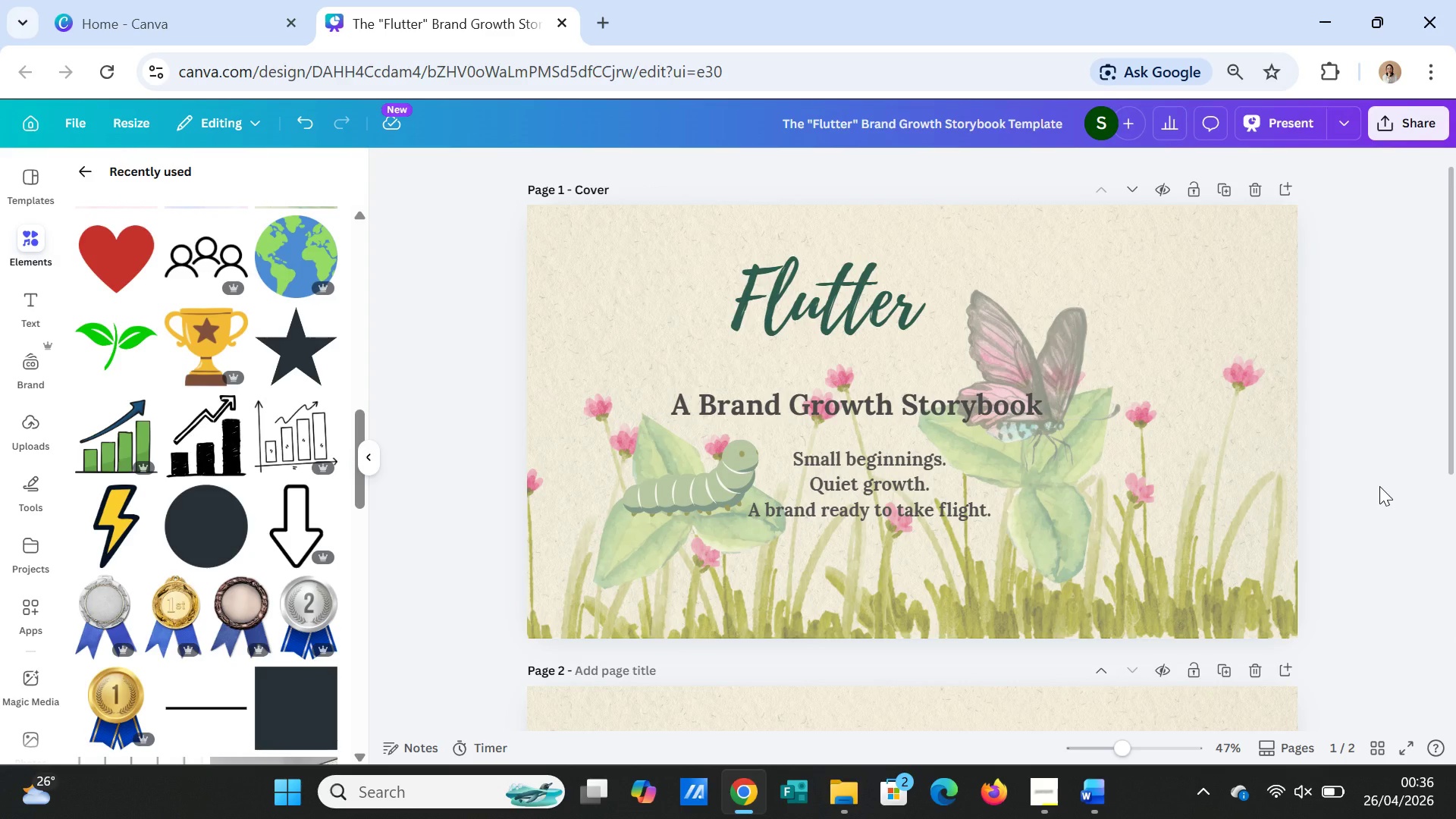 
scroll: coordinate [1379, 485], scroll_direction: down, amount: 1.0
 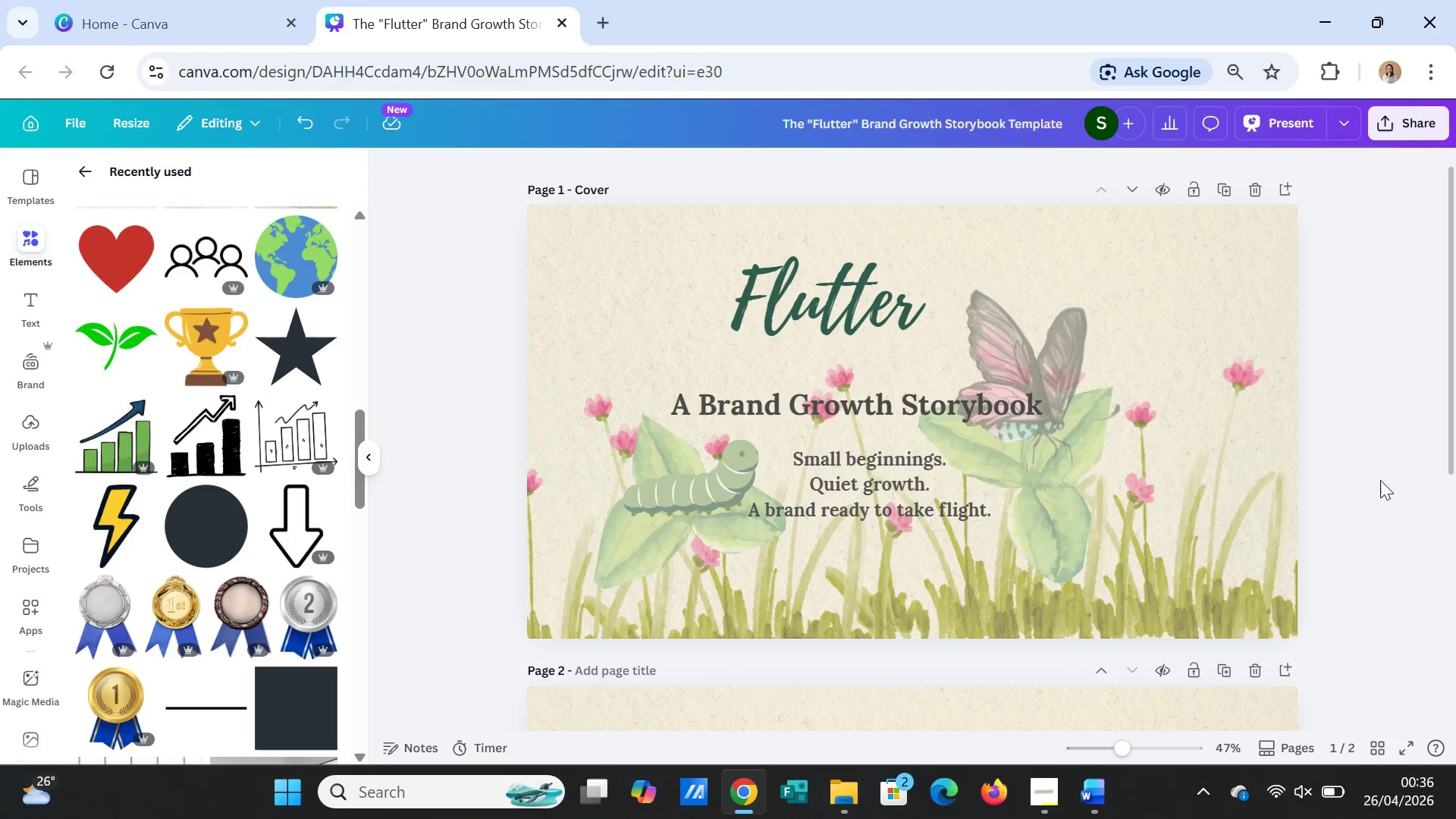 
scroll: coordinate [1380, 480], scroll_direction: up, amount: 1.0
 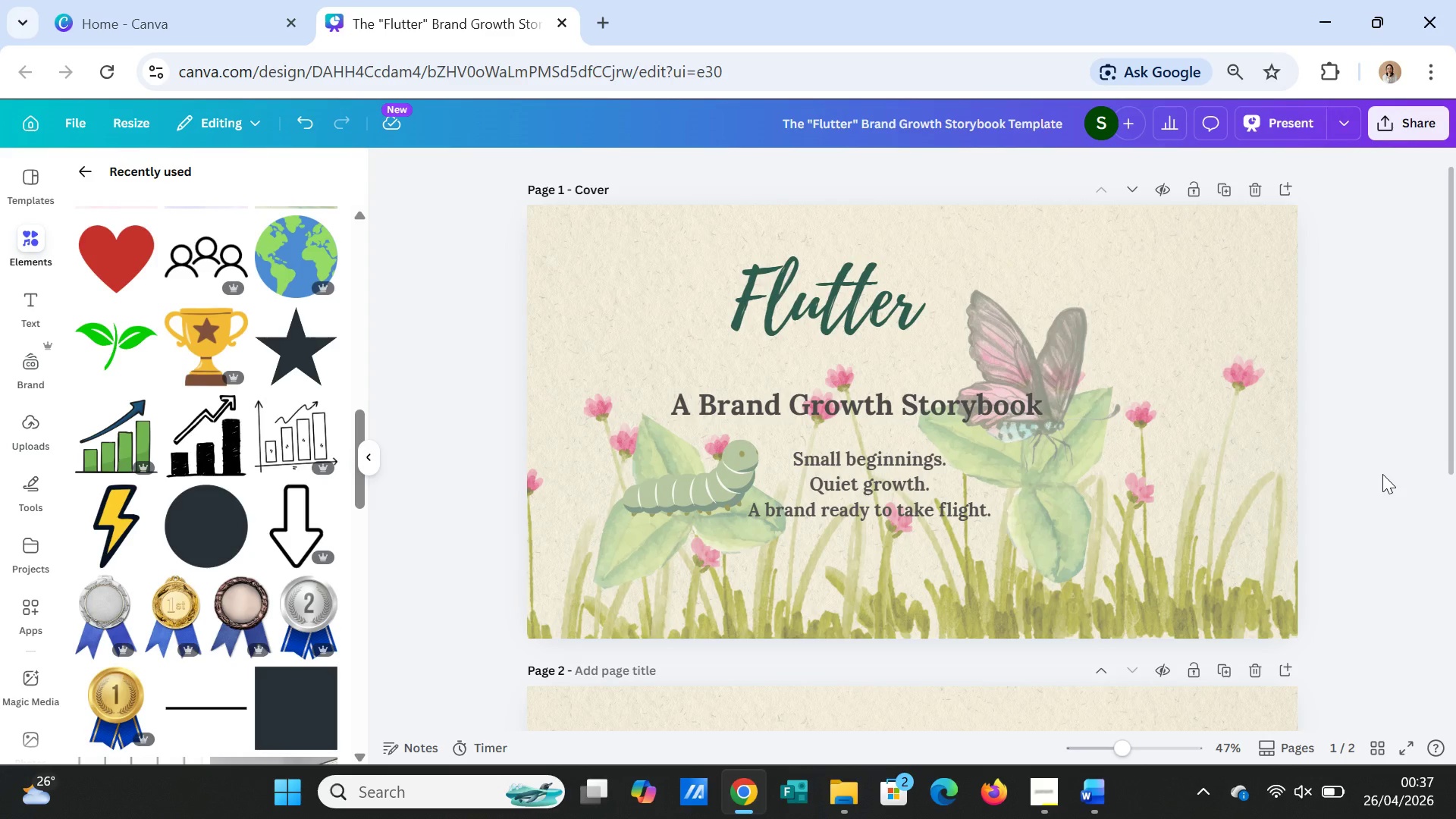 
wait(6.94)
 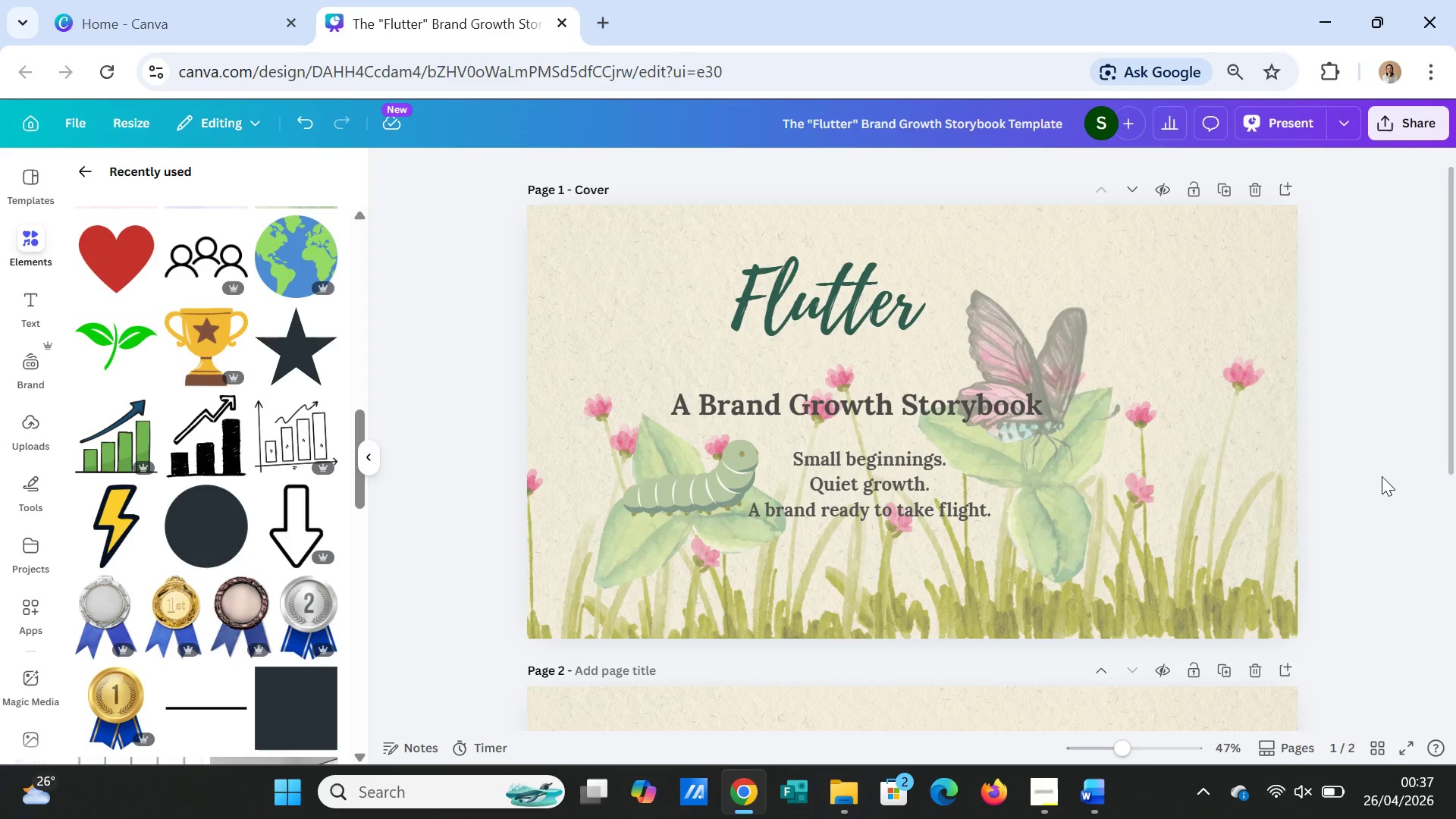 
scroll: coordinate [1382, 474], scroll_direction: down, amount: 4.0
 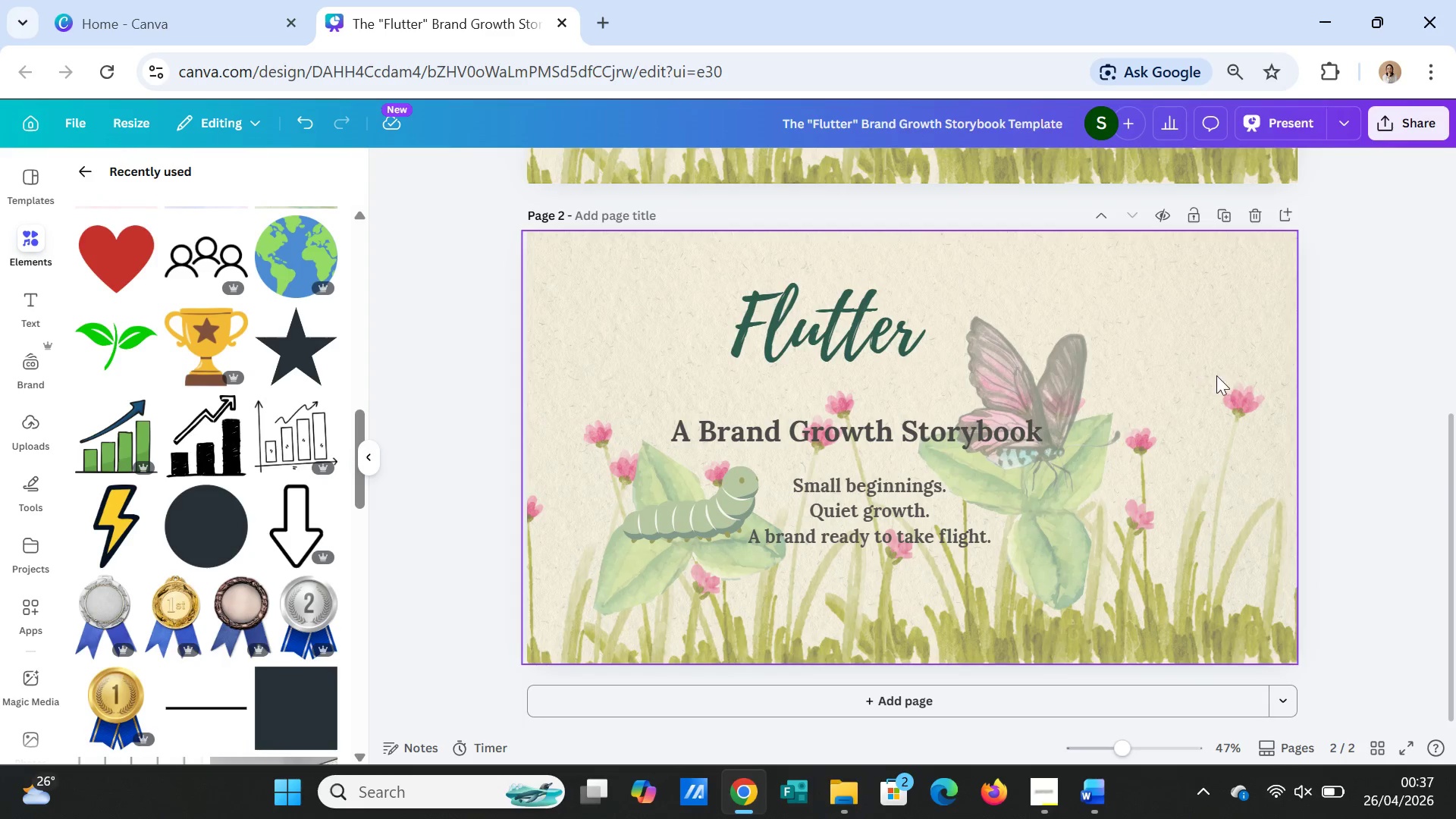 
left_click([1255, 375])
 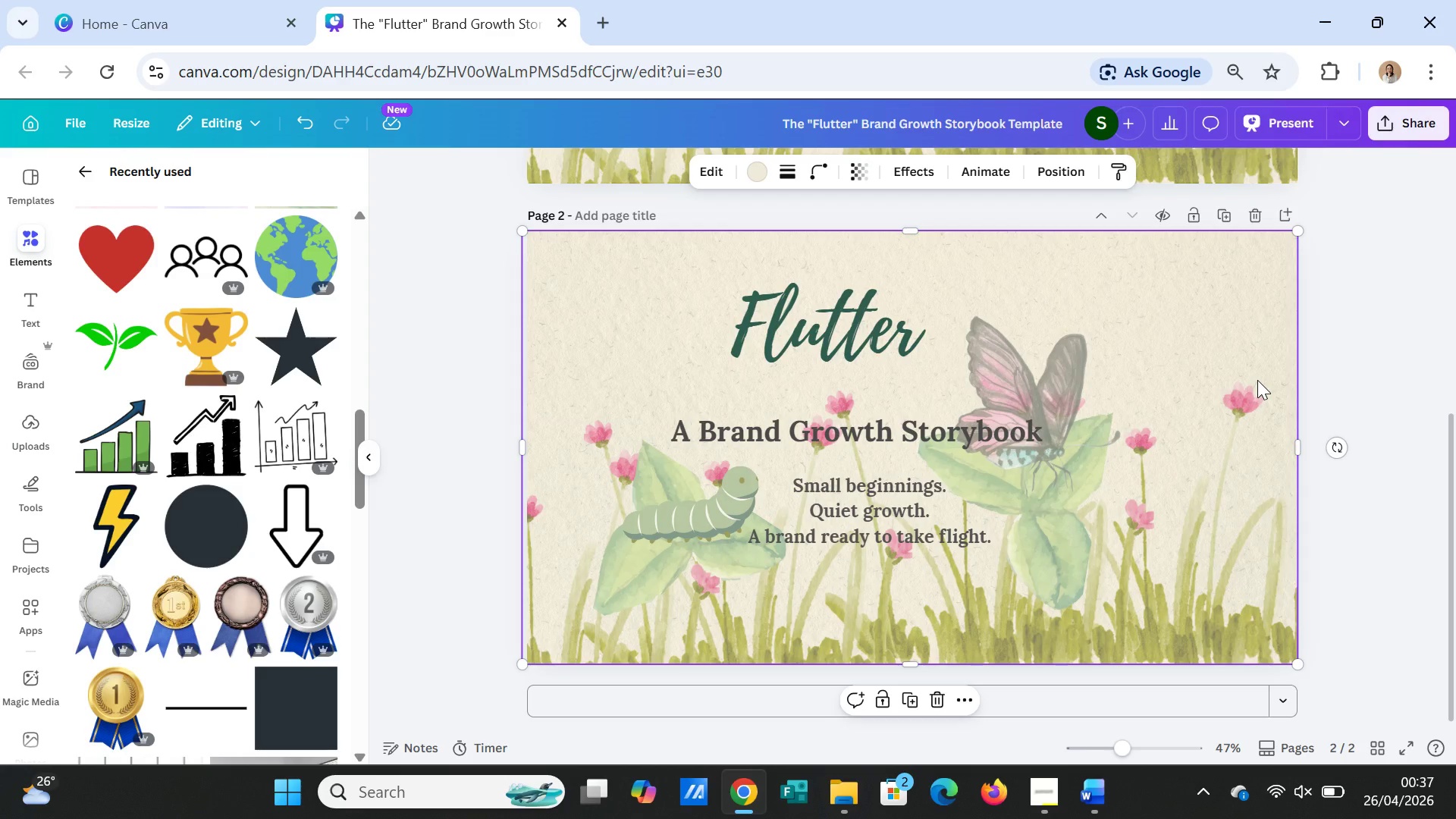 
wait(32.28)
 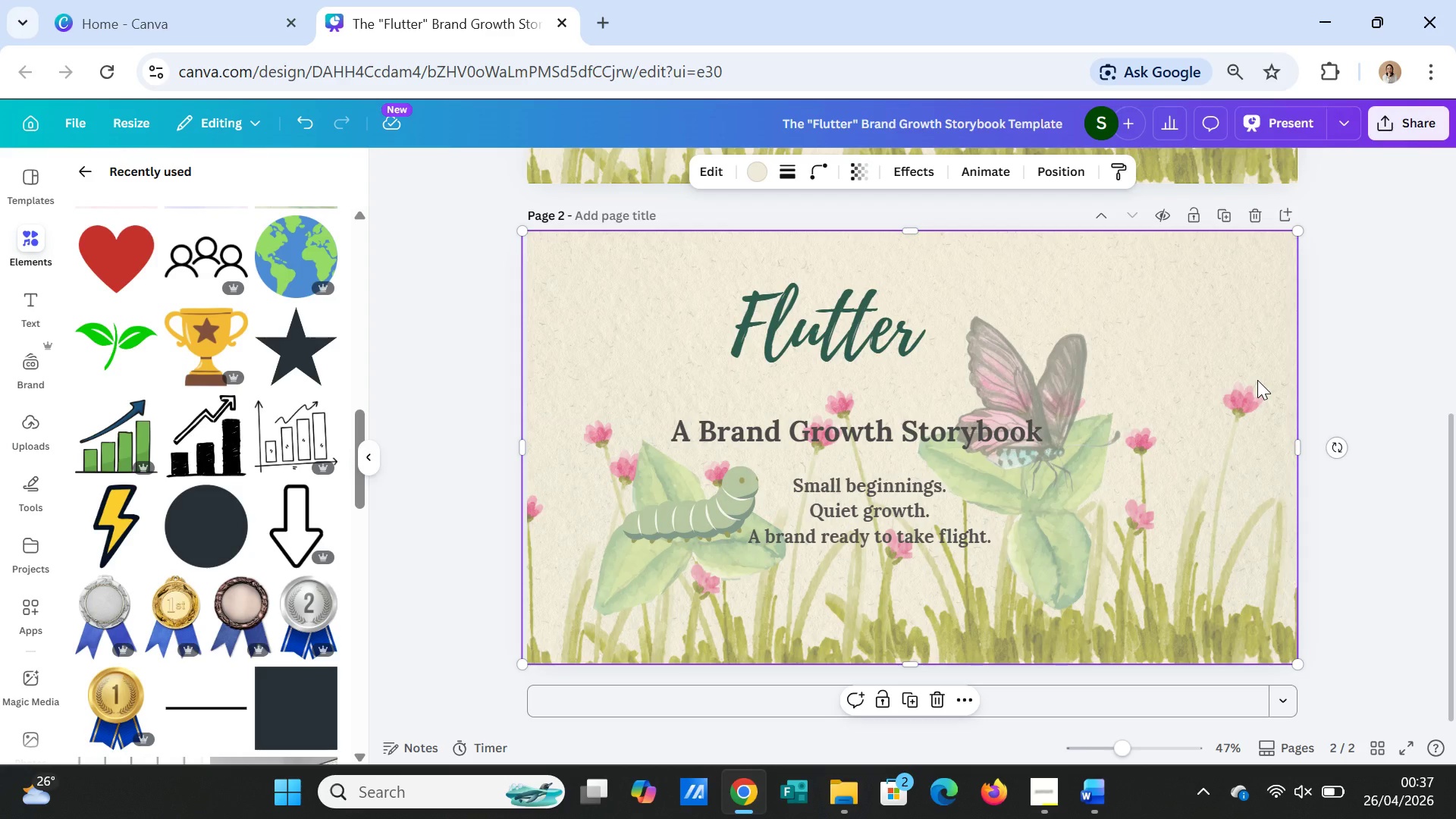 
left_click([1075, 289])
 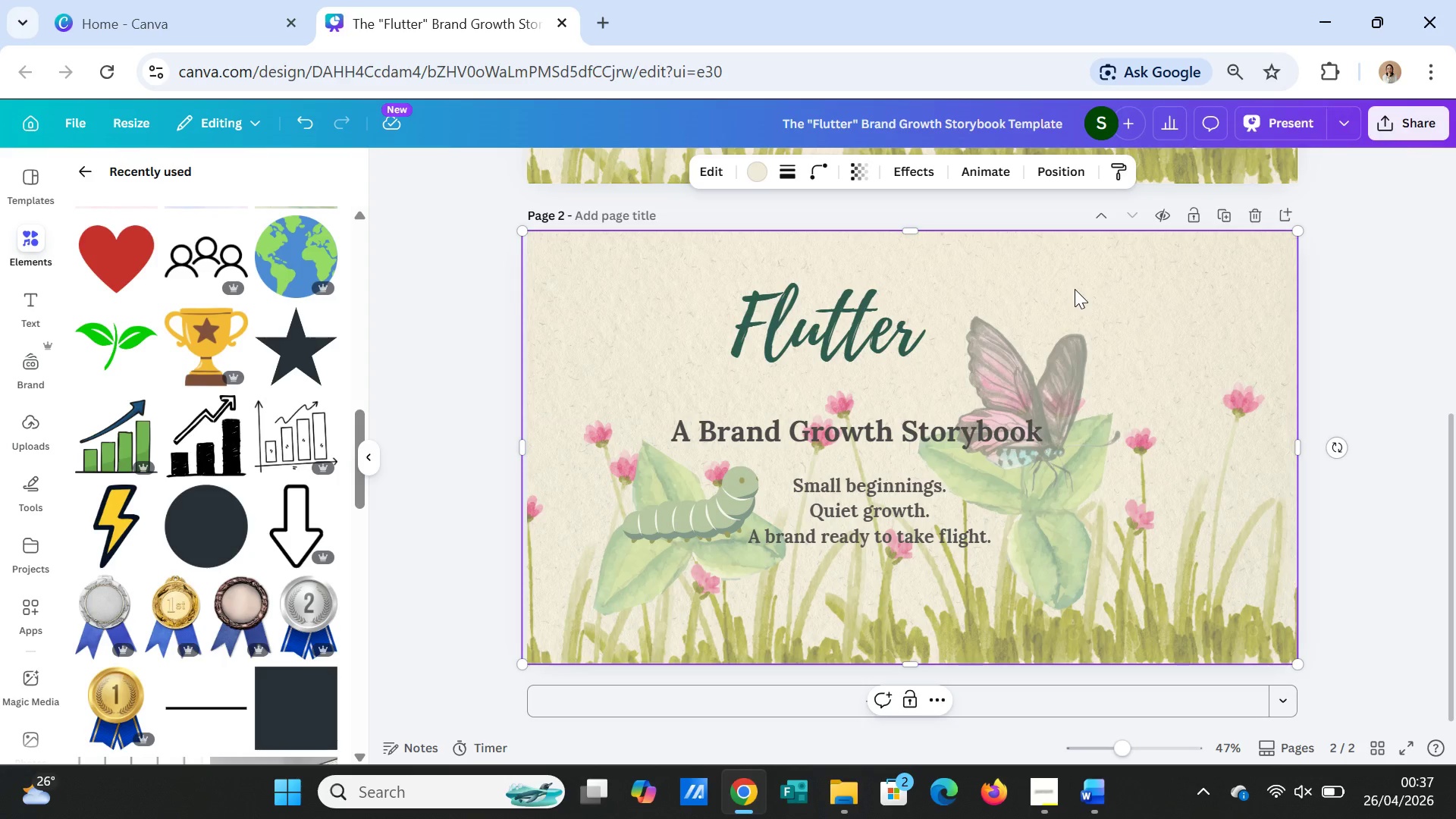 
key(Delete)
 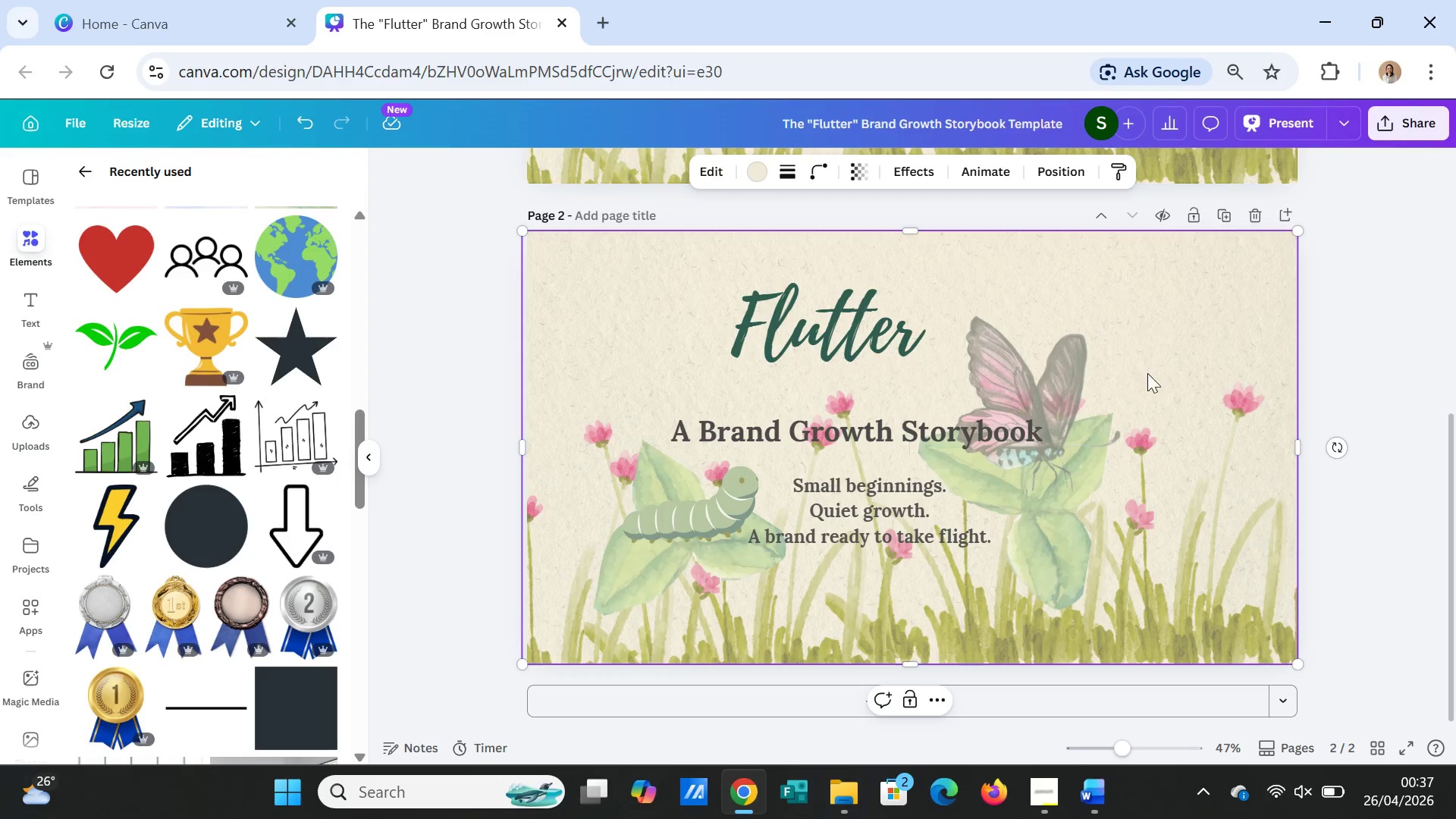 
left_click([1150, 409])
 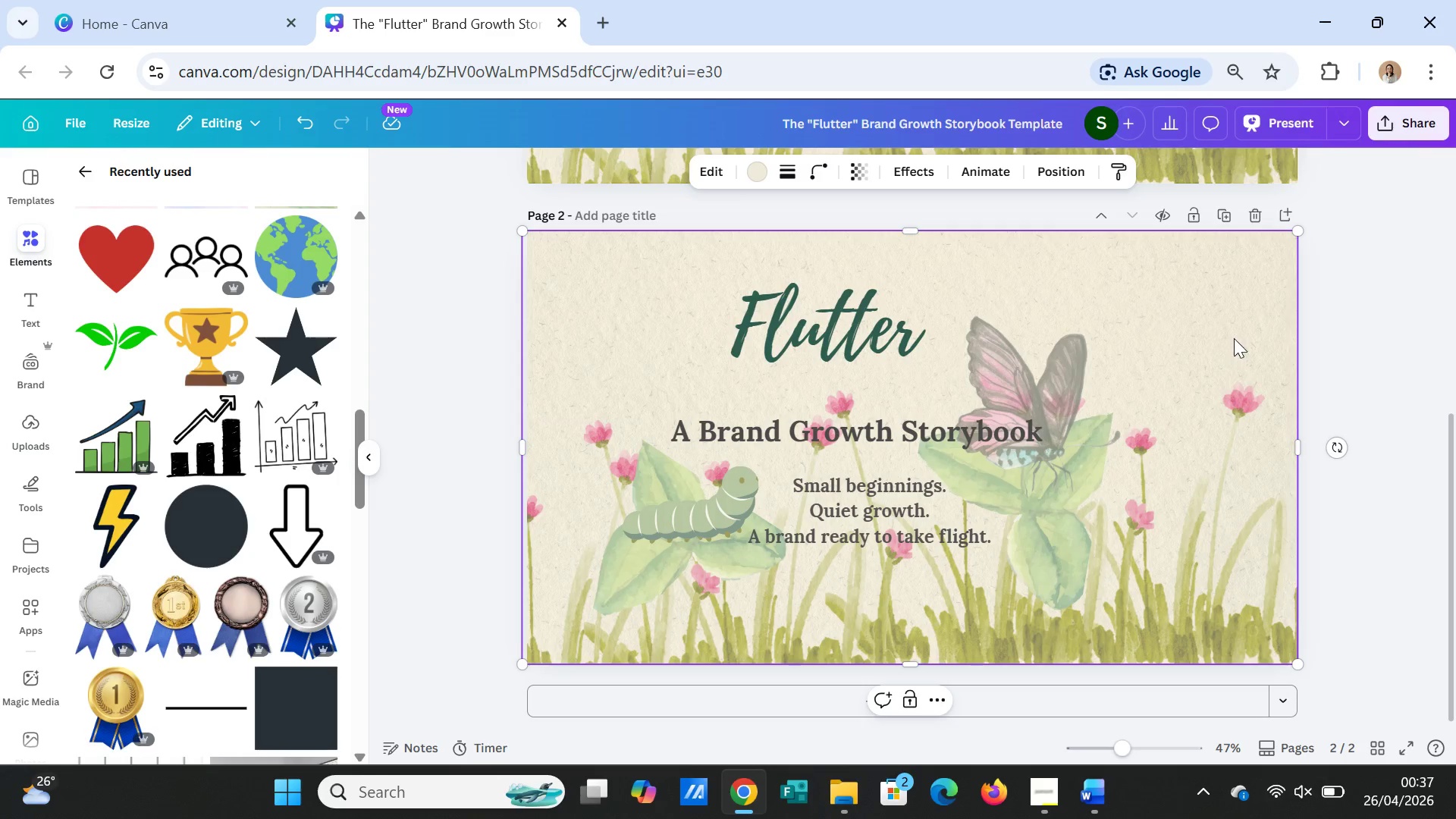 
key(Delete)
 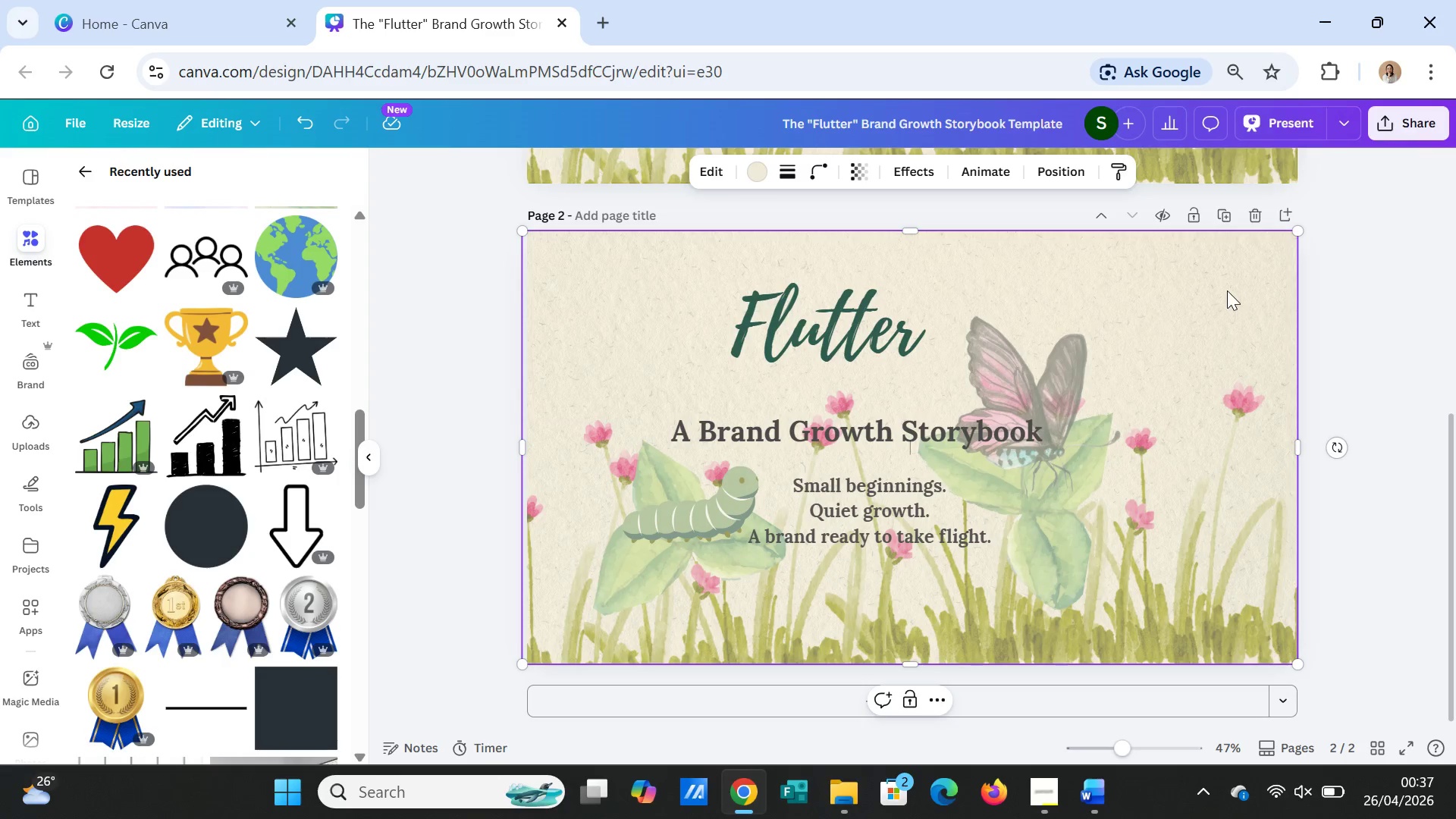 
left_click([1227, 290])
 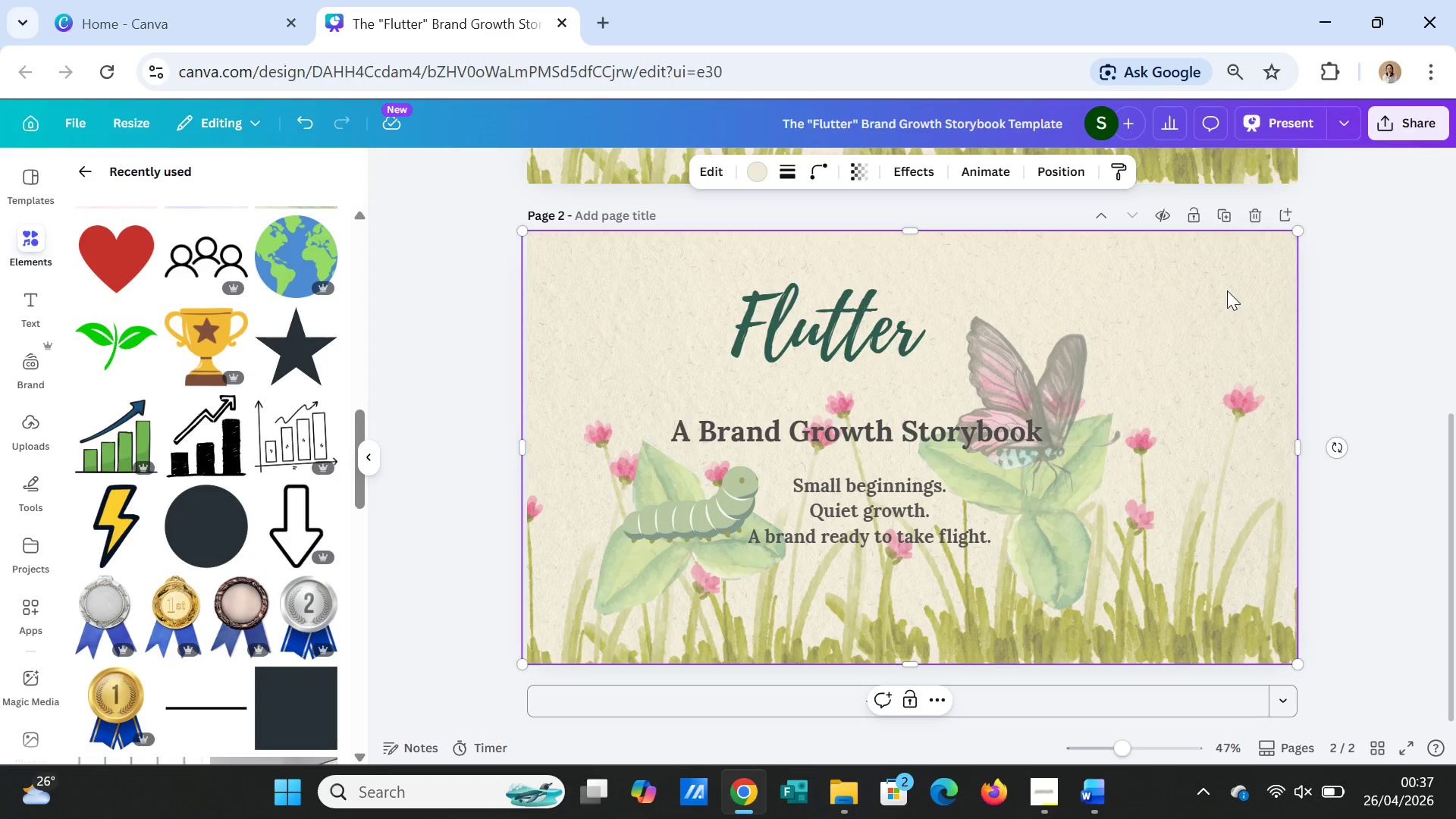 
key(Delete)
 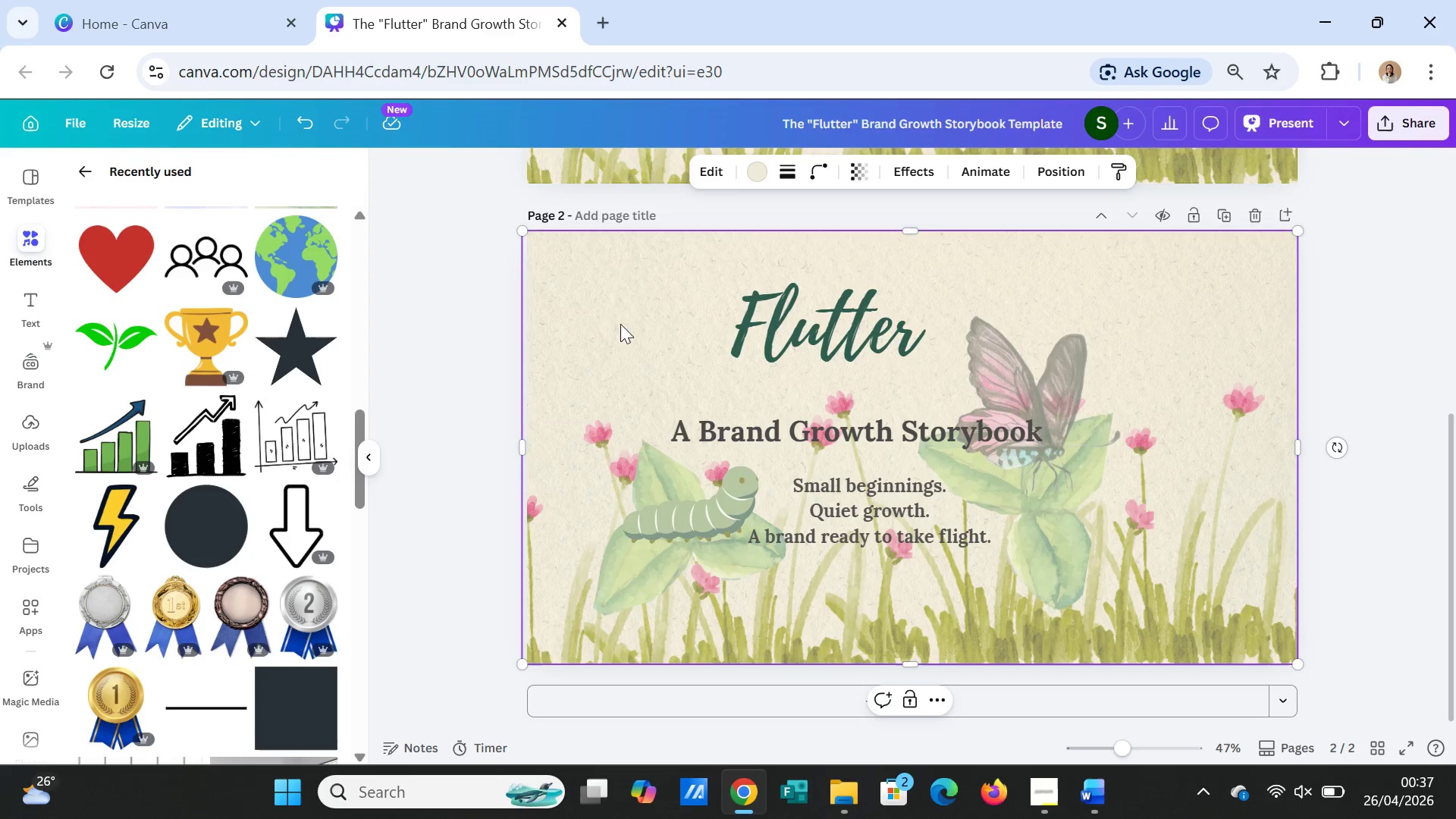 
left_click([591, 317])
 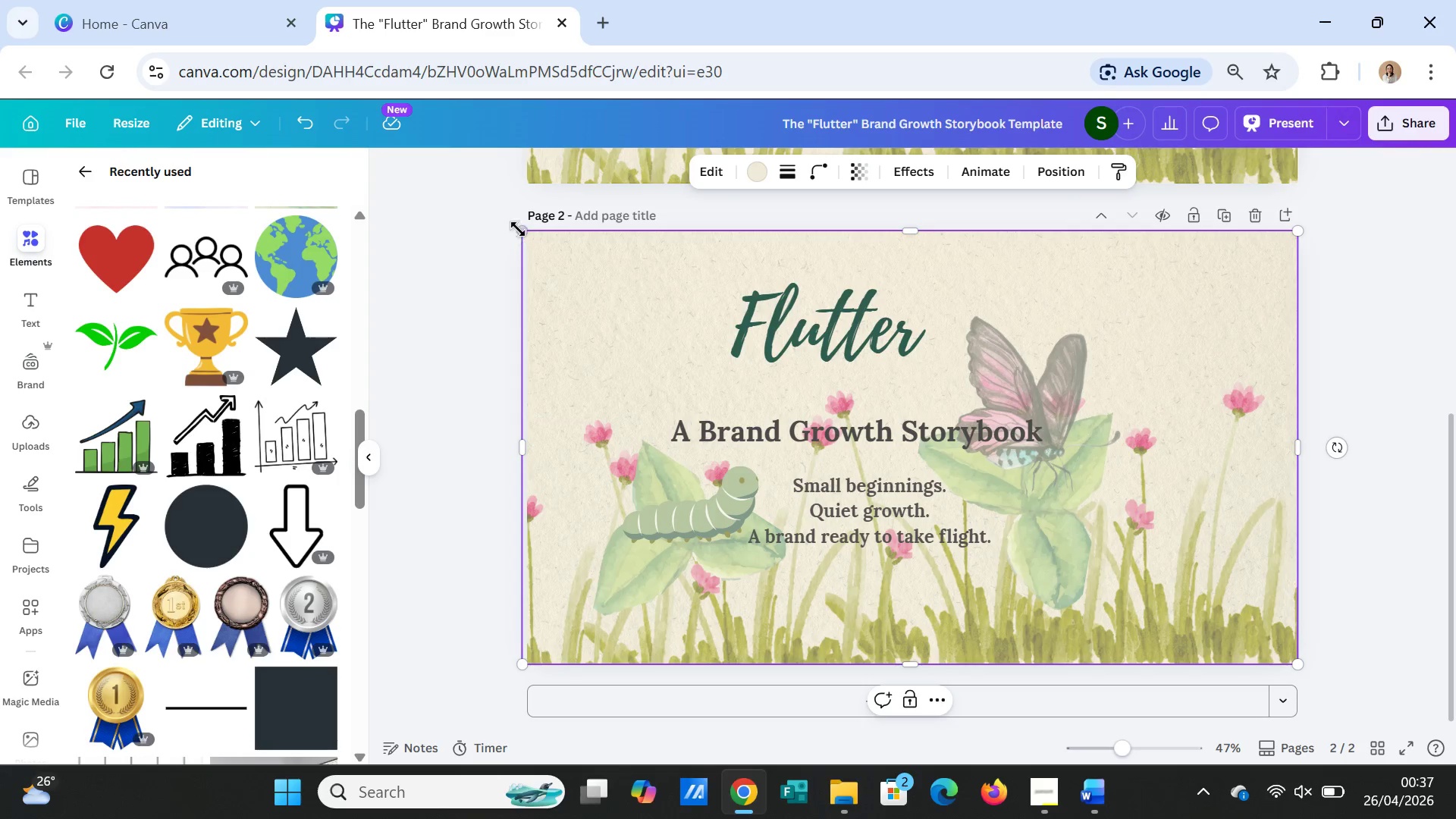 
left_click_drag(start_coordinate=[519, 230], to_coordinate=[564, 261])
 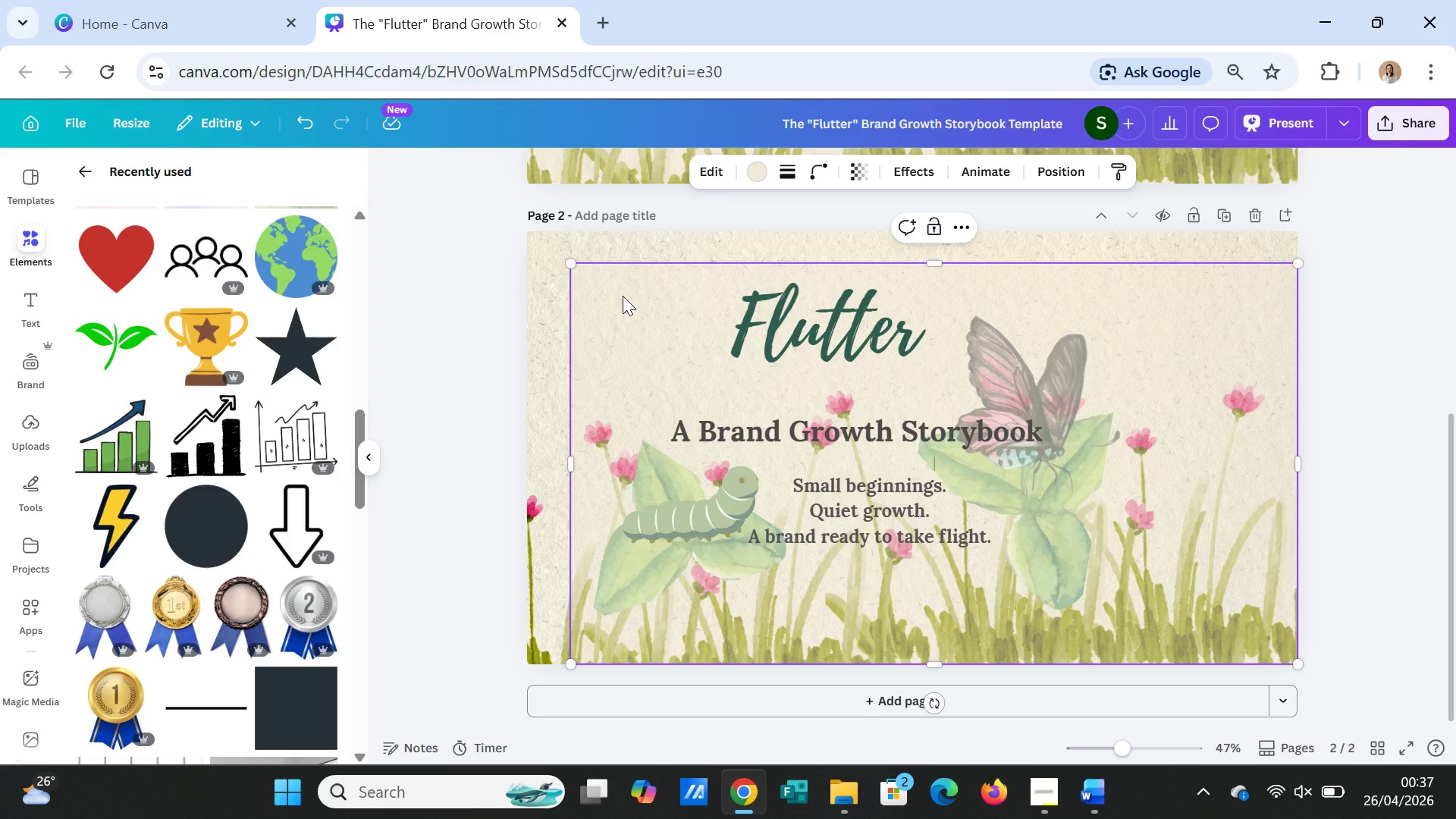 
key(Delete)
 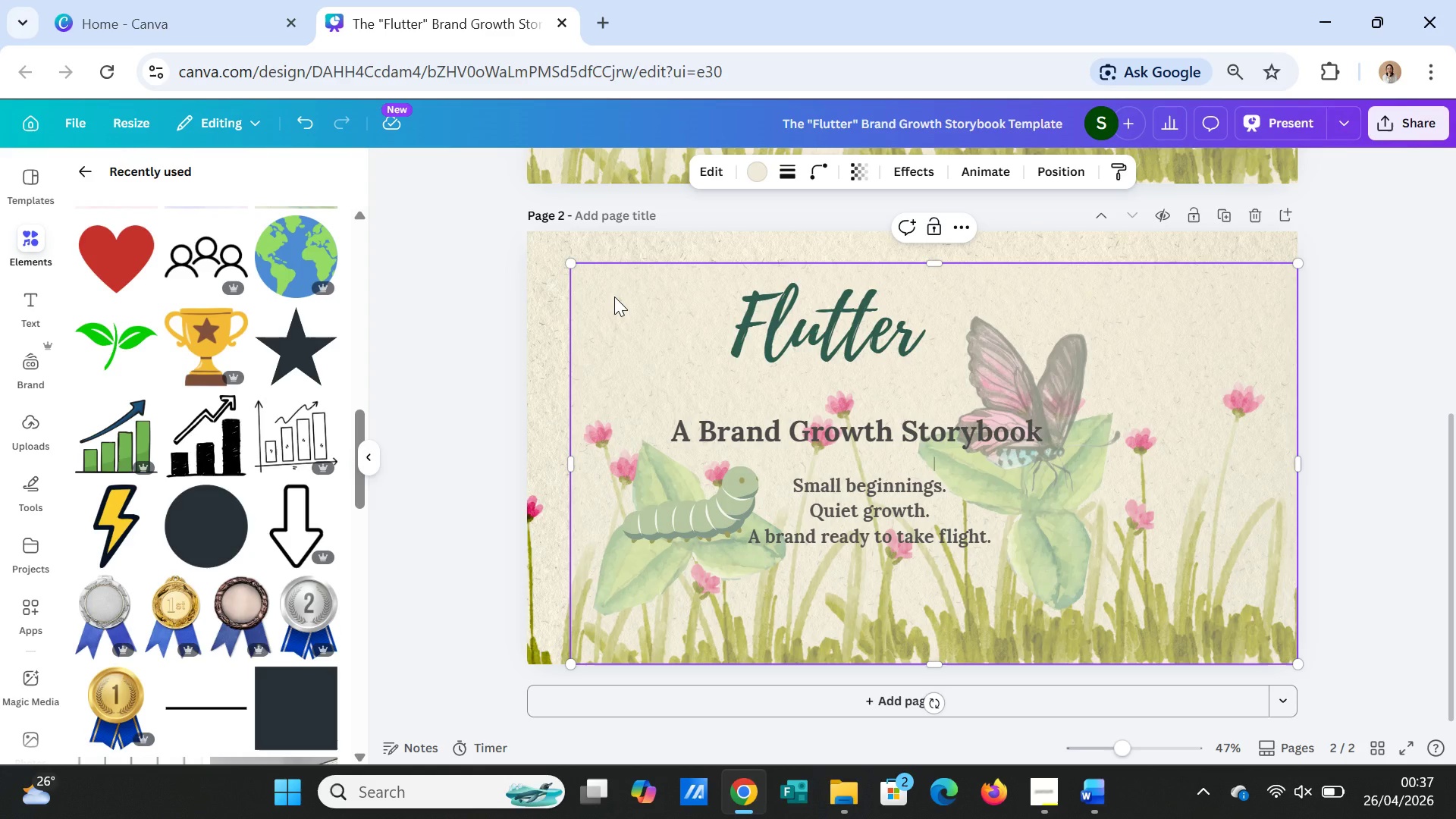 
left_click([614, 297])
 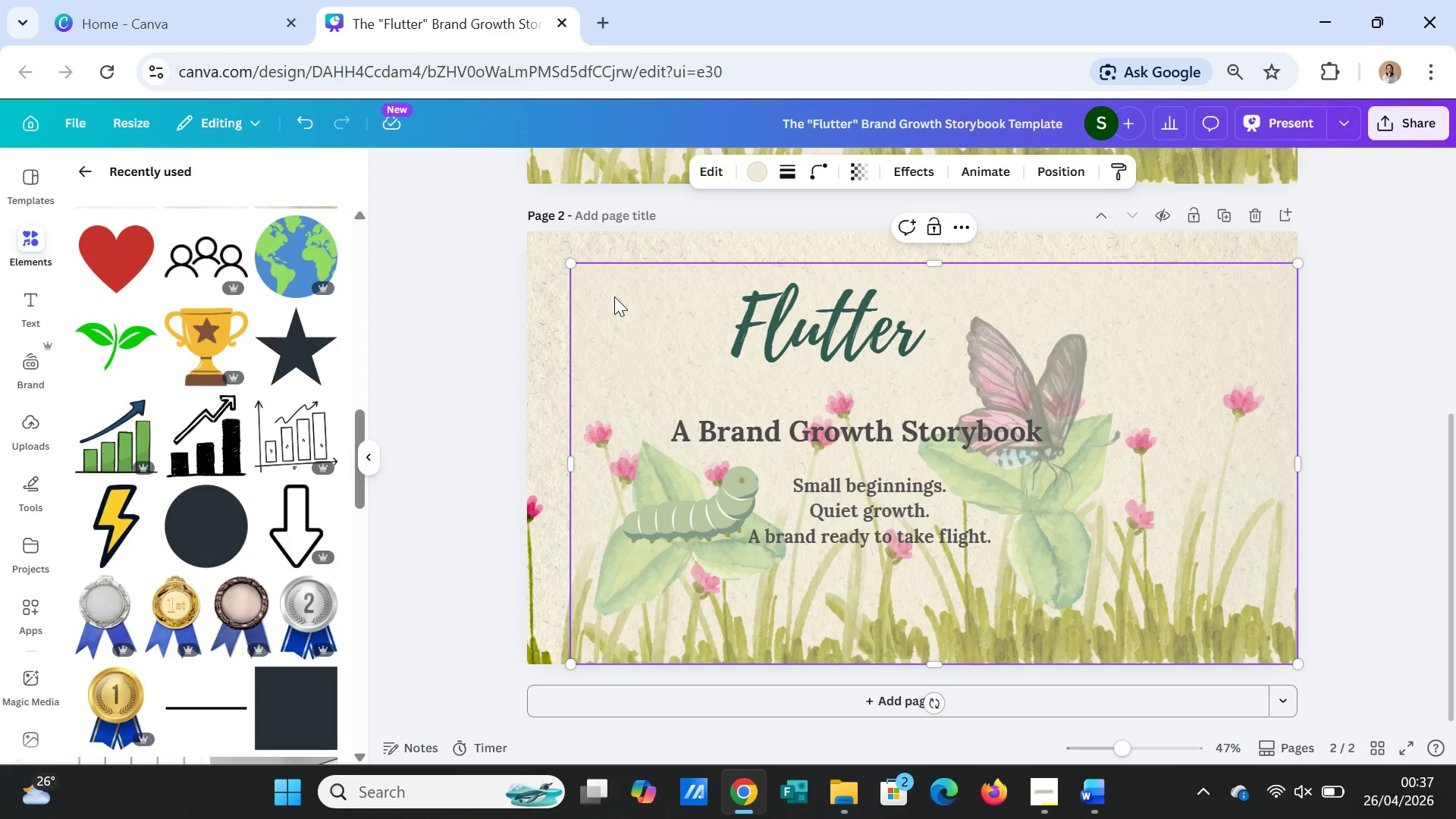 
right_click([614, 297])
 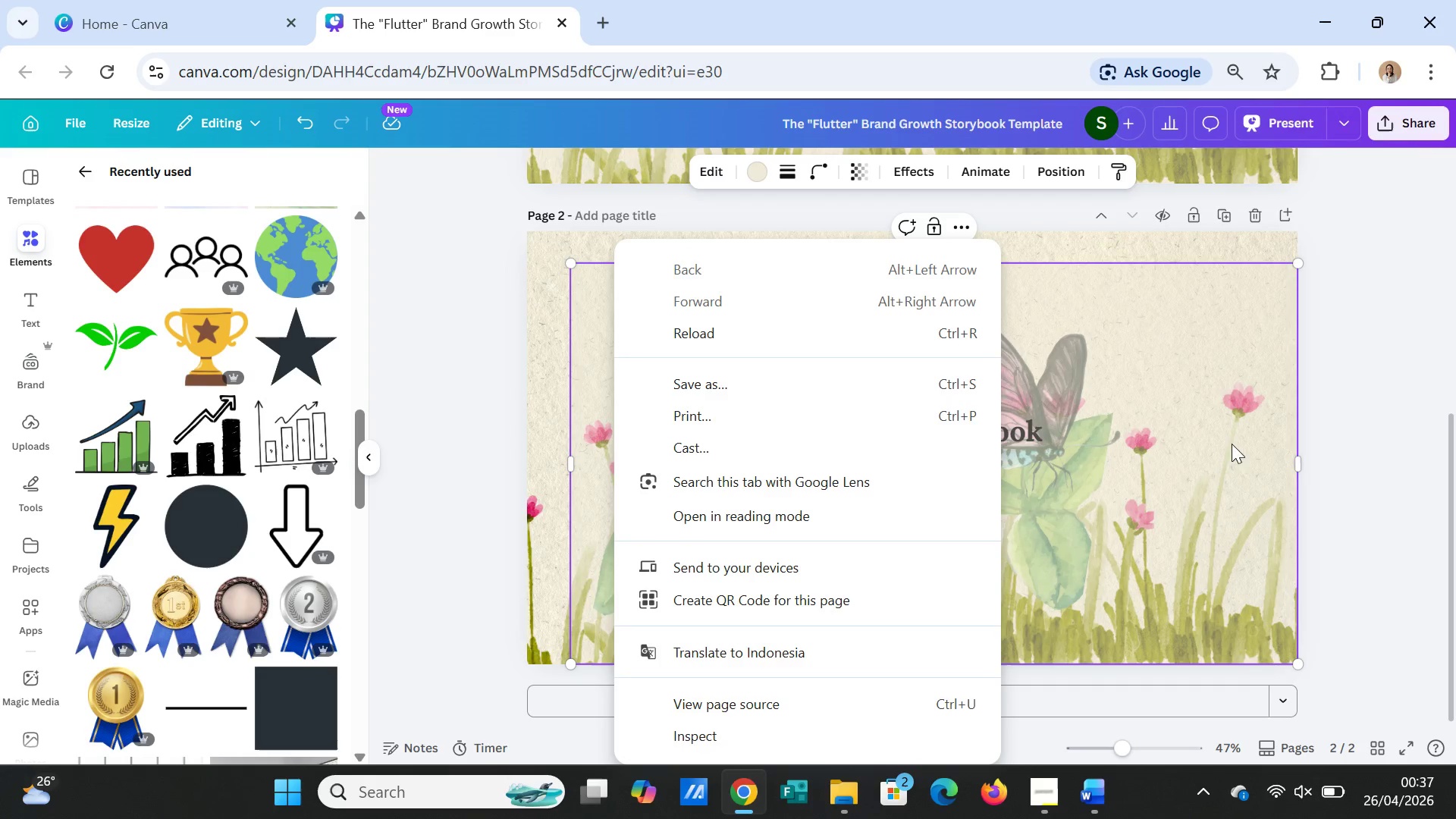 
left_click([1316, 442])
 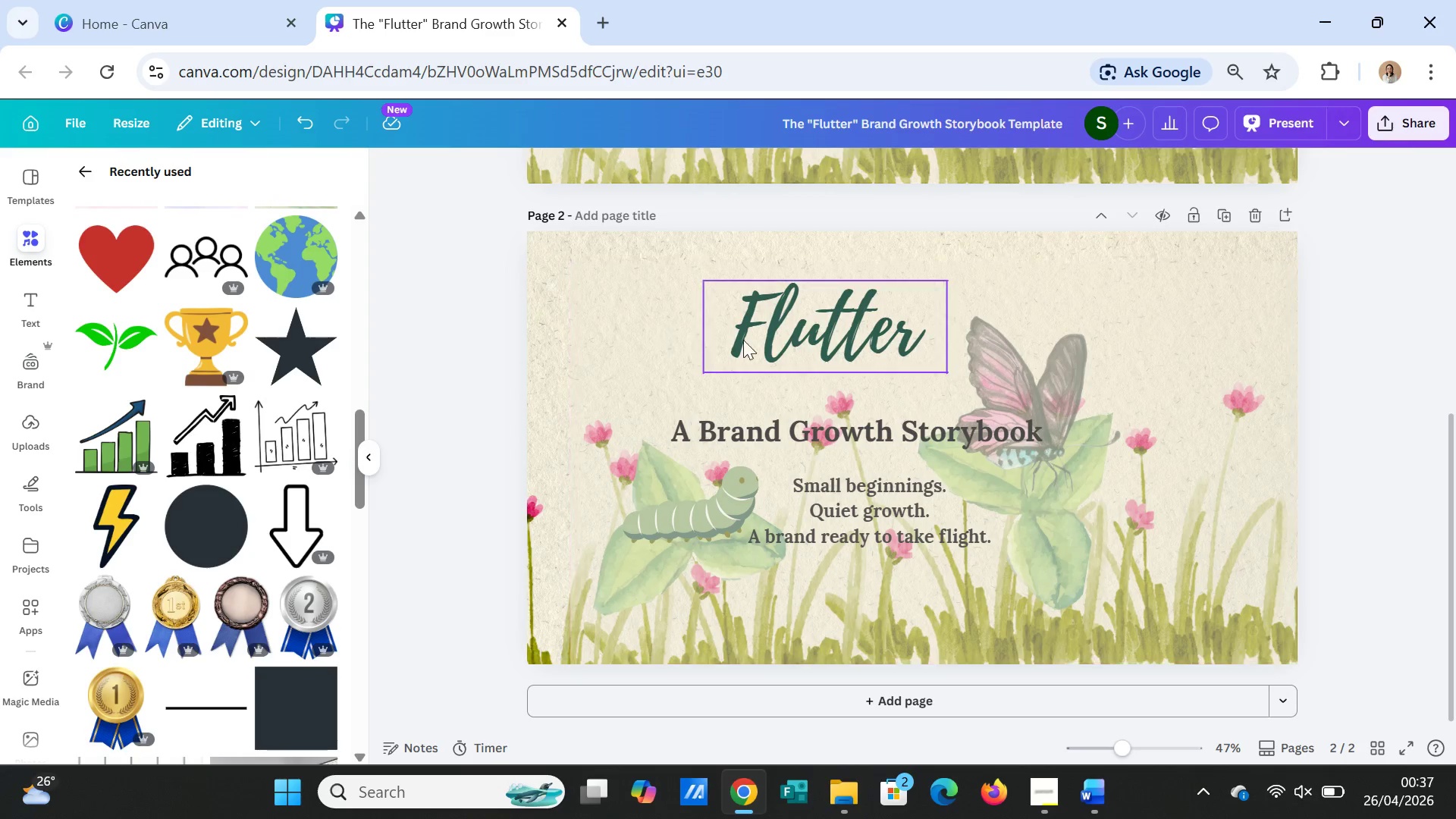 
left_click([789, 340])
 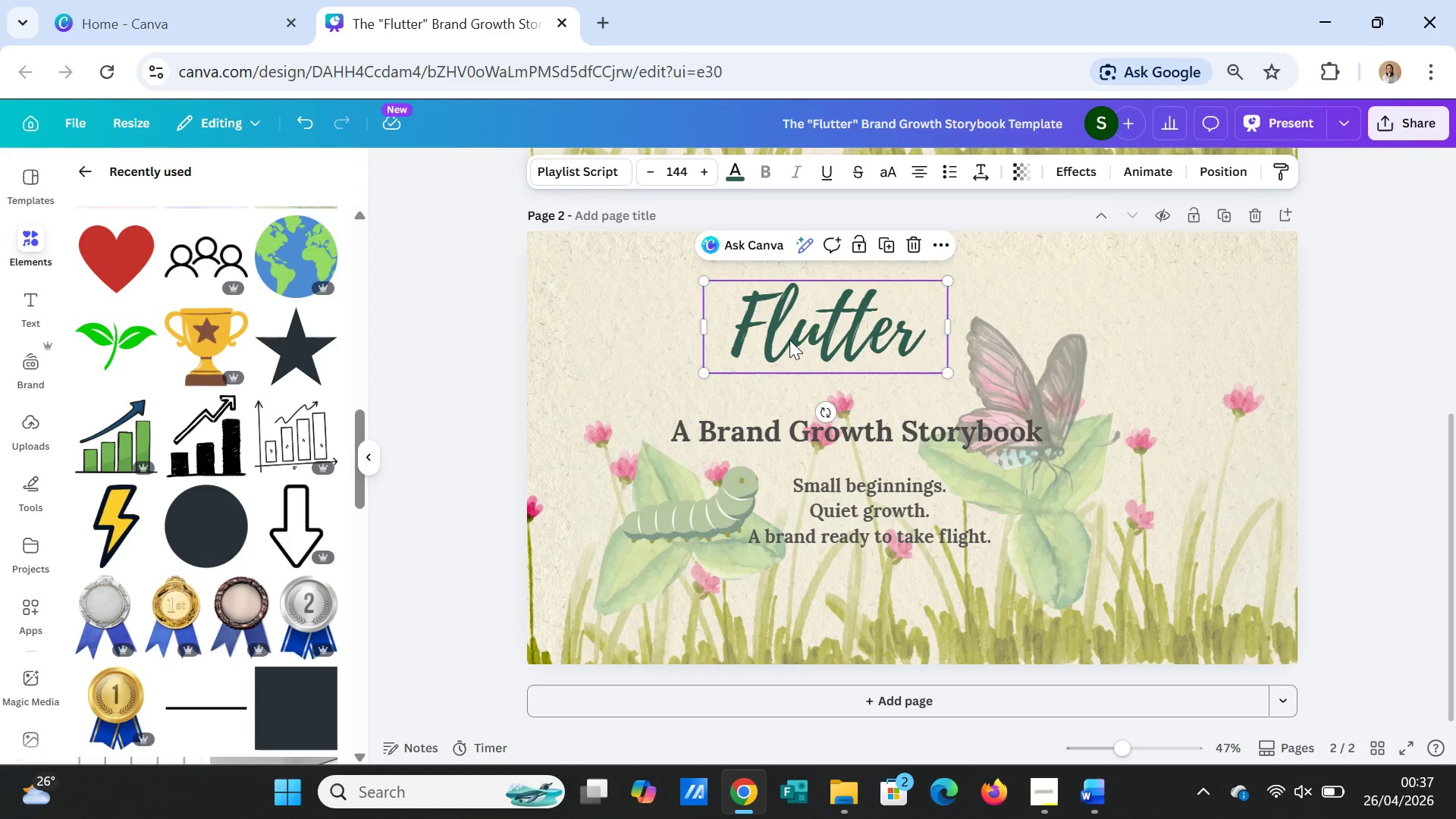 
right_click([789, 340])
 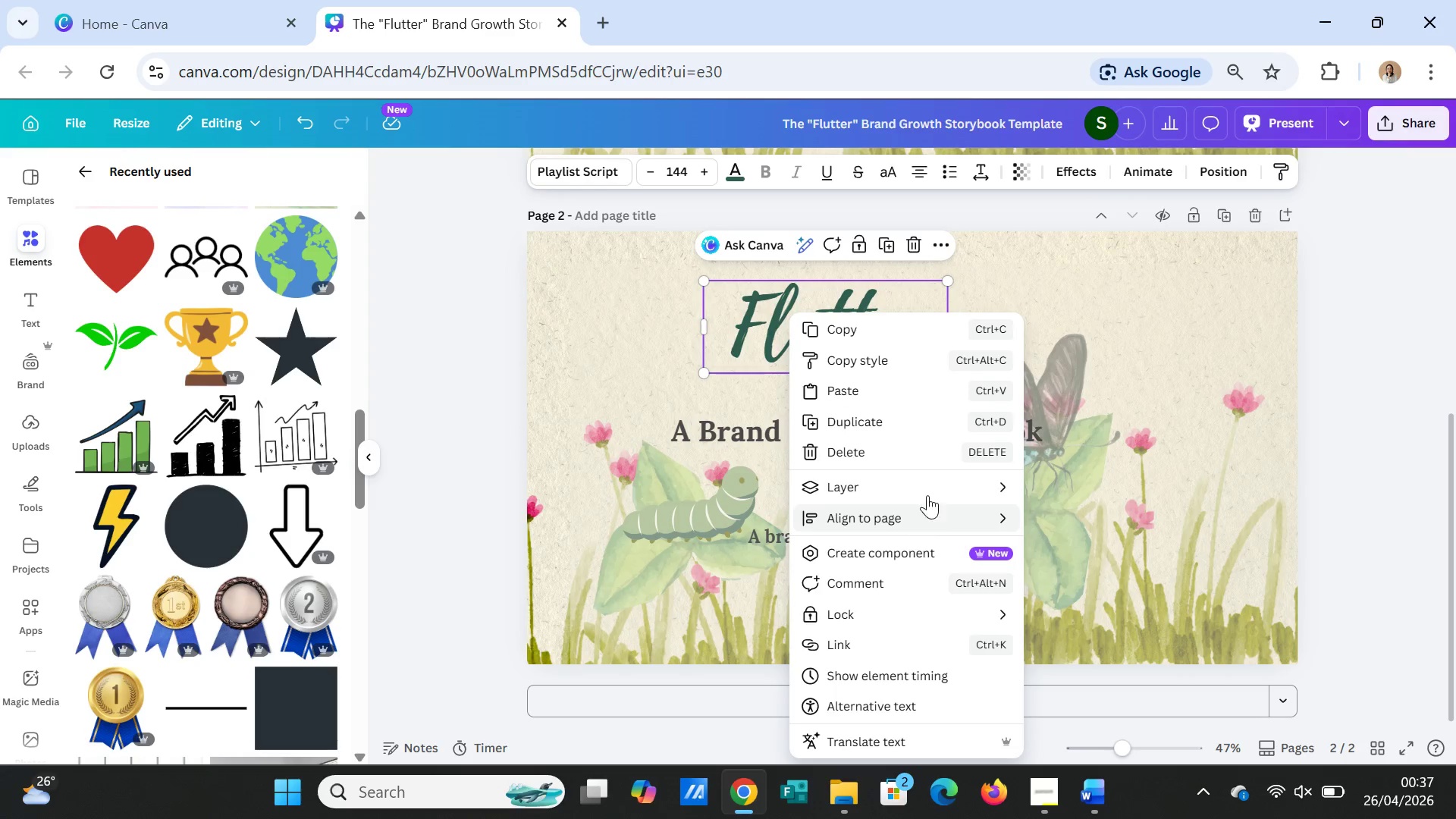 
left_click([938, 475])
 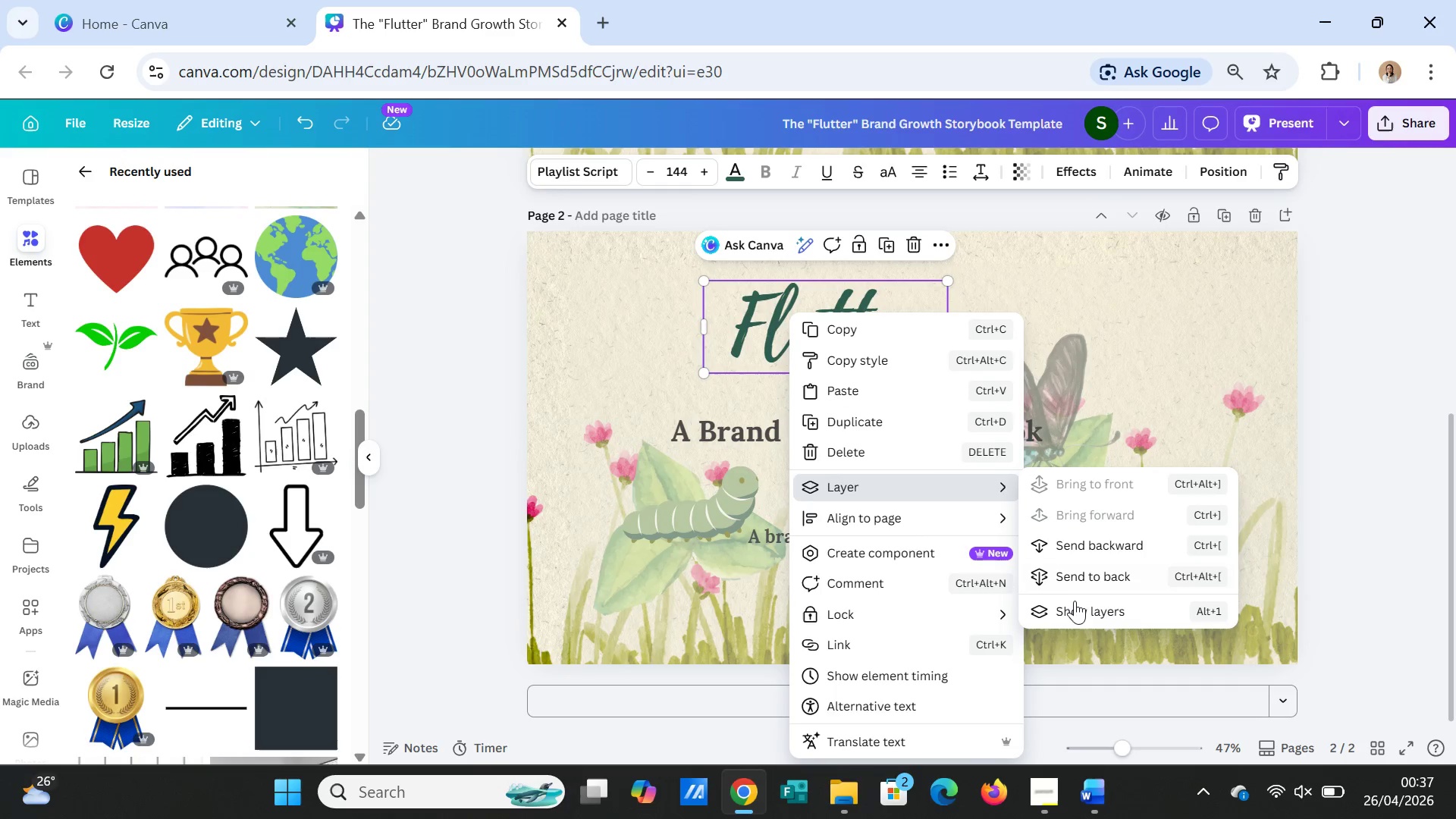 
left_click([1075, 603])
 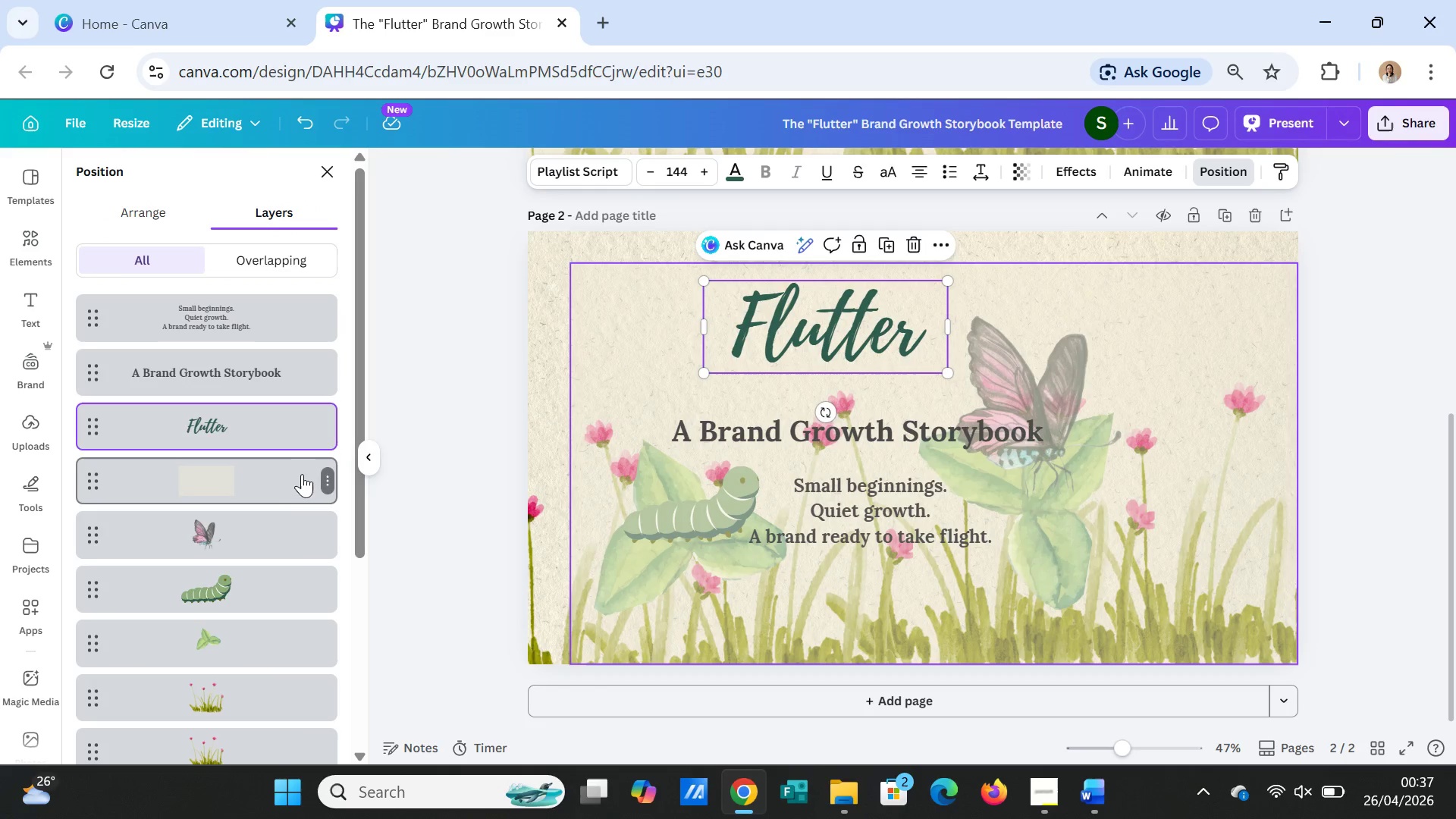 
left_click([326, 475])
 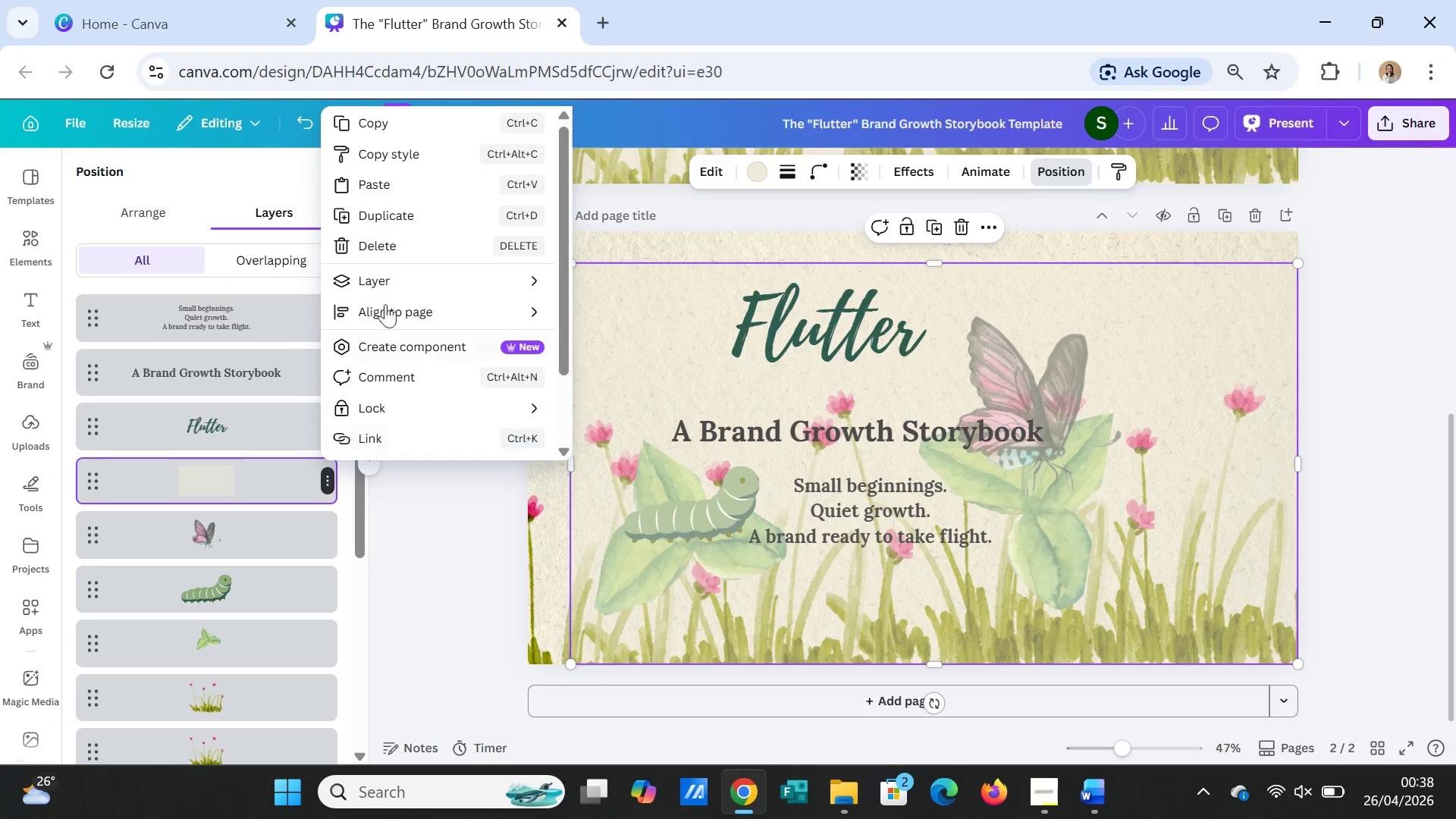 
left_click([394, 244])
 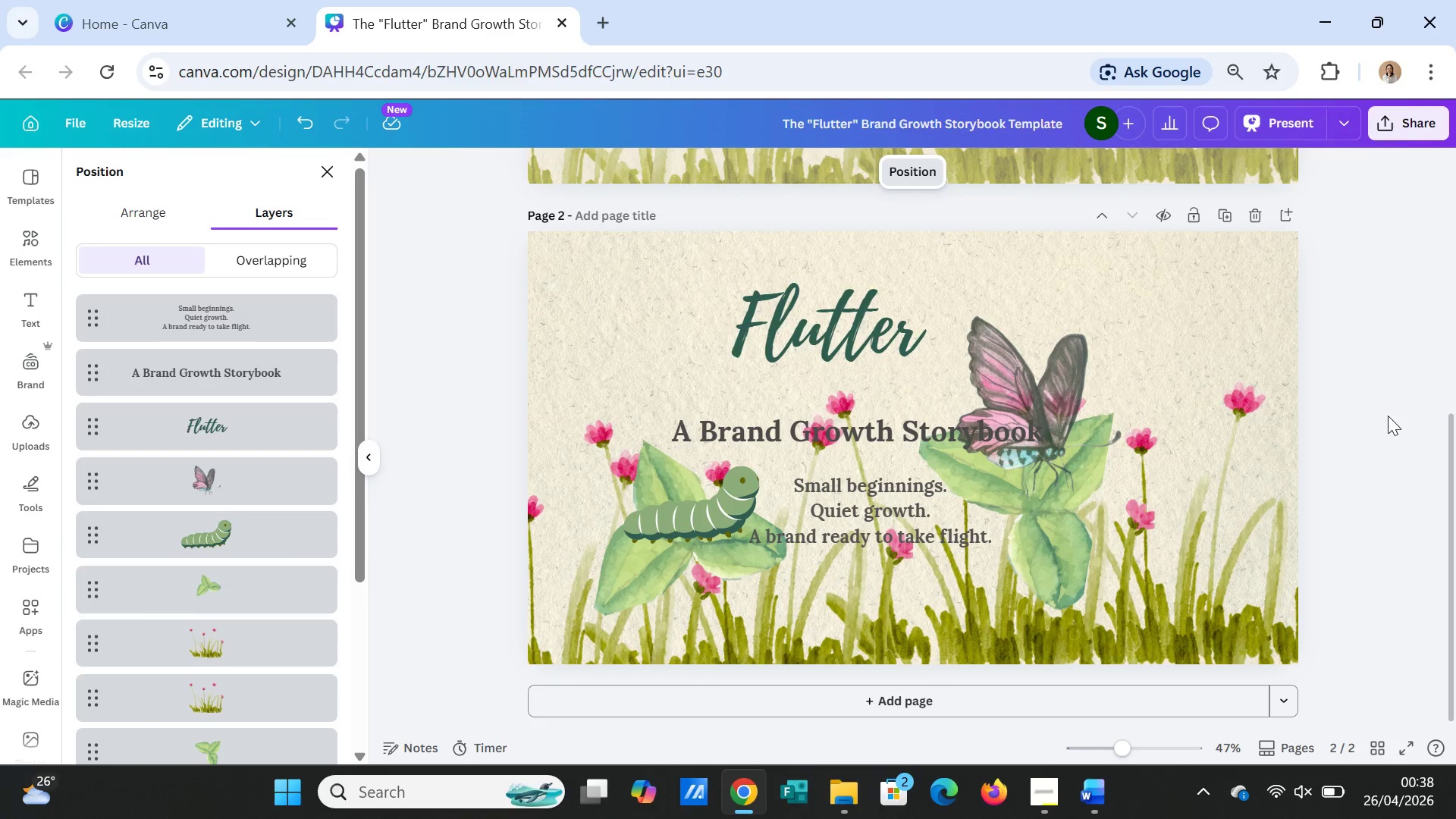 
left_click([1366, 419])
 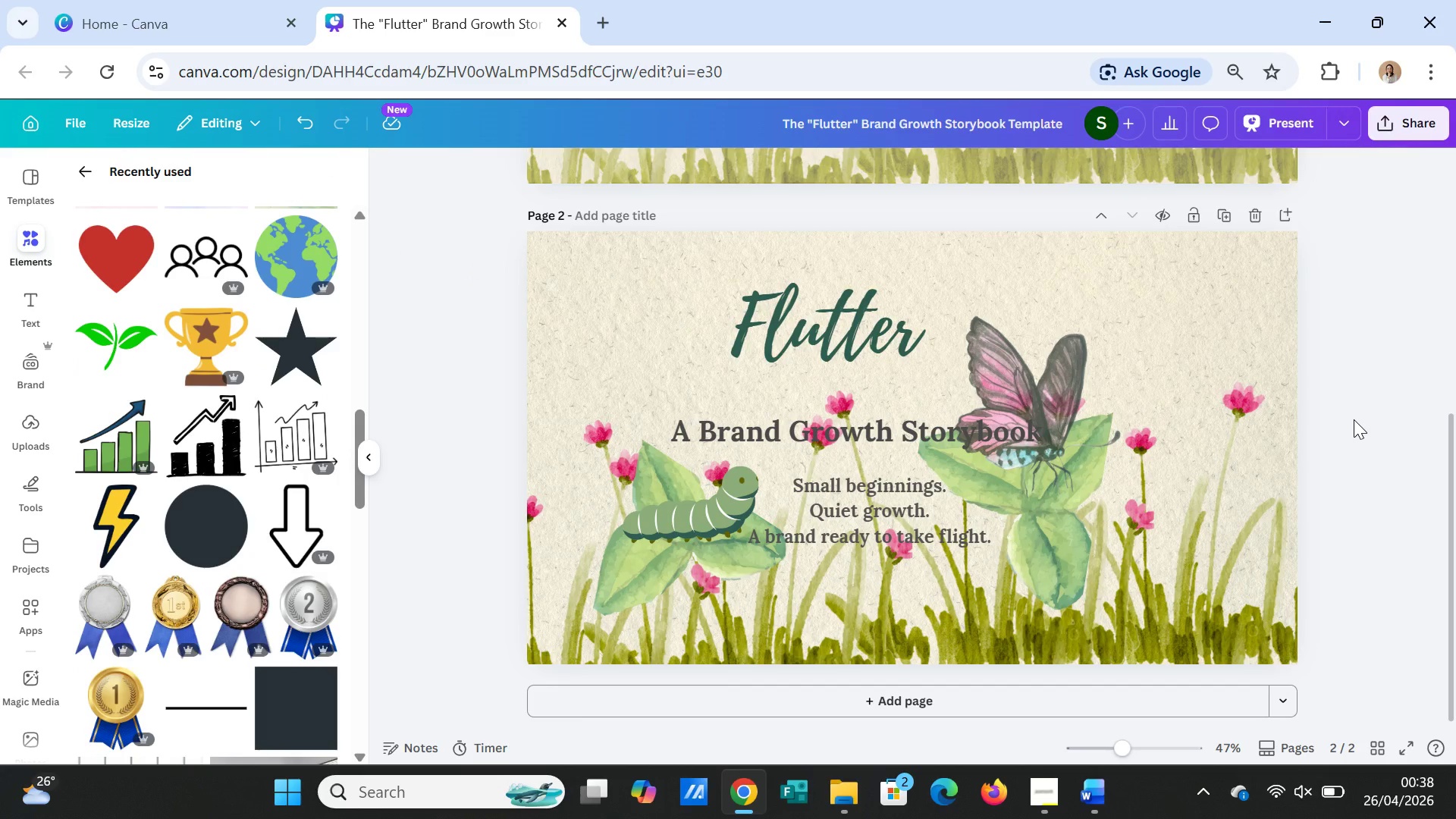 
wait(19.47)
 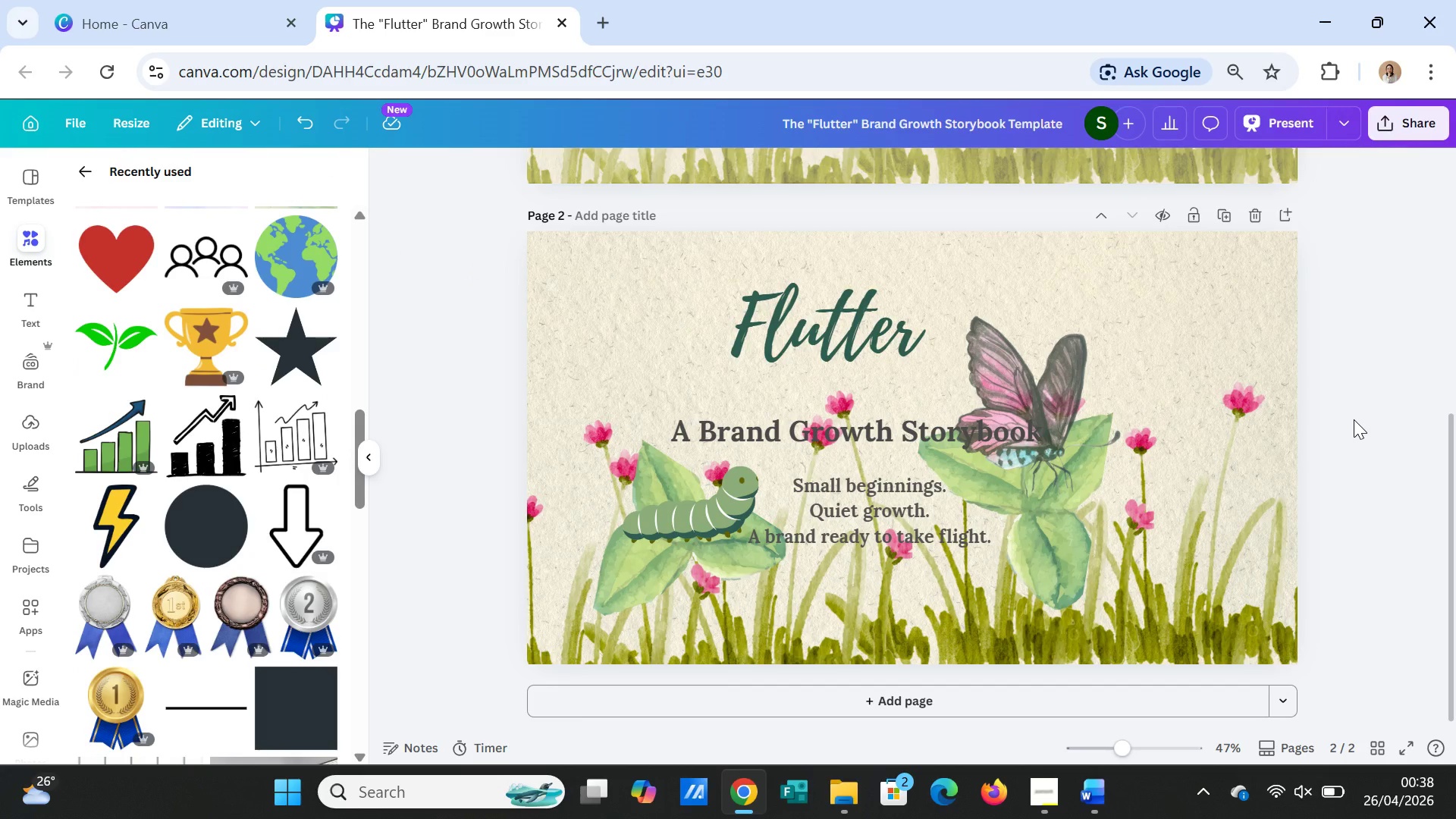 
left_click([1028, 375])
 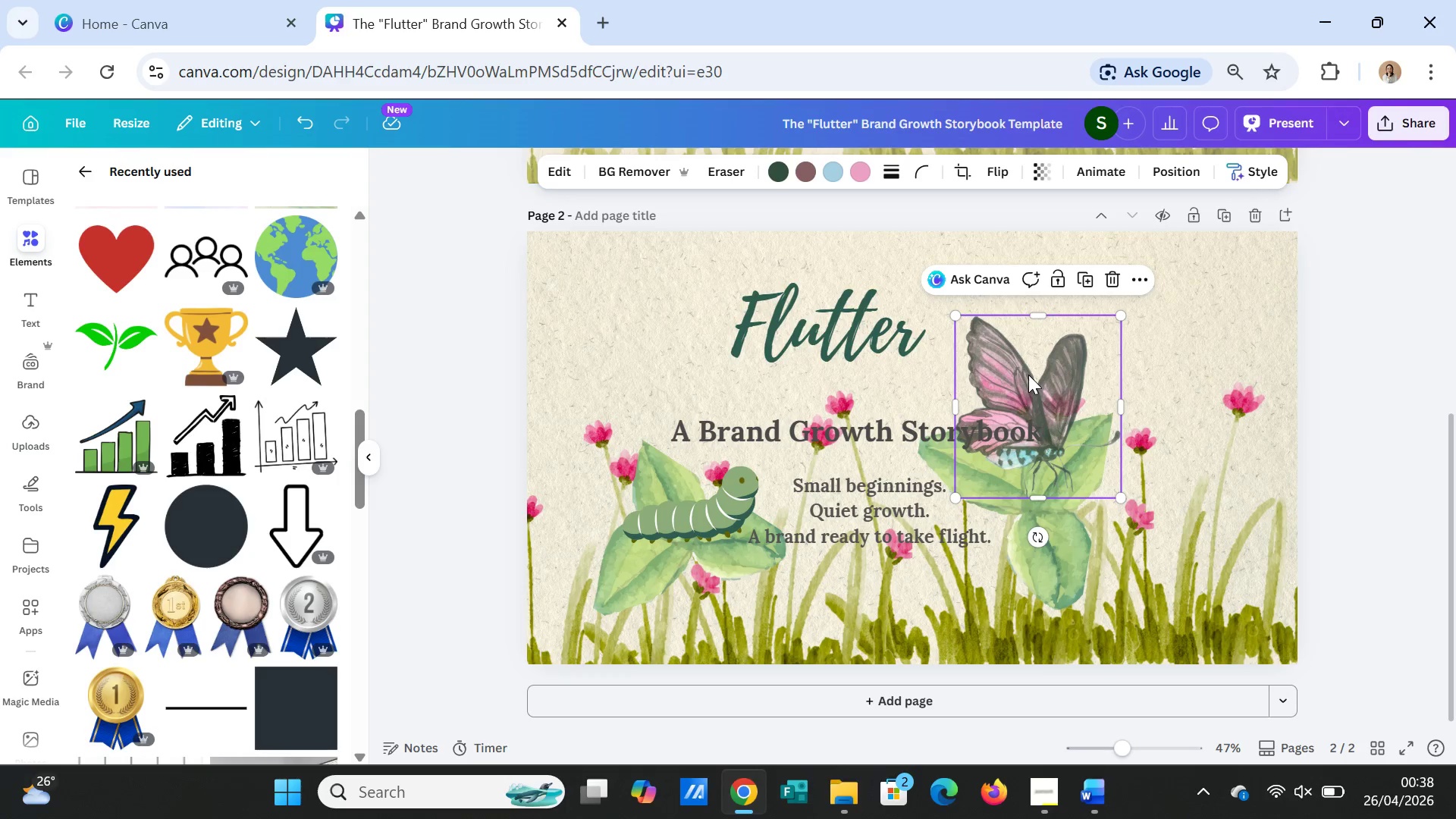 
key(Delete)
 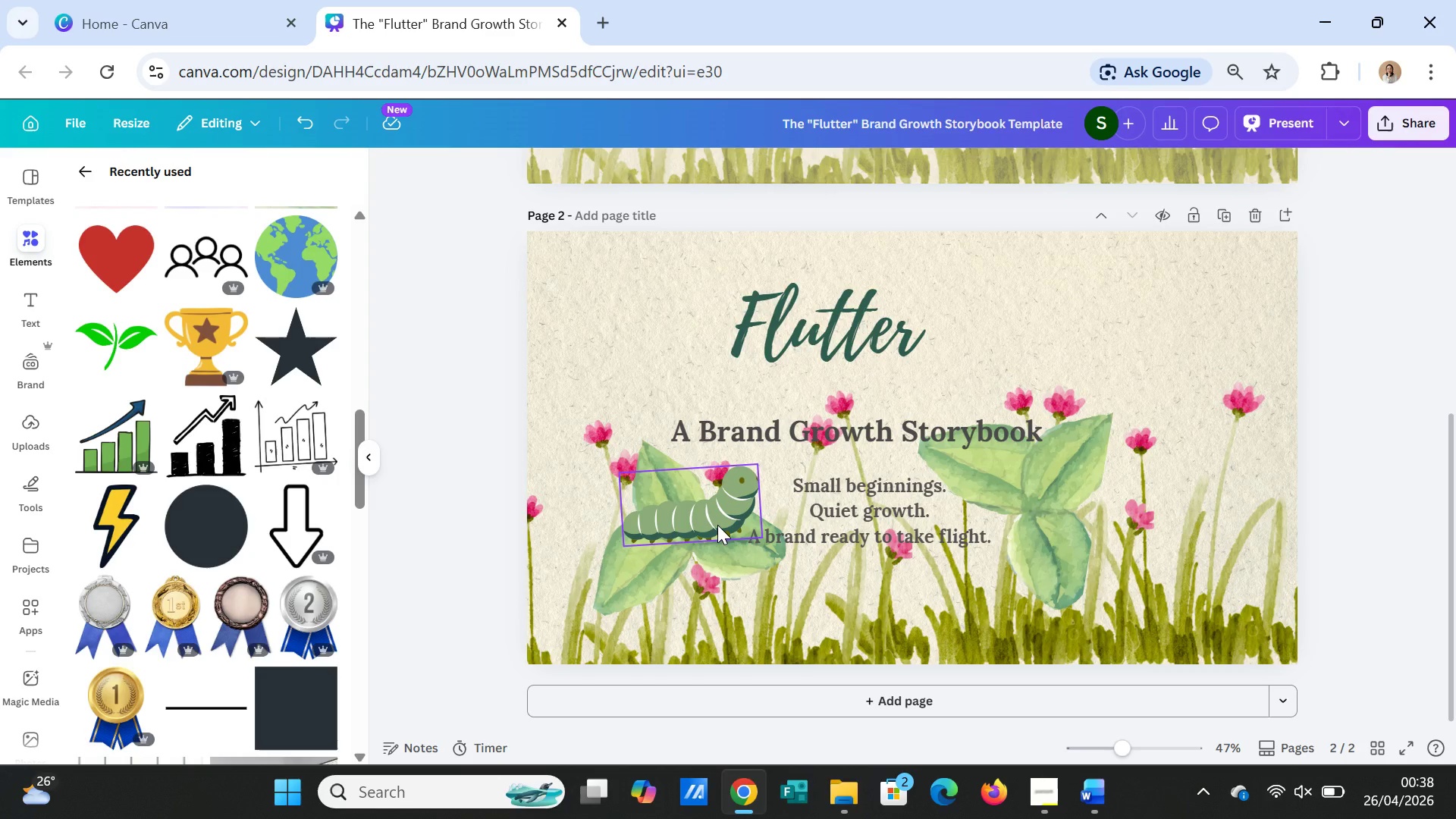 
wait(18.5)
 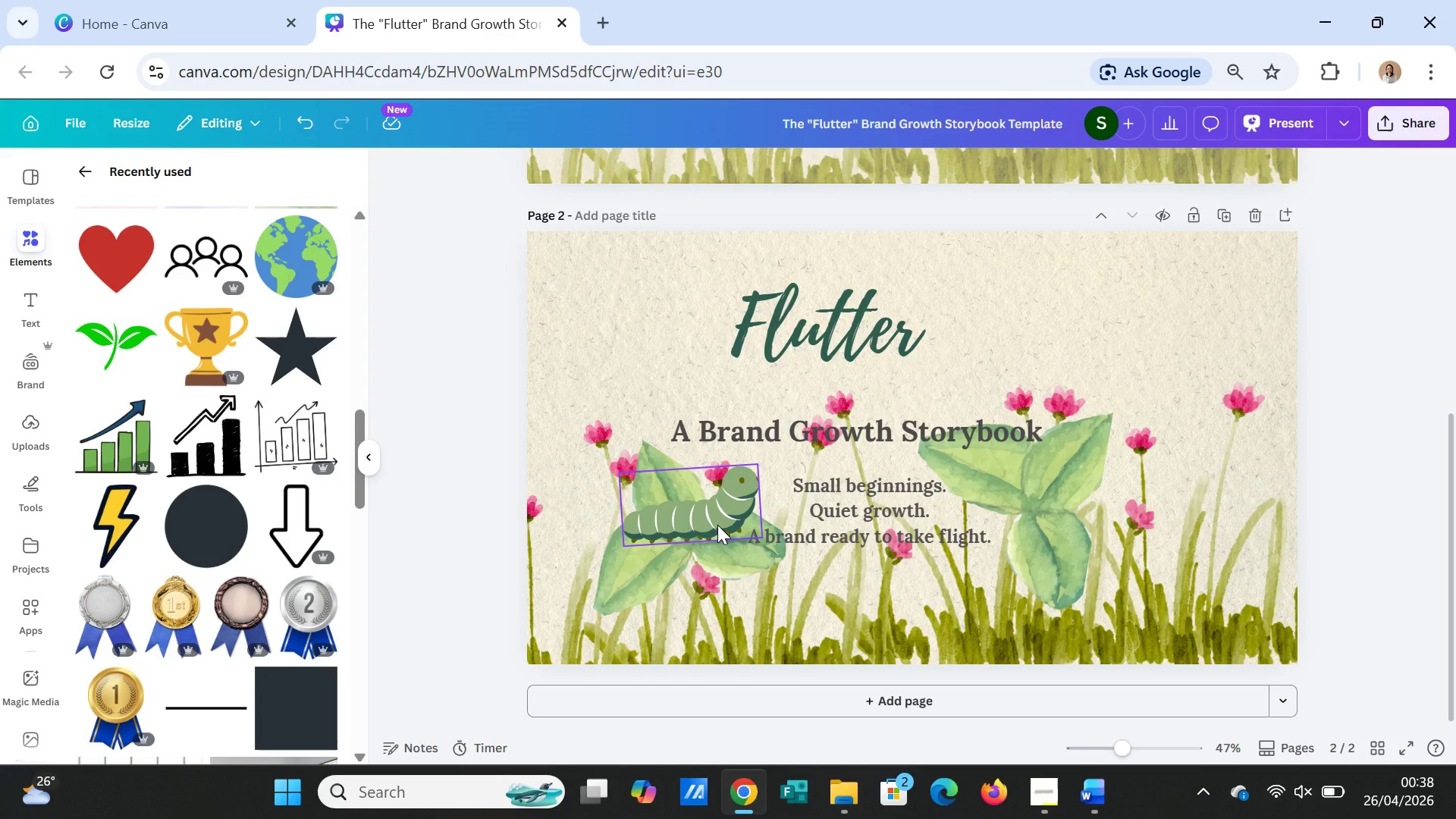 
key(Delete)
 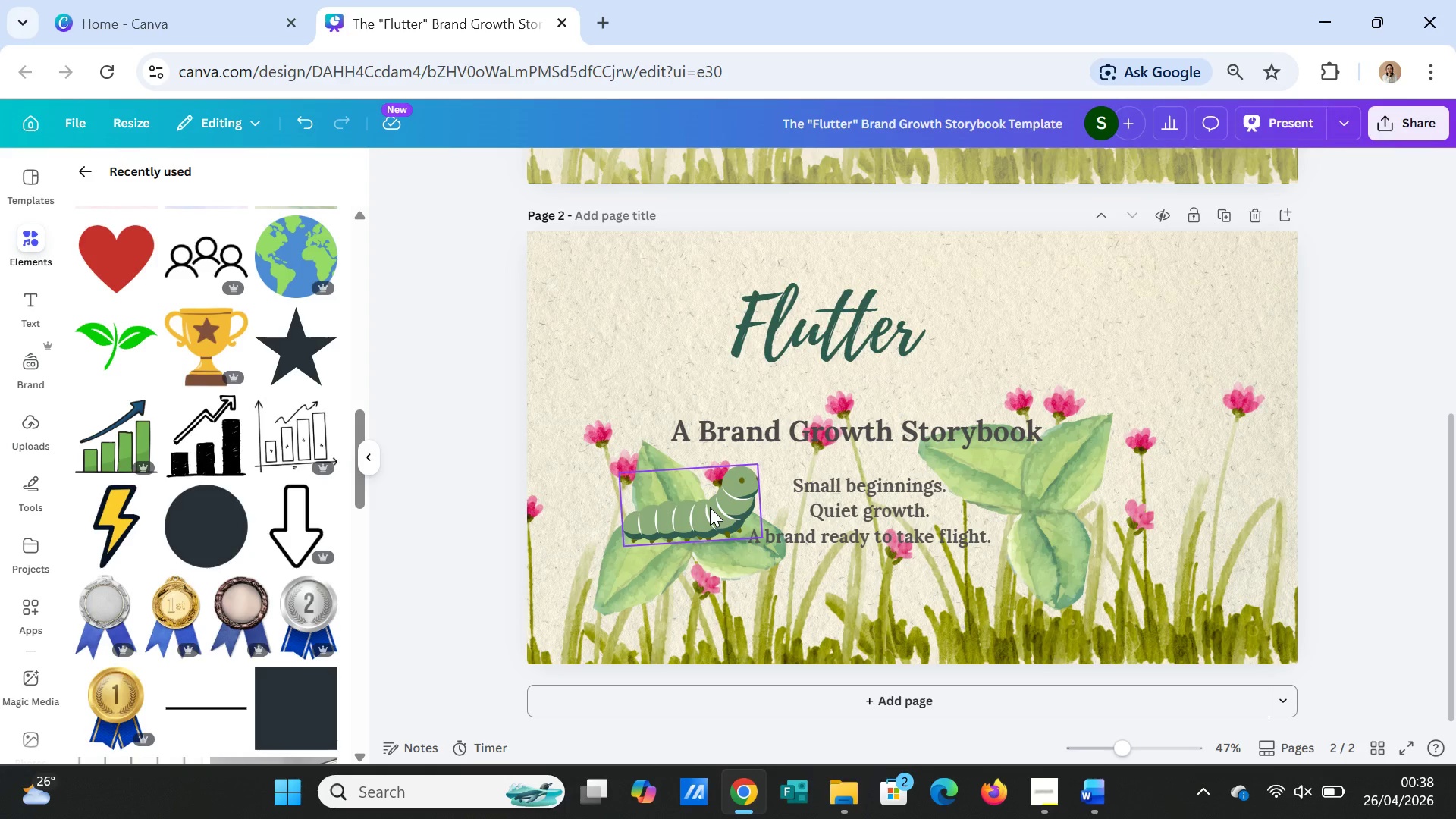 
left_click([710, 507])
 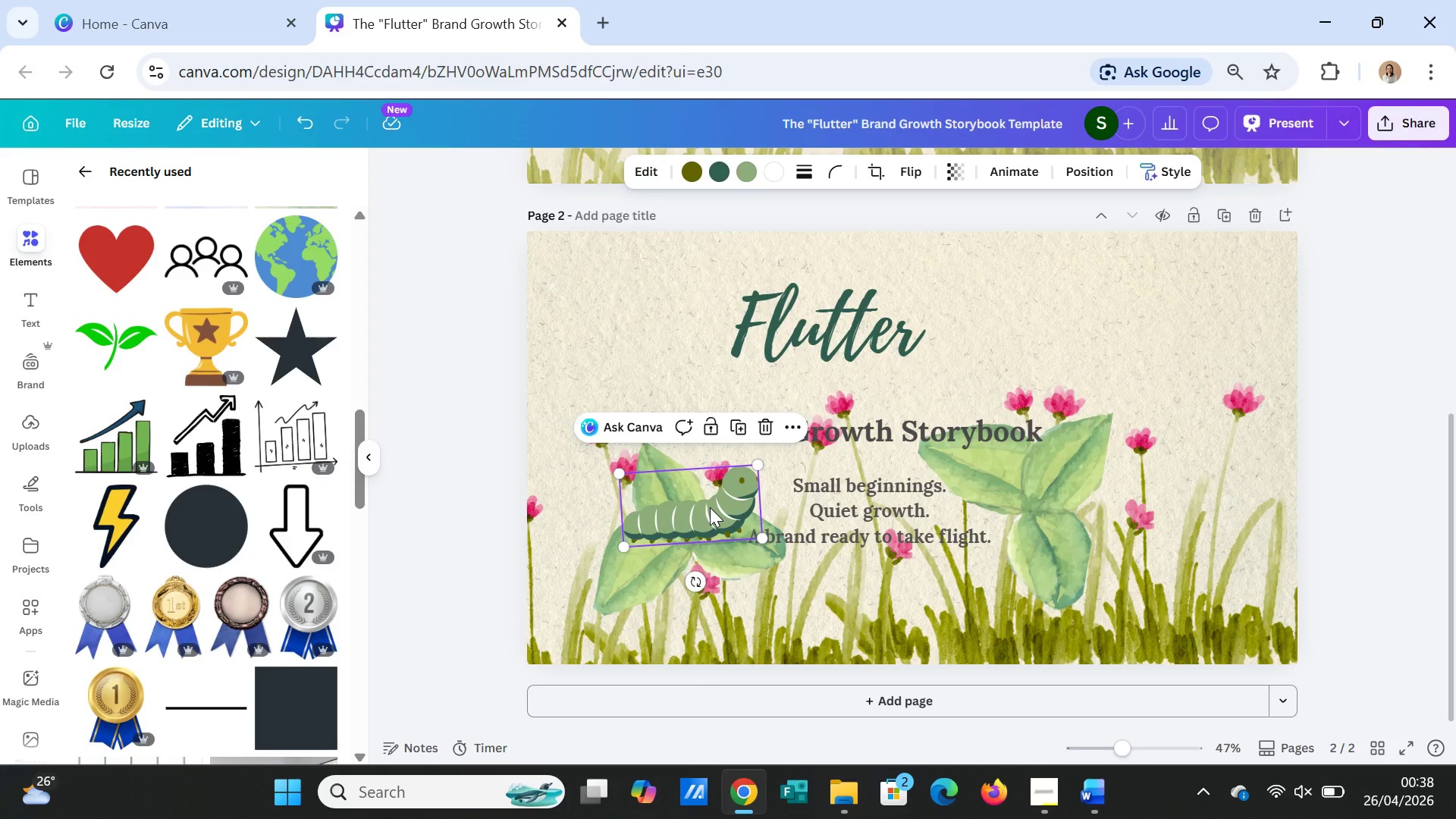 
key(Delete)
 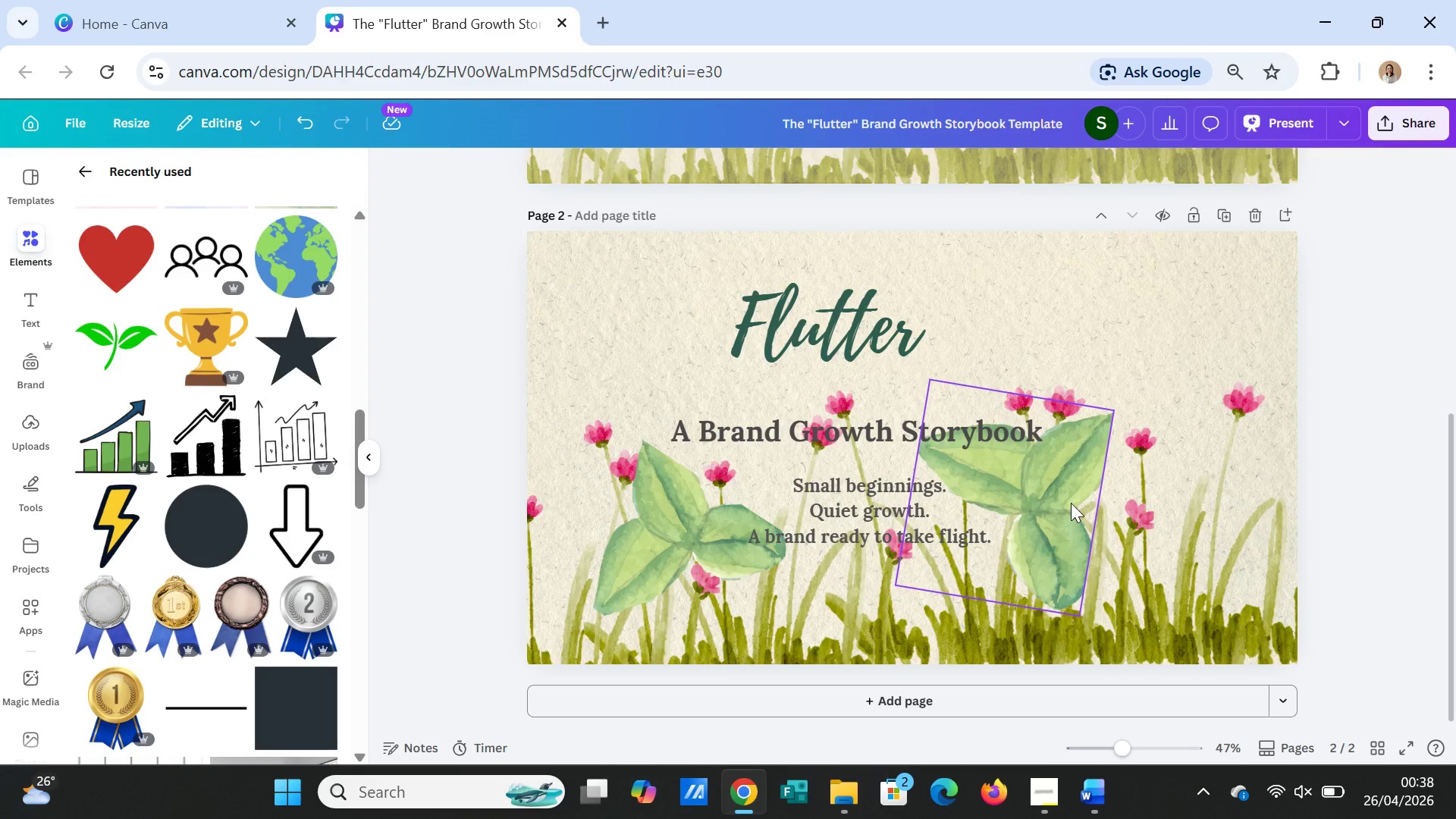 
left_click([1071, 503])
 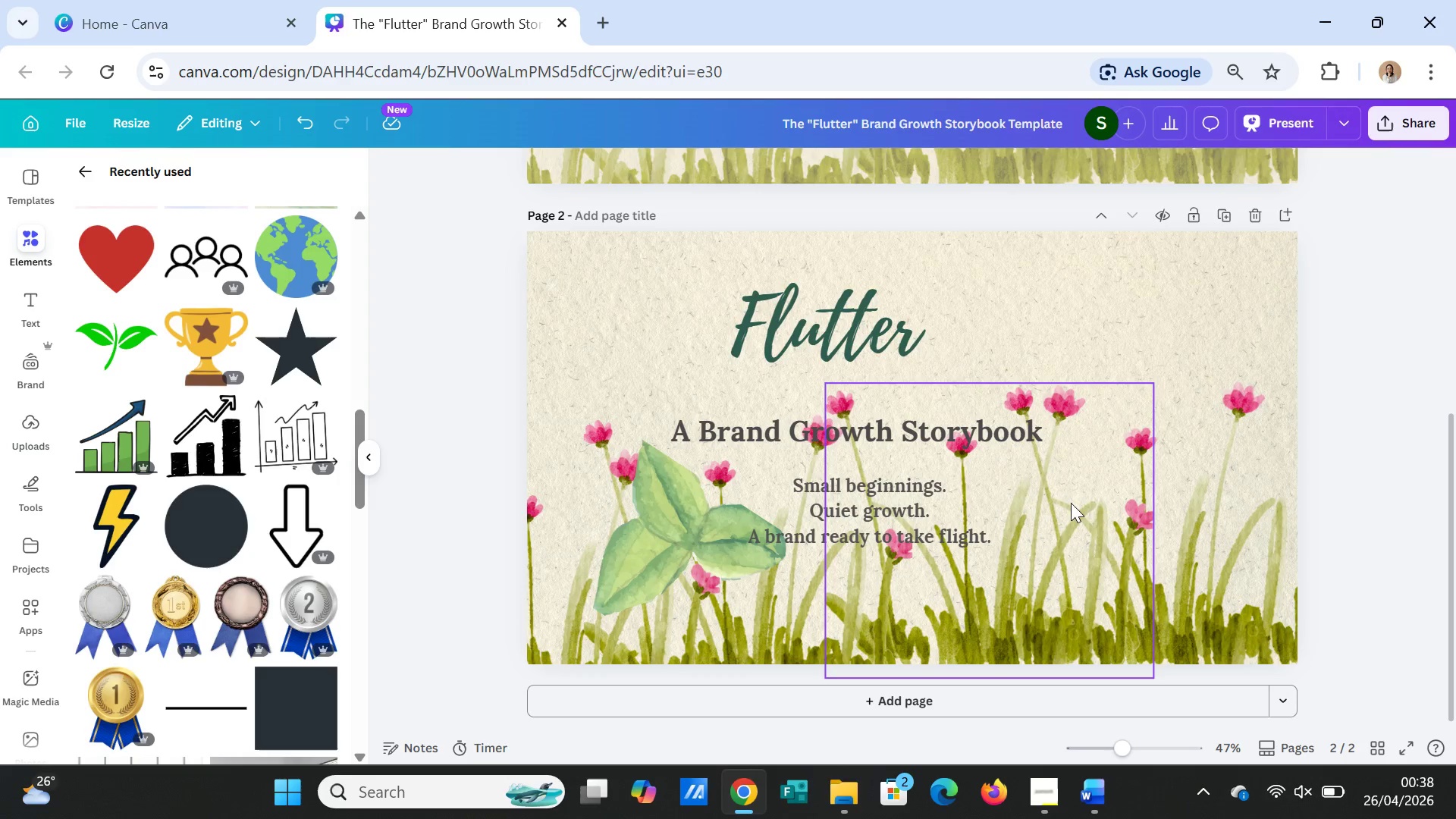 
key(Delete)
 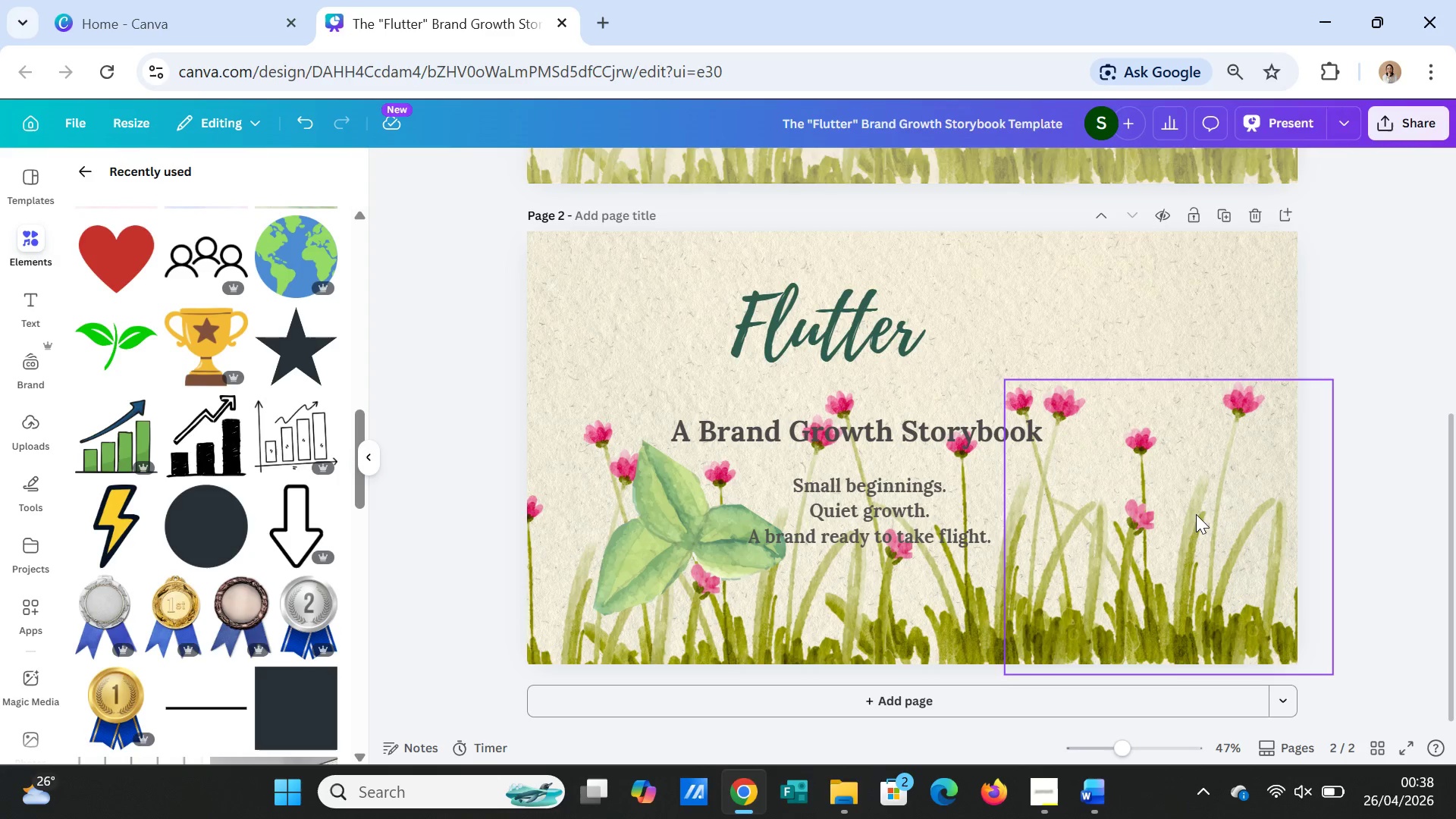 
left_click([1196, 514])
 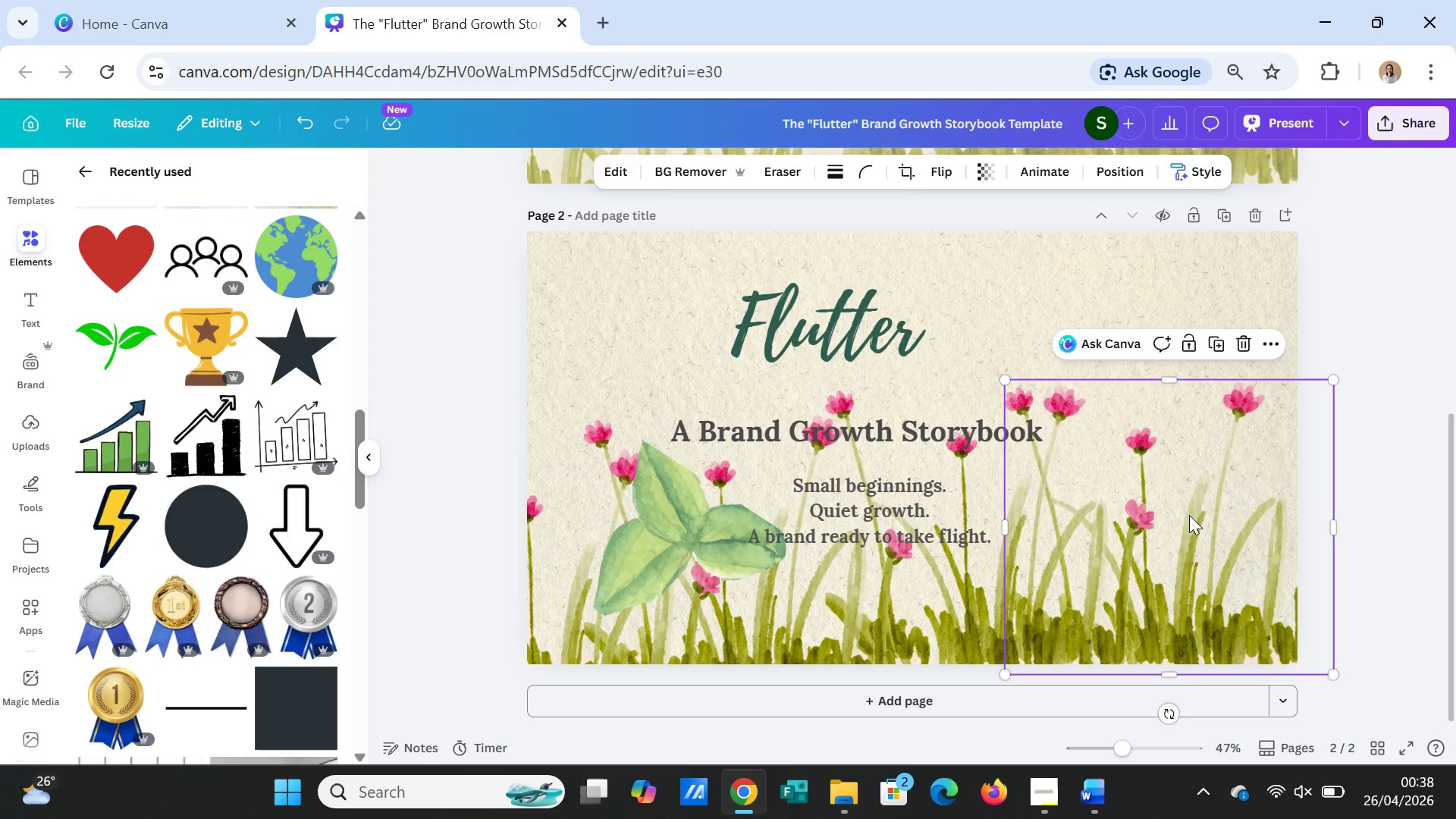 
key(Delete)
 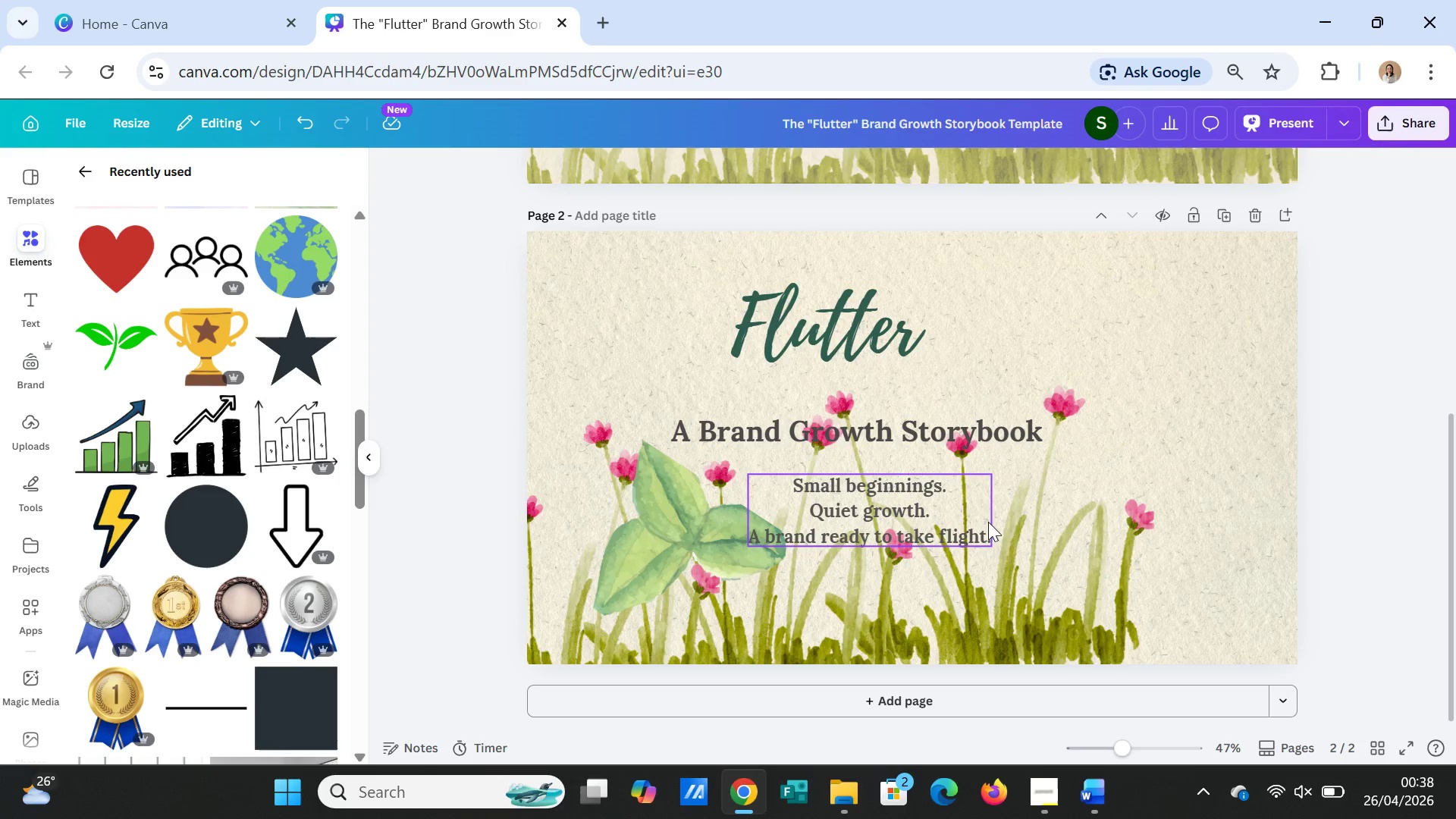 
left_click([988, 522])
 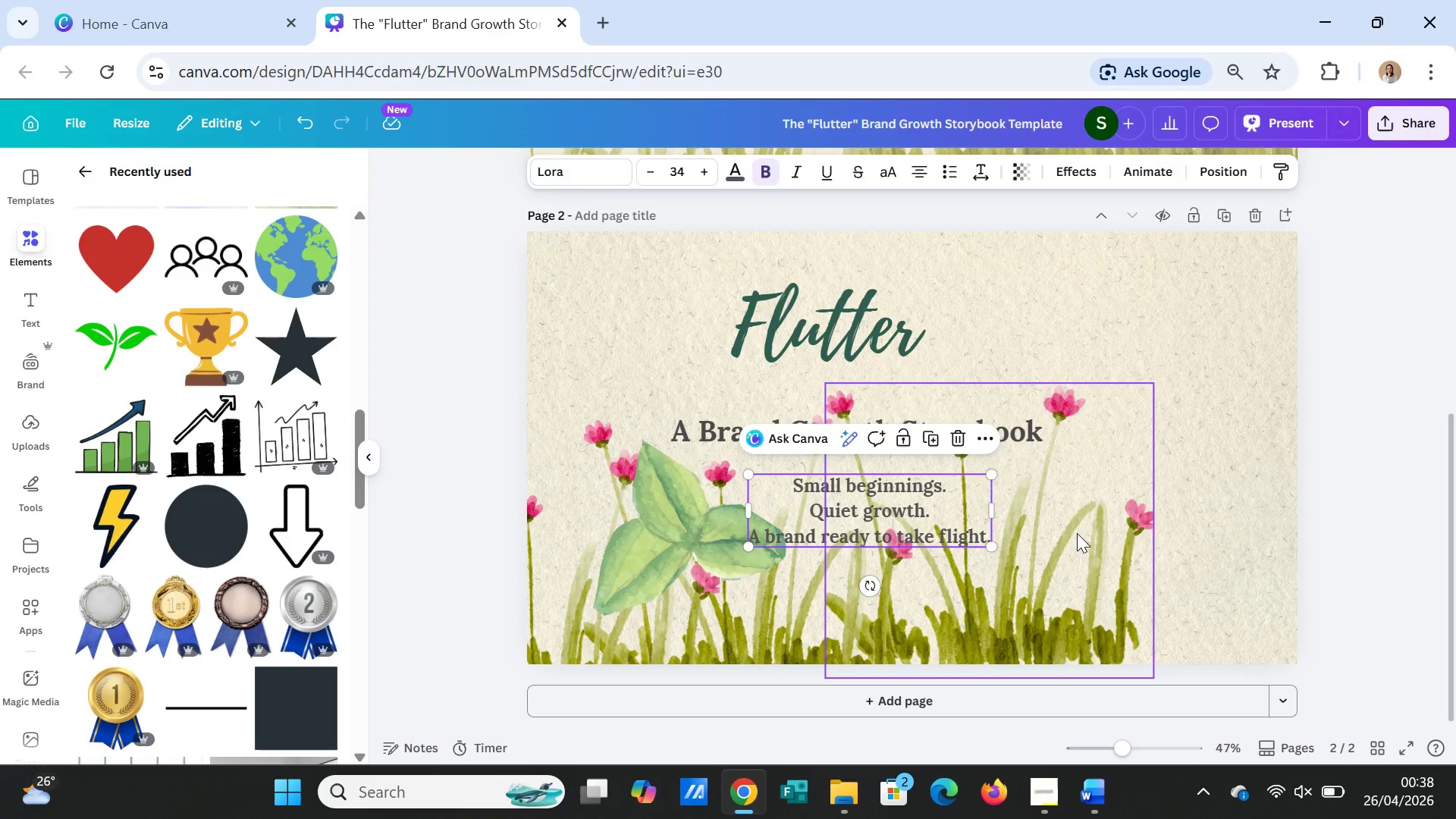 
left_click([1077, 533])
 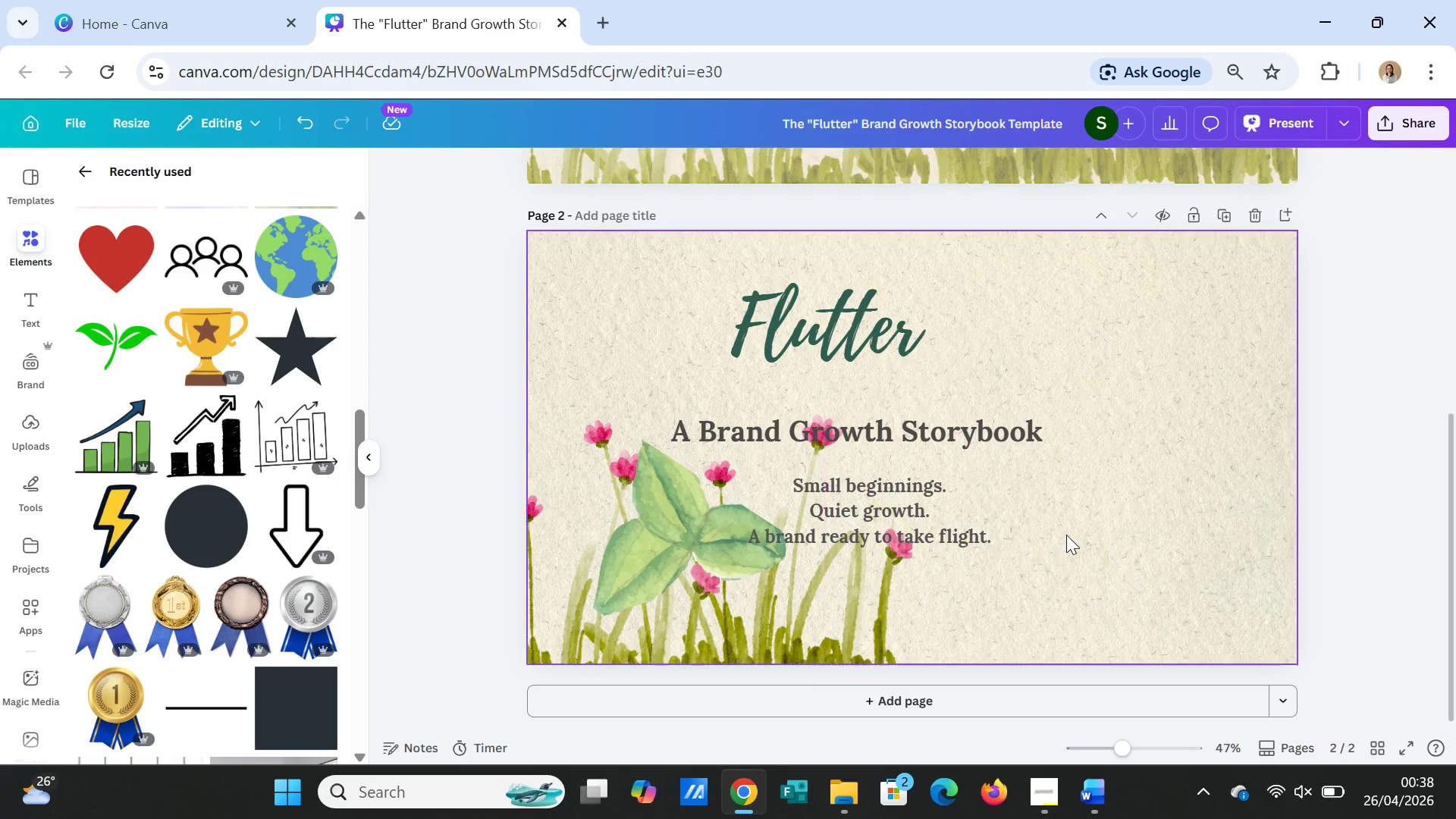 
key(Delete)
 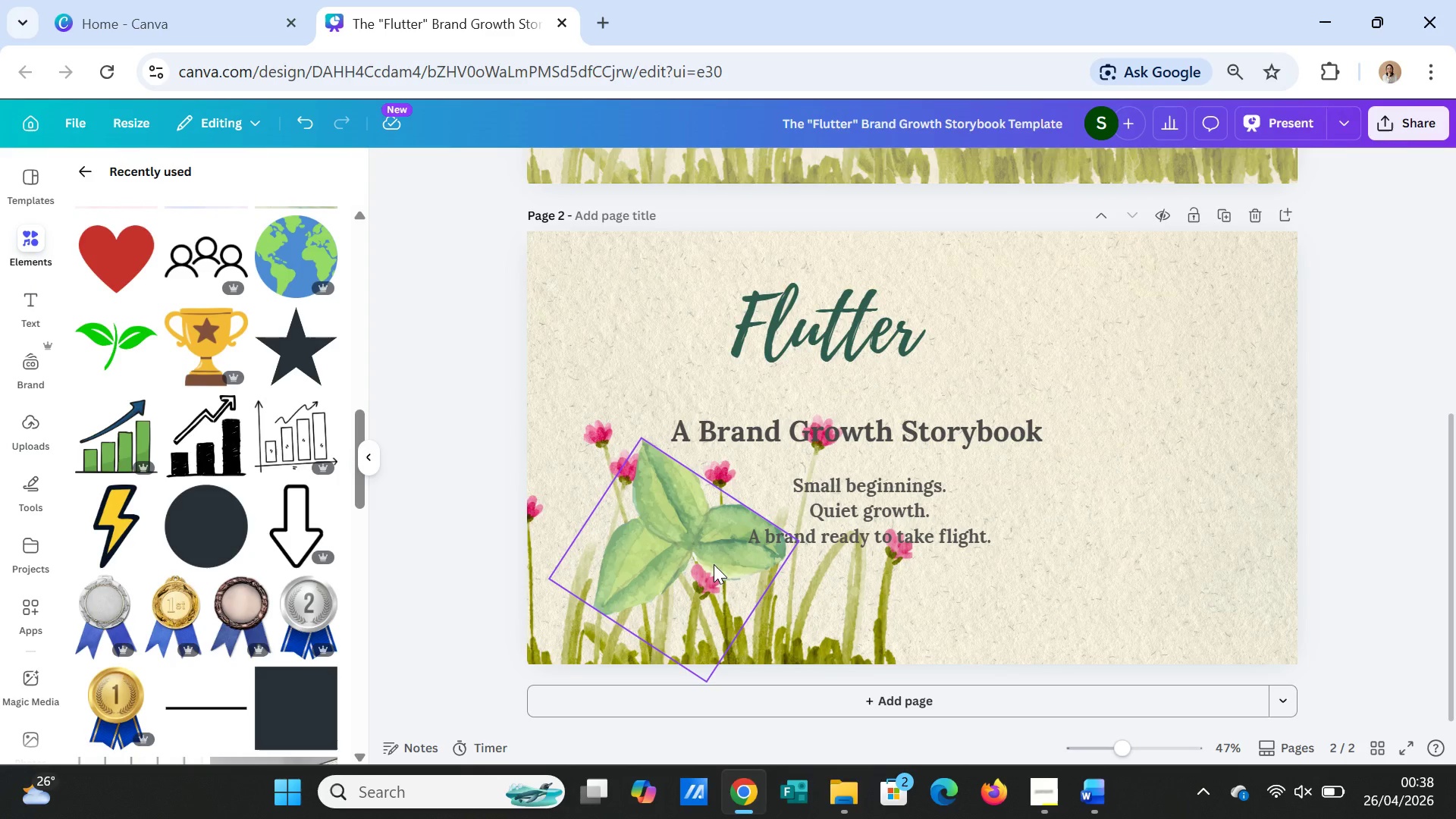 
left_click([714, 564])
 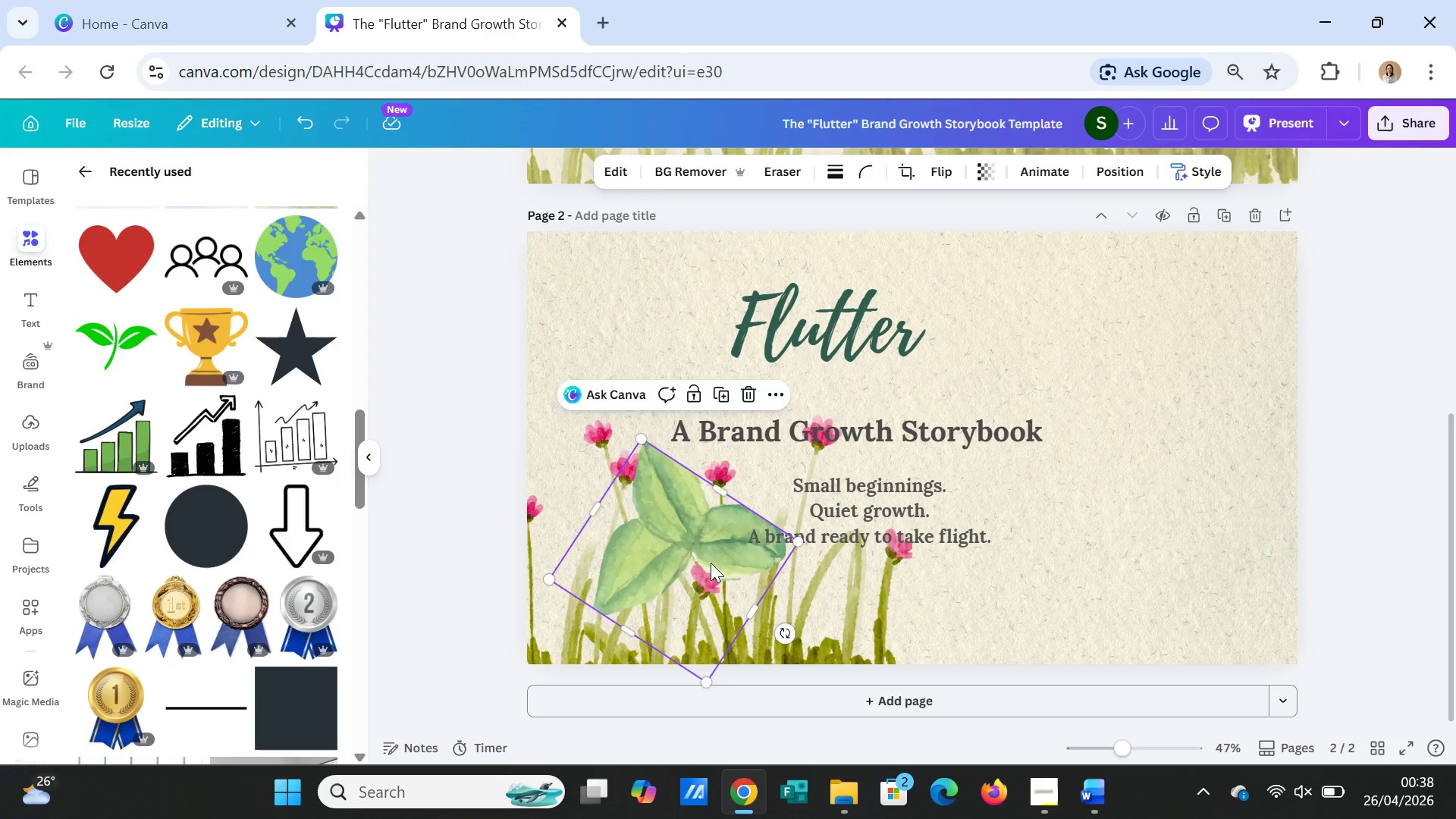 
key(Delete)
 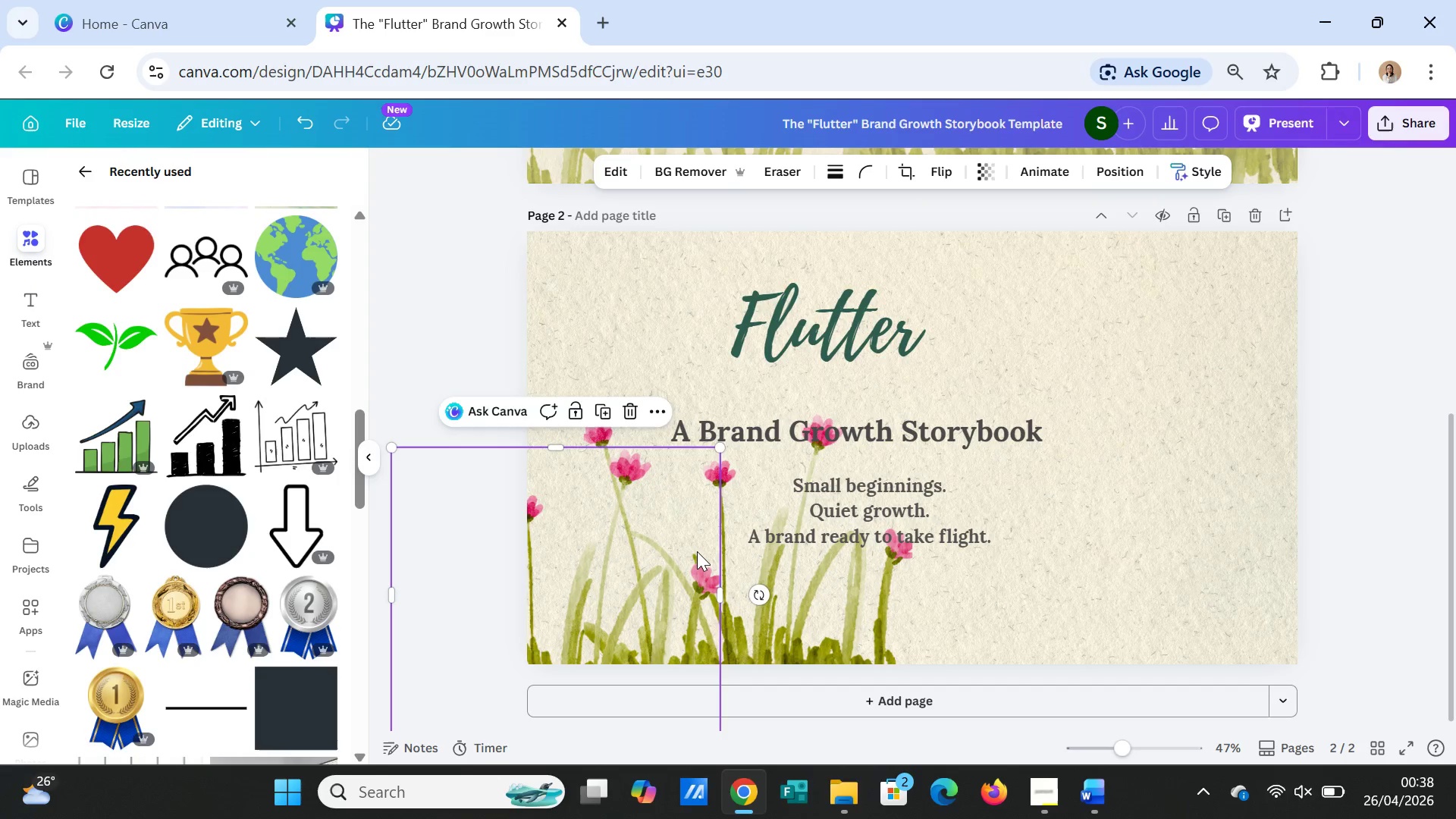 
left_click([697, 551])
 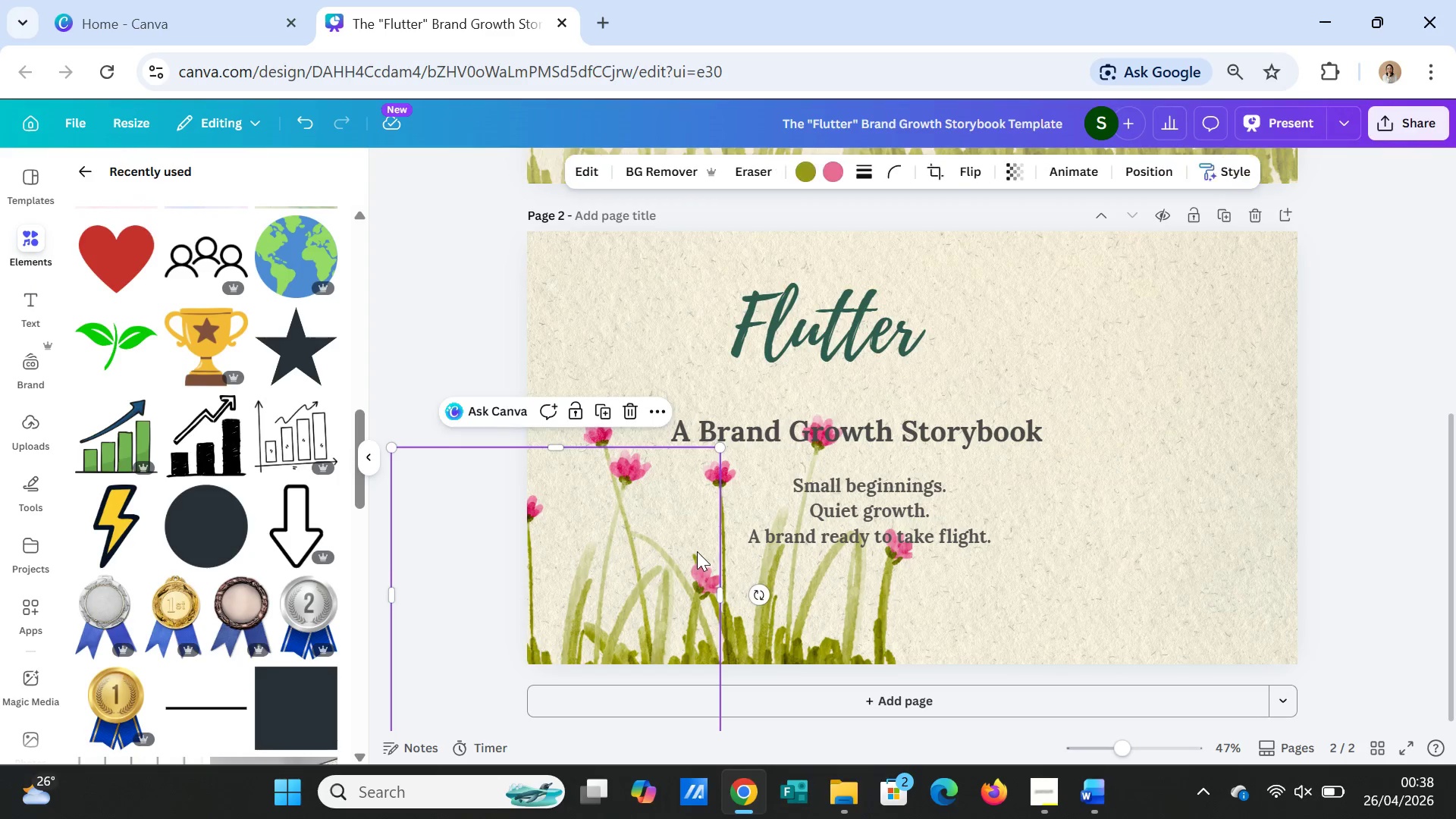 
key(Delete)
 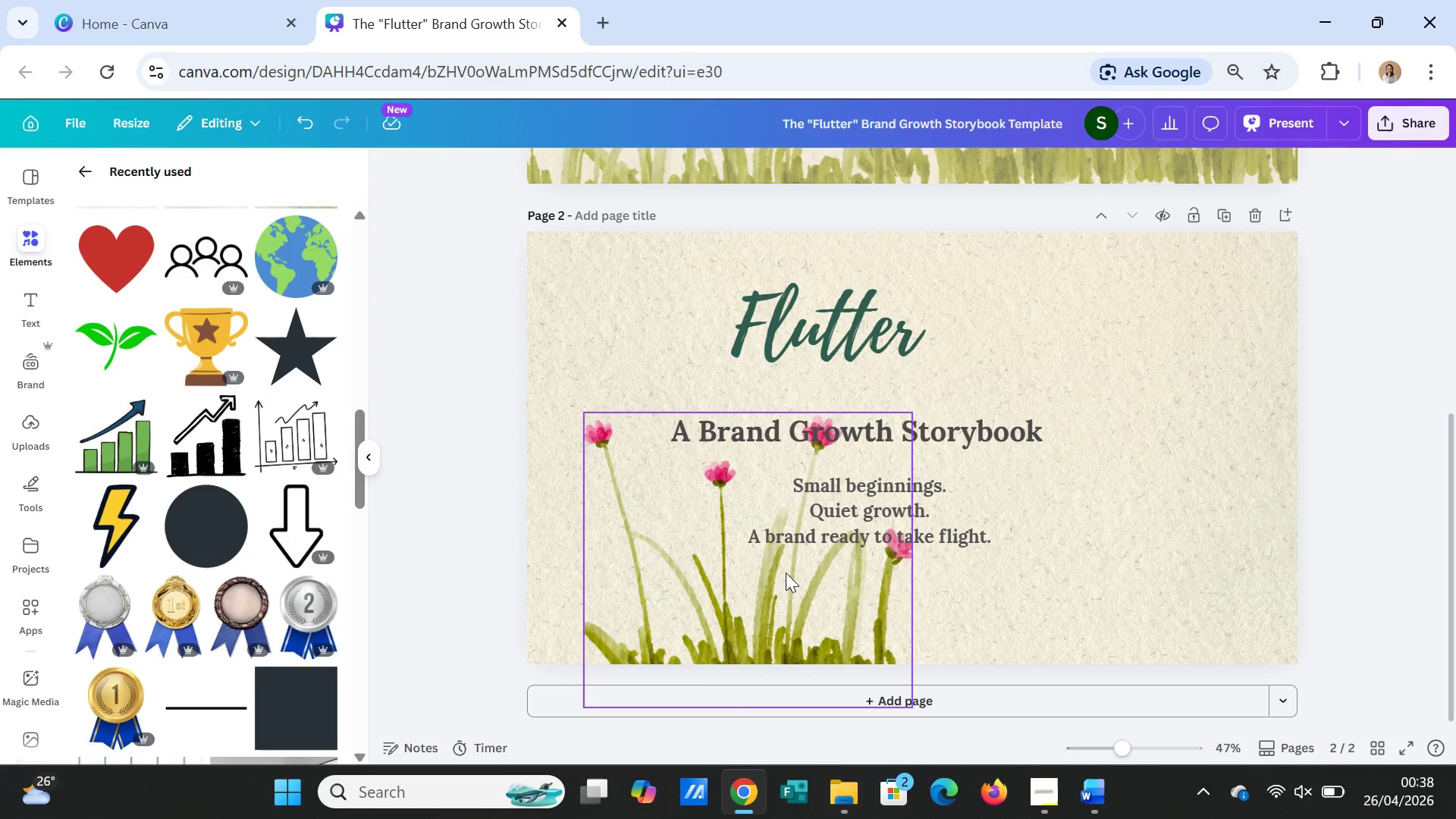 
left_click([786, 573])
 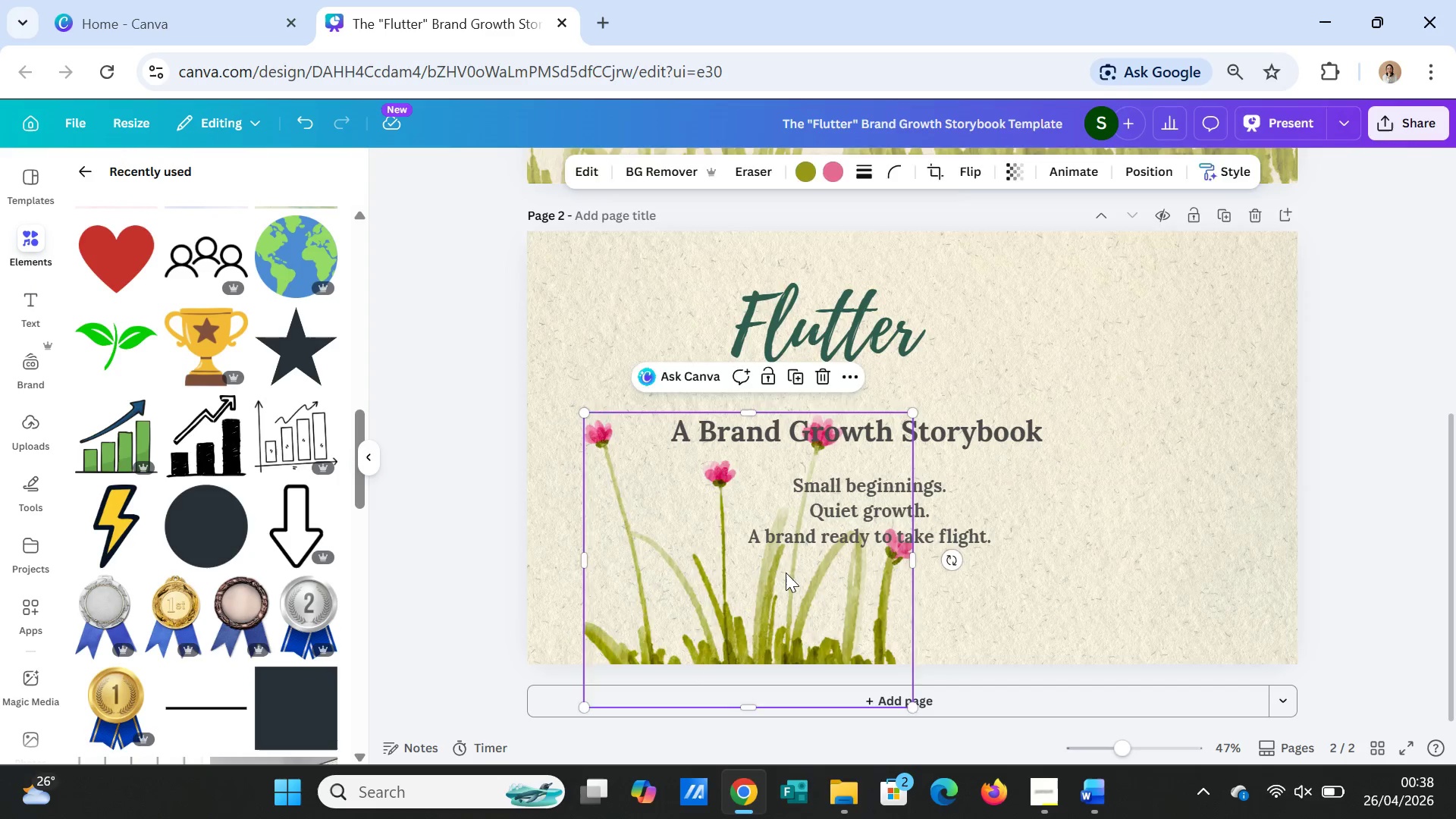 
key(Delete)
 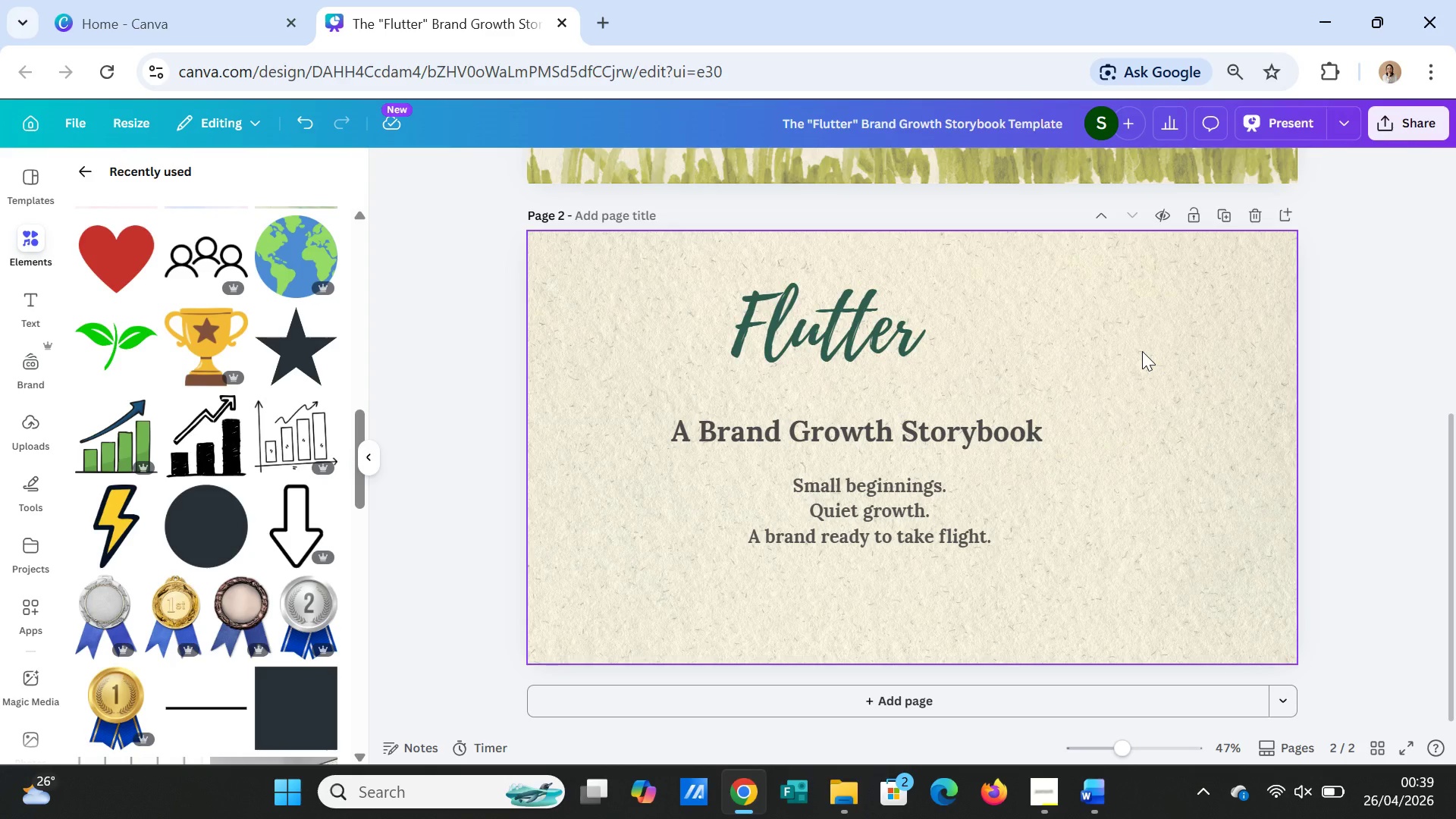 
wait(26.2)
 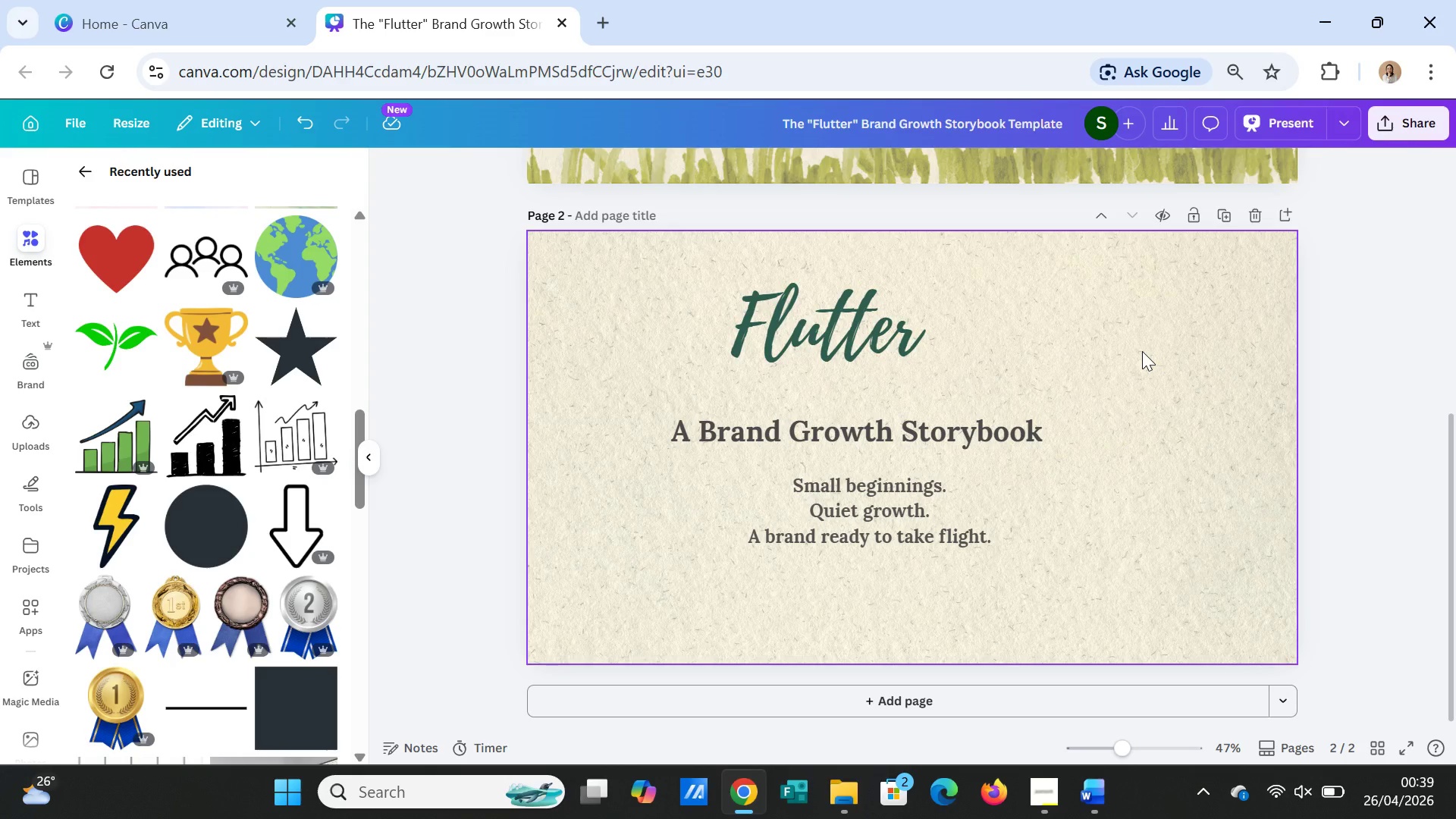 
left_click([81, 169])
 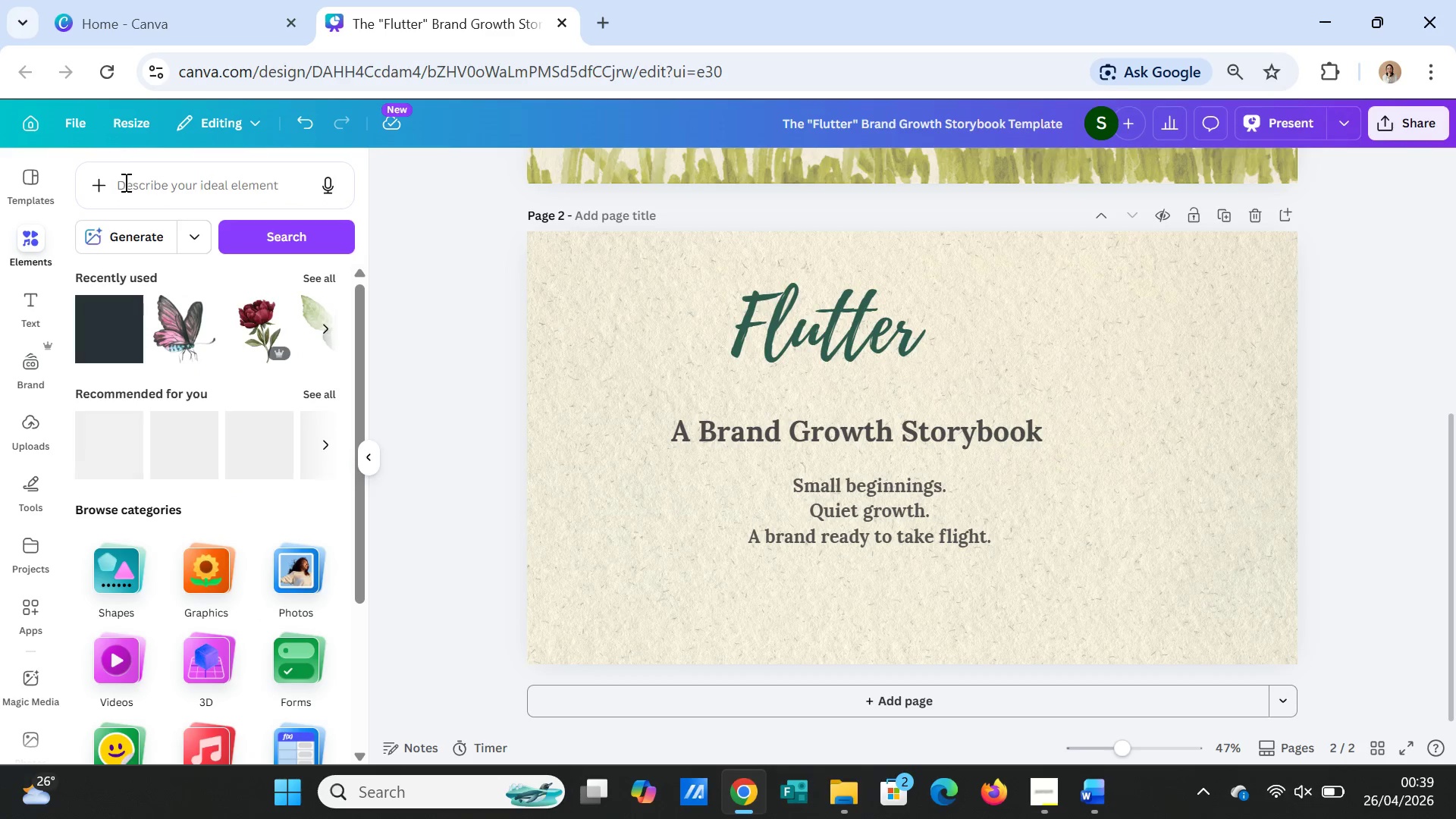 
left_click([124, 182])
 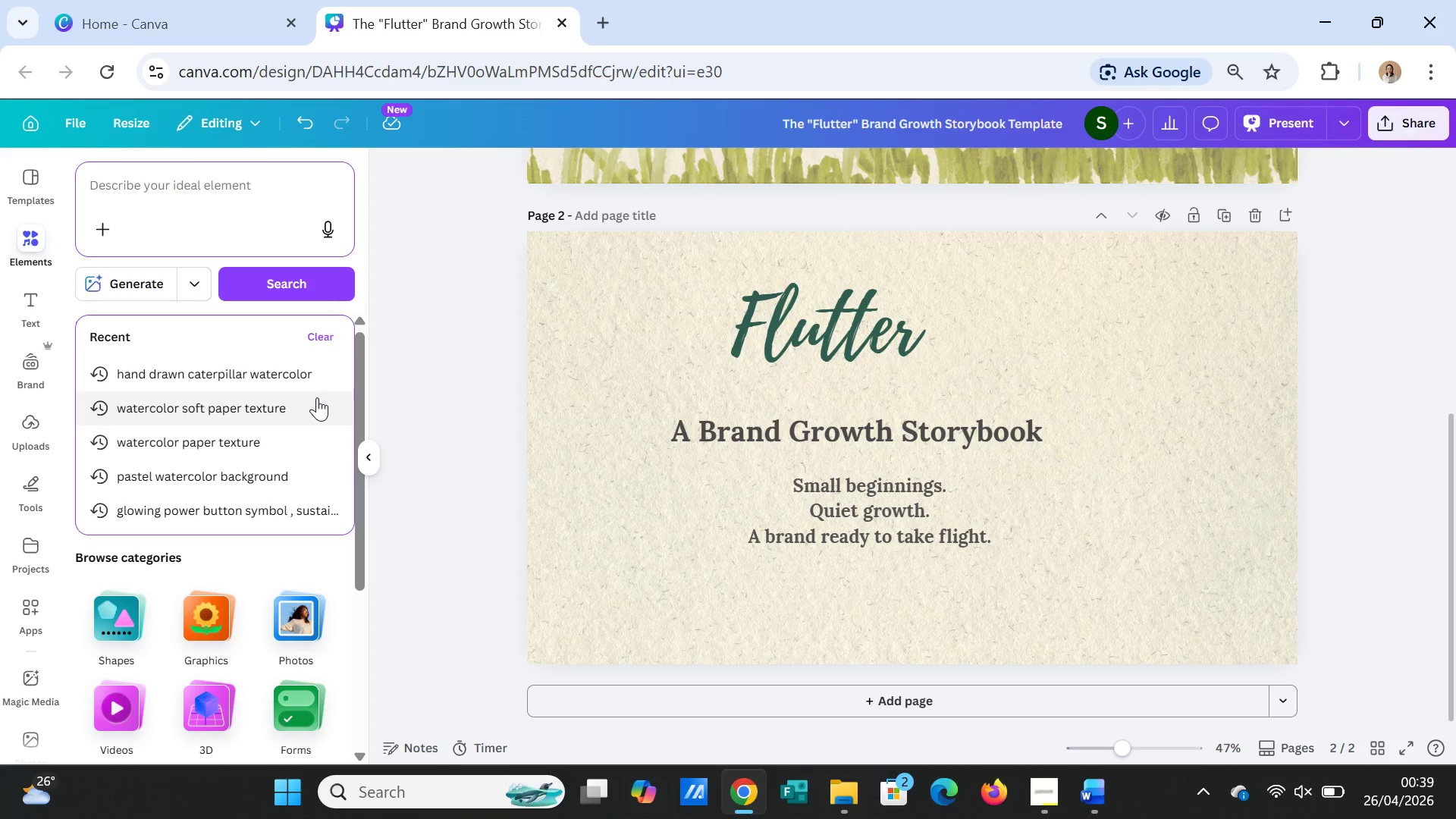 
wait(23.97)
 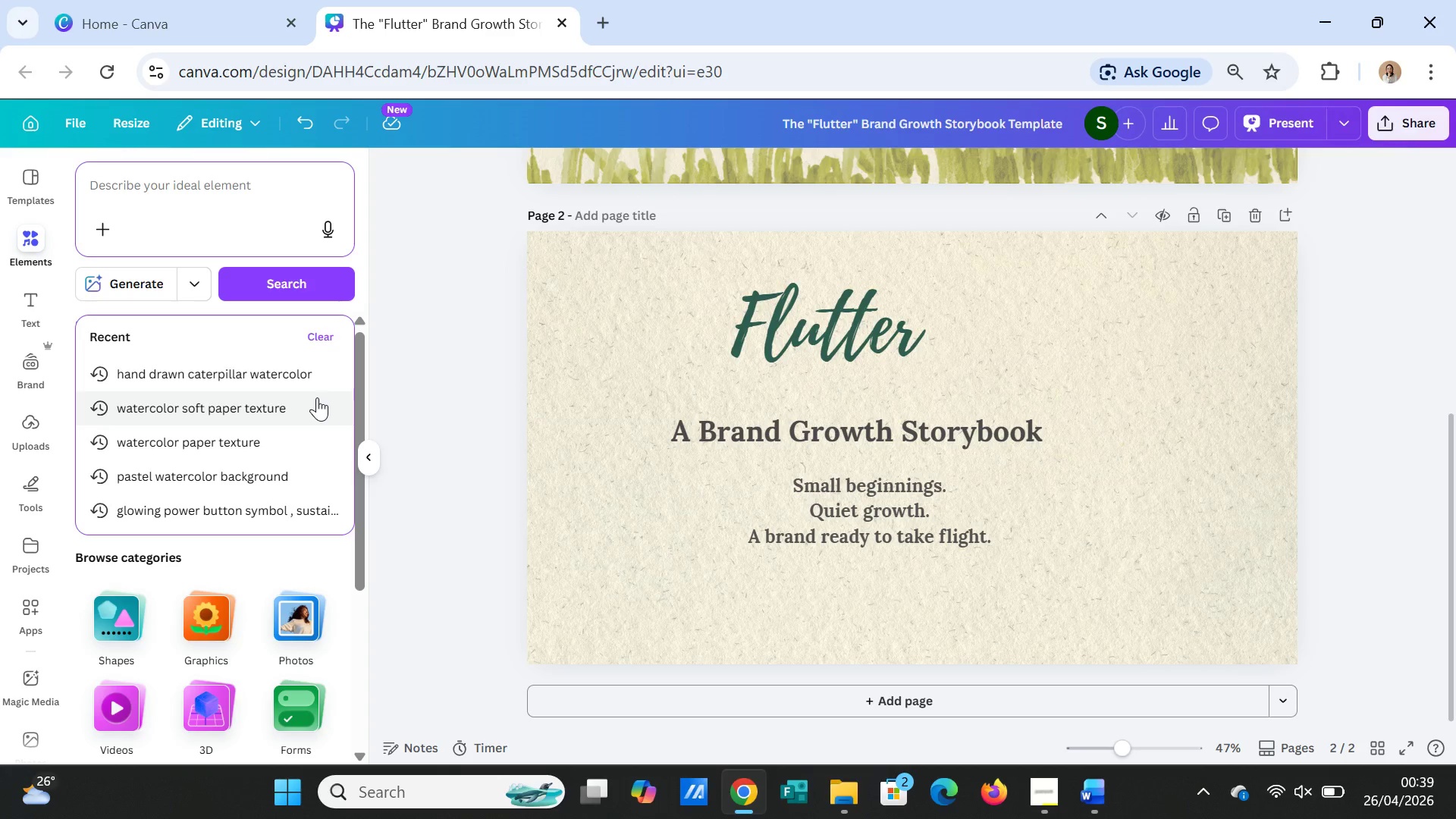 
type(leaf watercolor)
 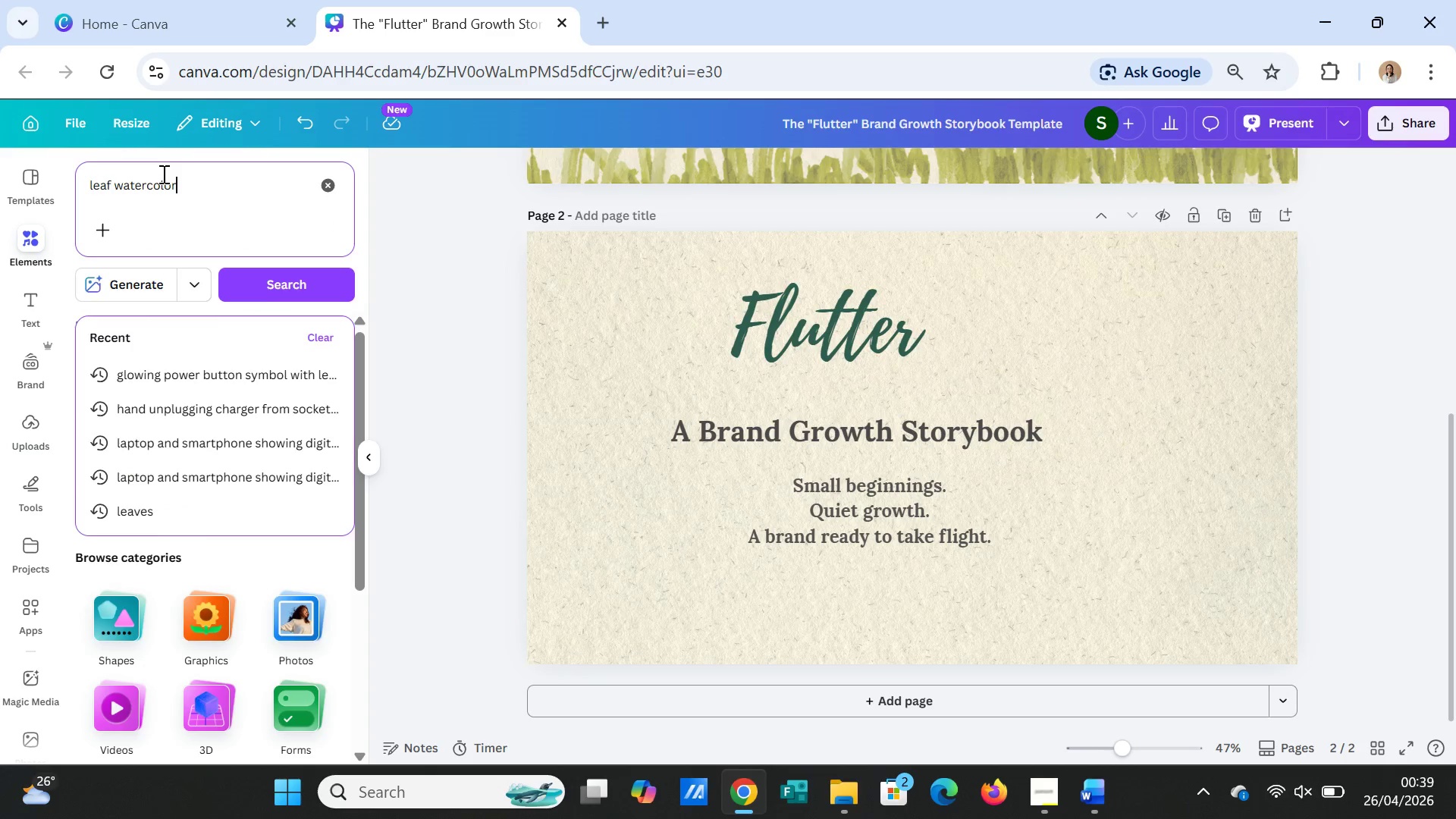 
key(Enter)
 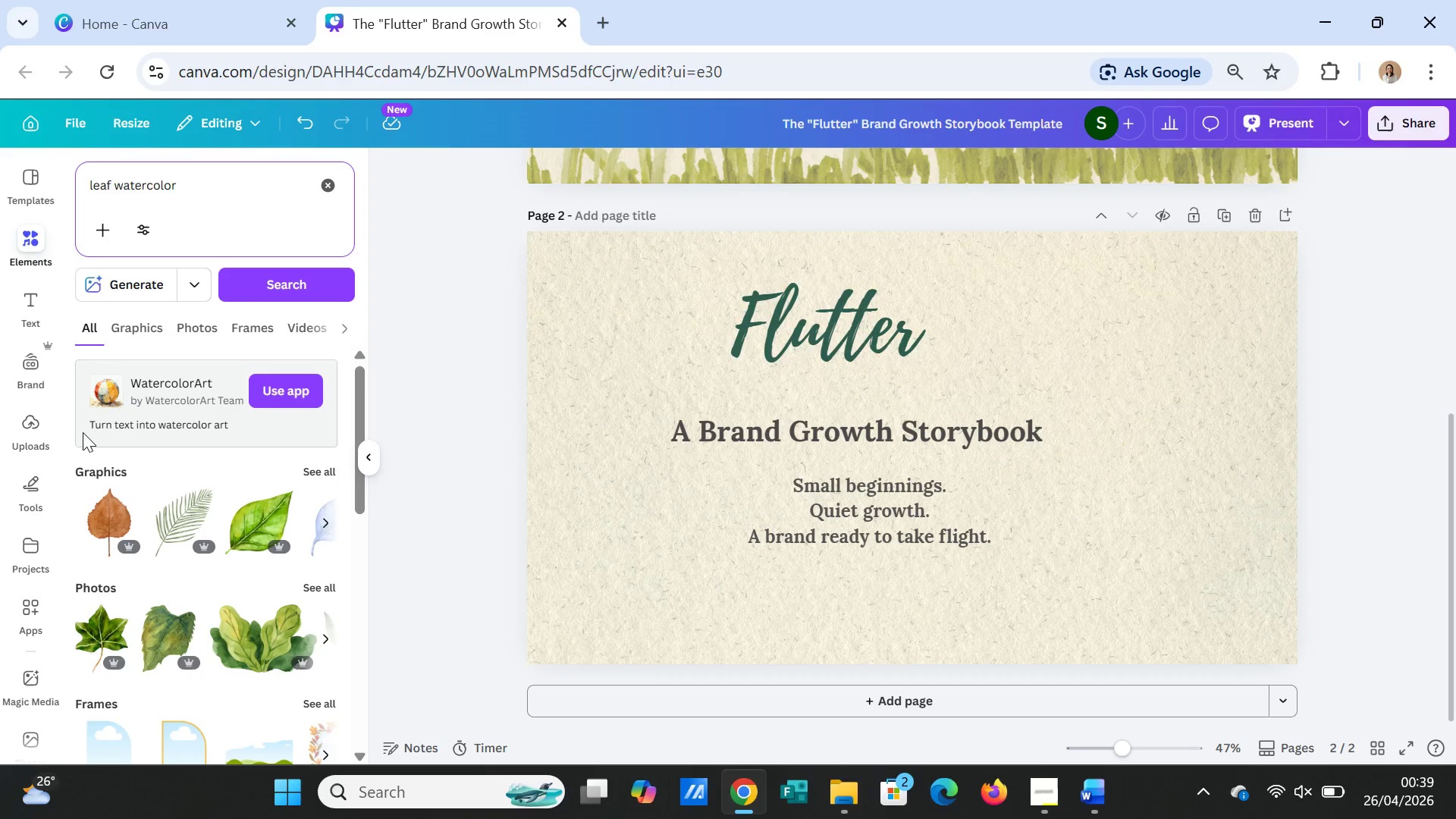 
wait(10.62)
 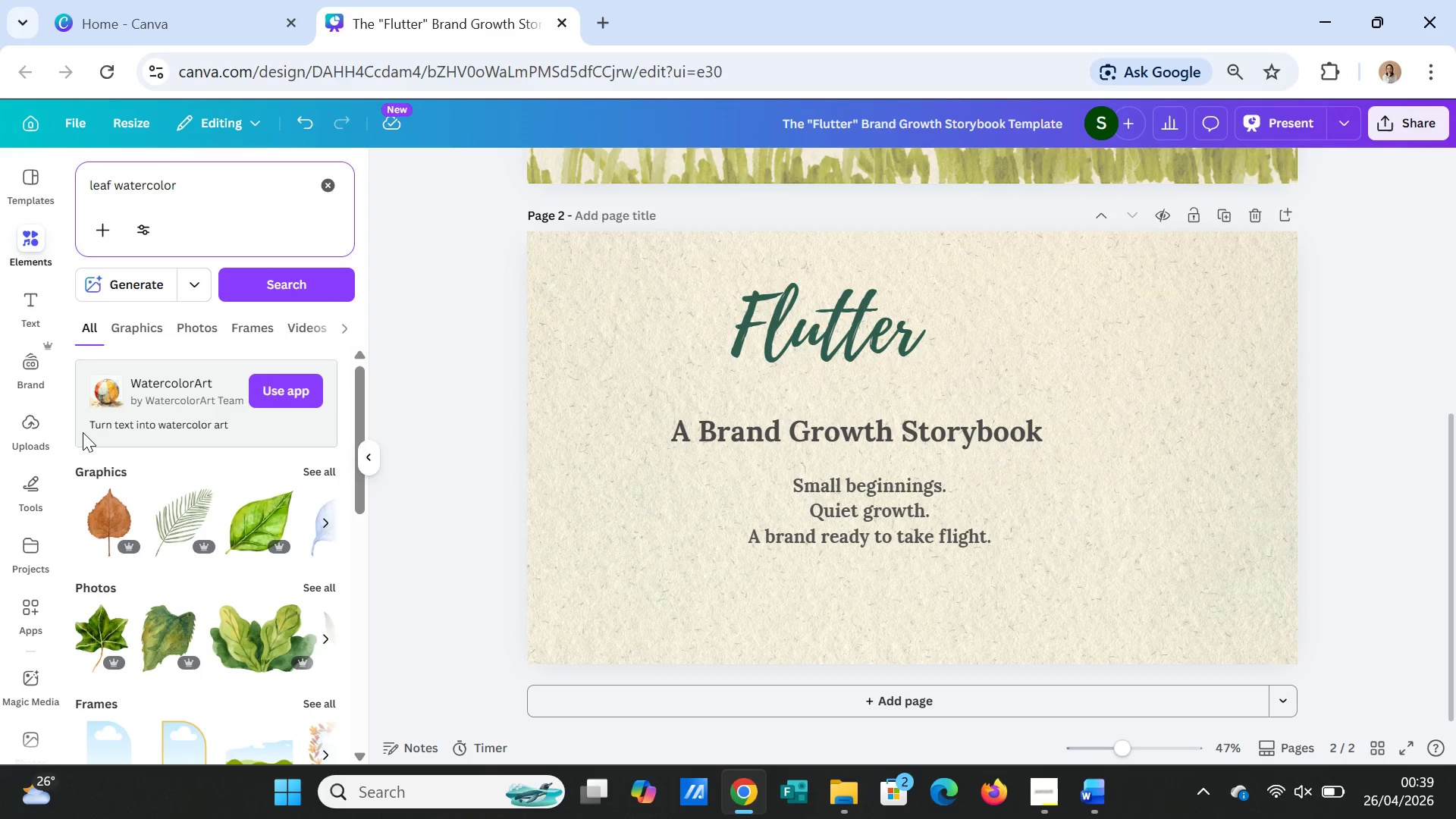 
left_click([313, 468])
 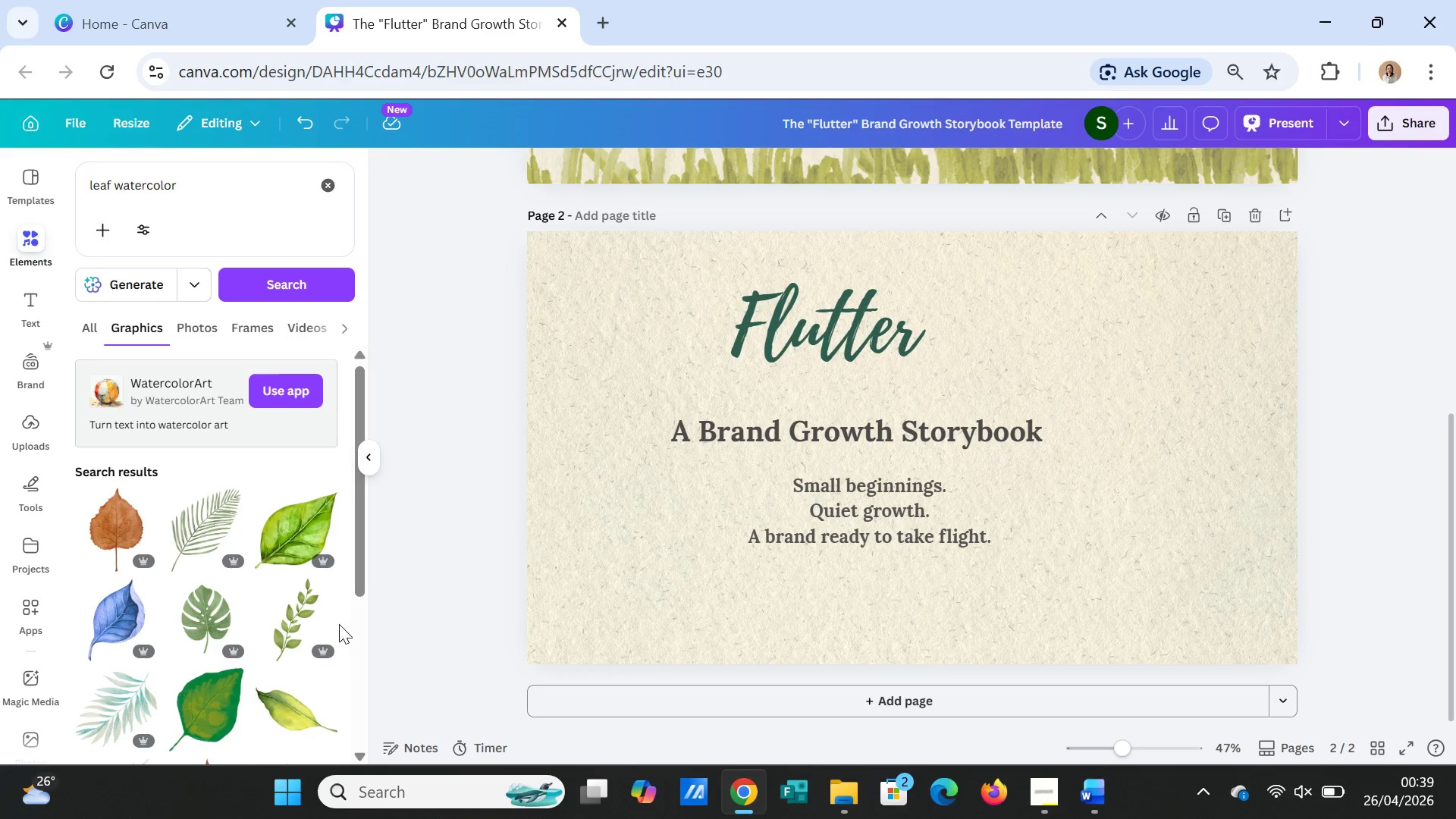 
left_click([288, 540])
 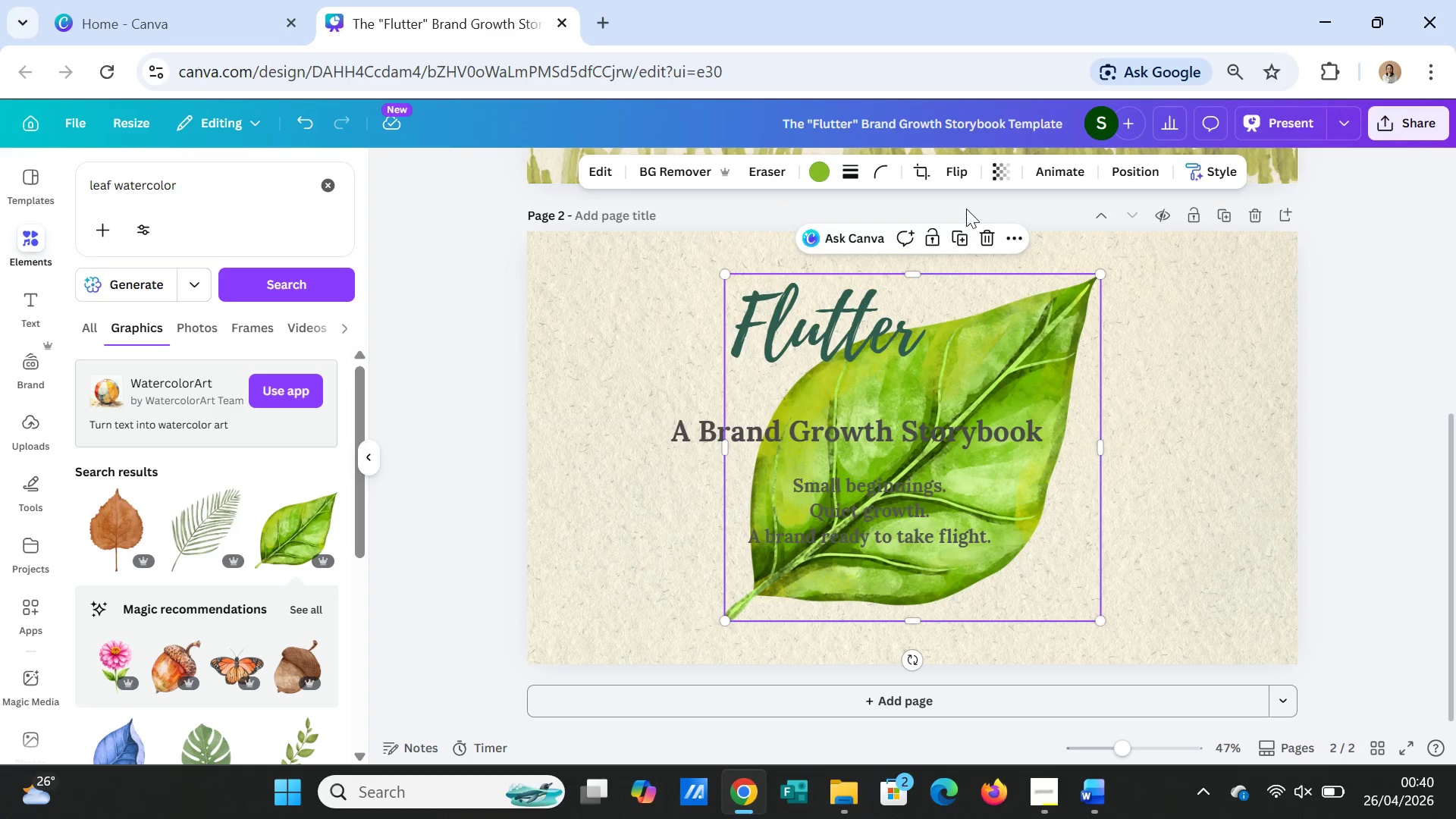 
left_click([952, 173])
 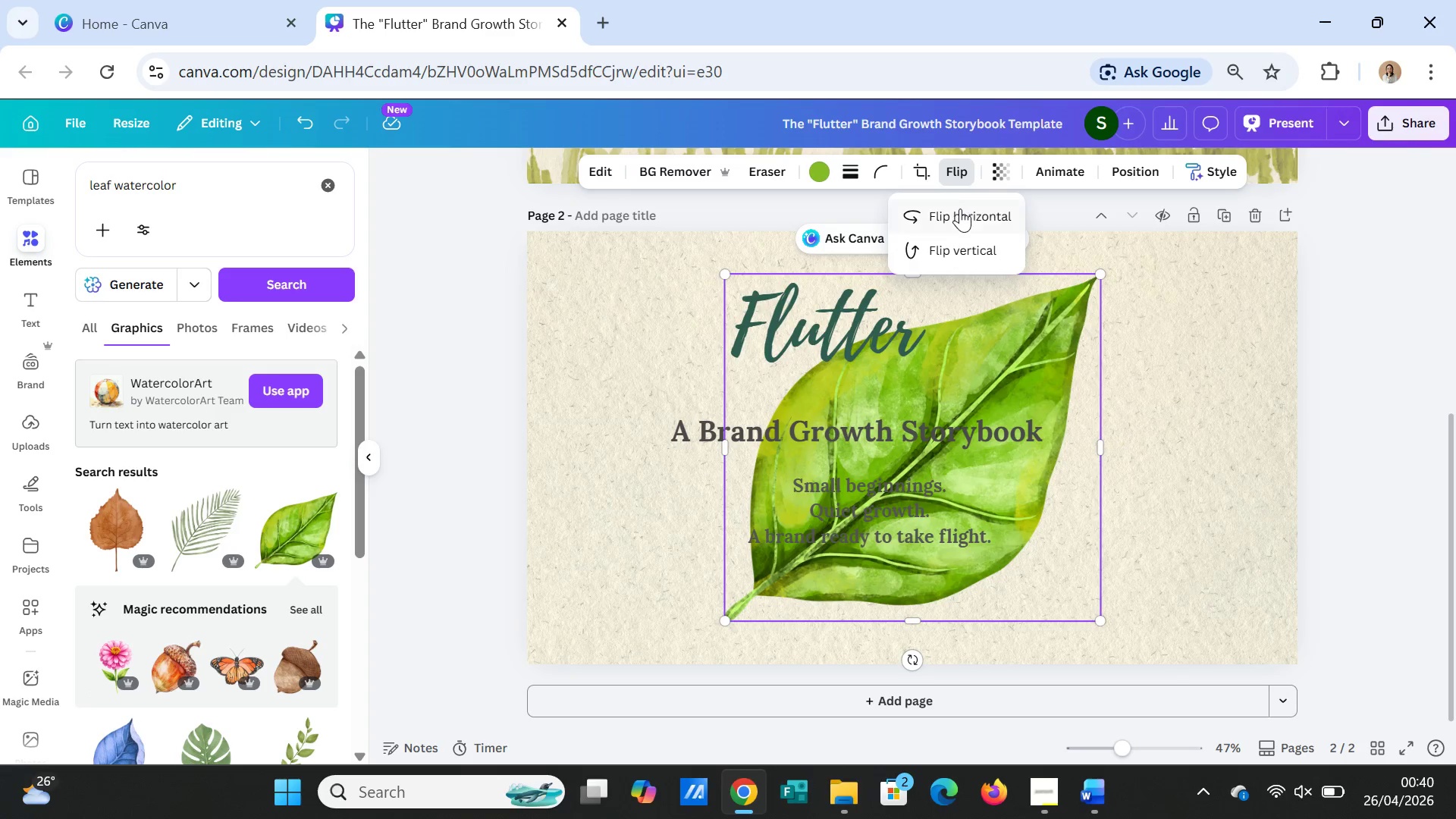 
left_click([960, 210])
 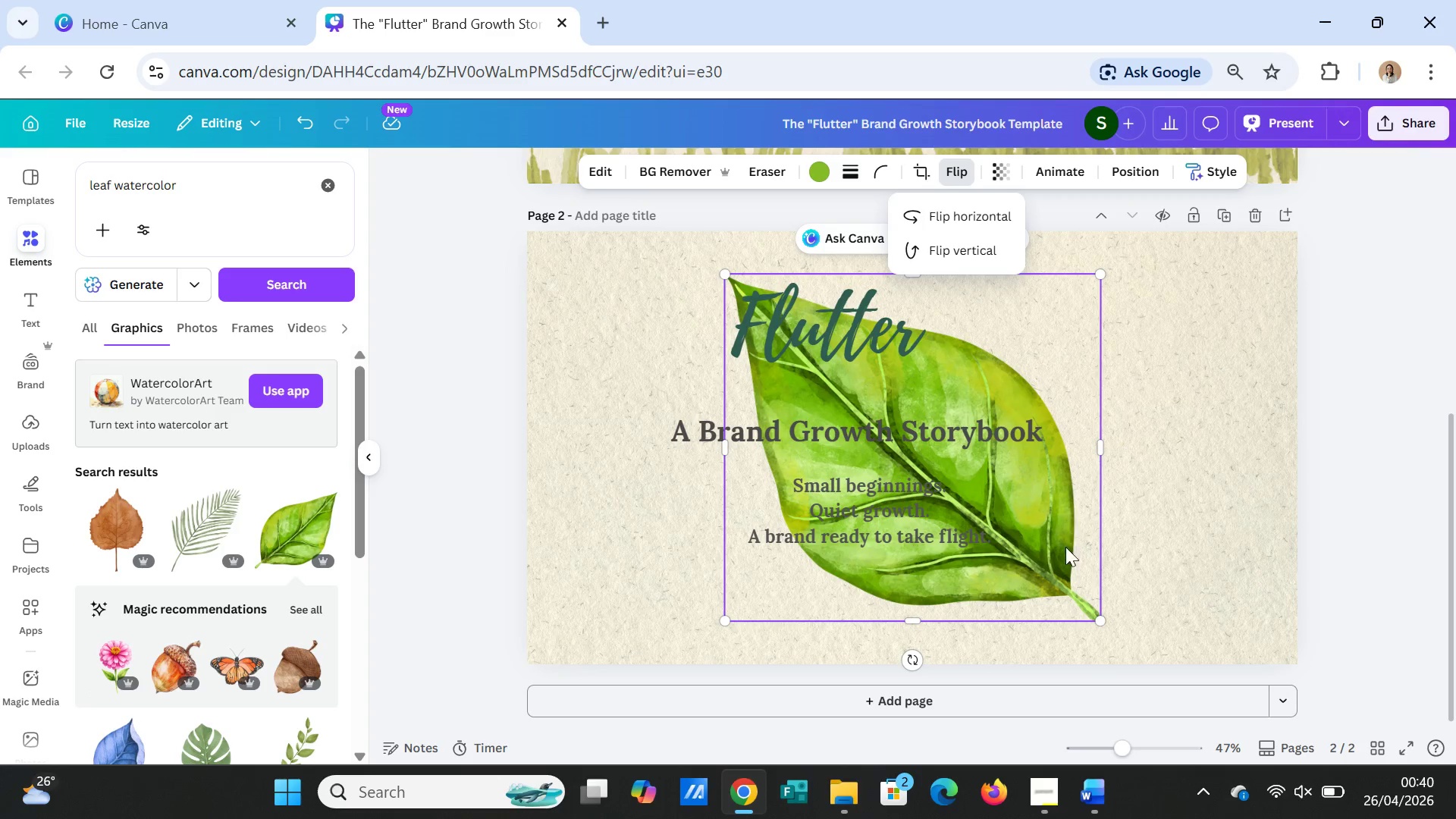 
left_click_drag(start_coordinate=[1056, 547], to_coordinate=[1257, 570])
 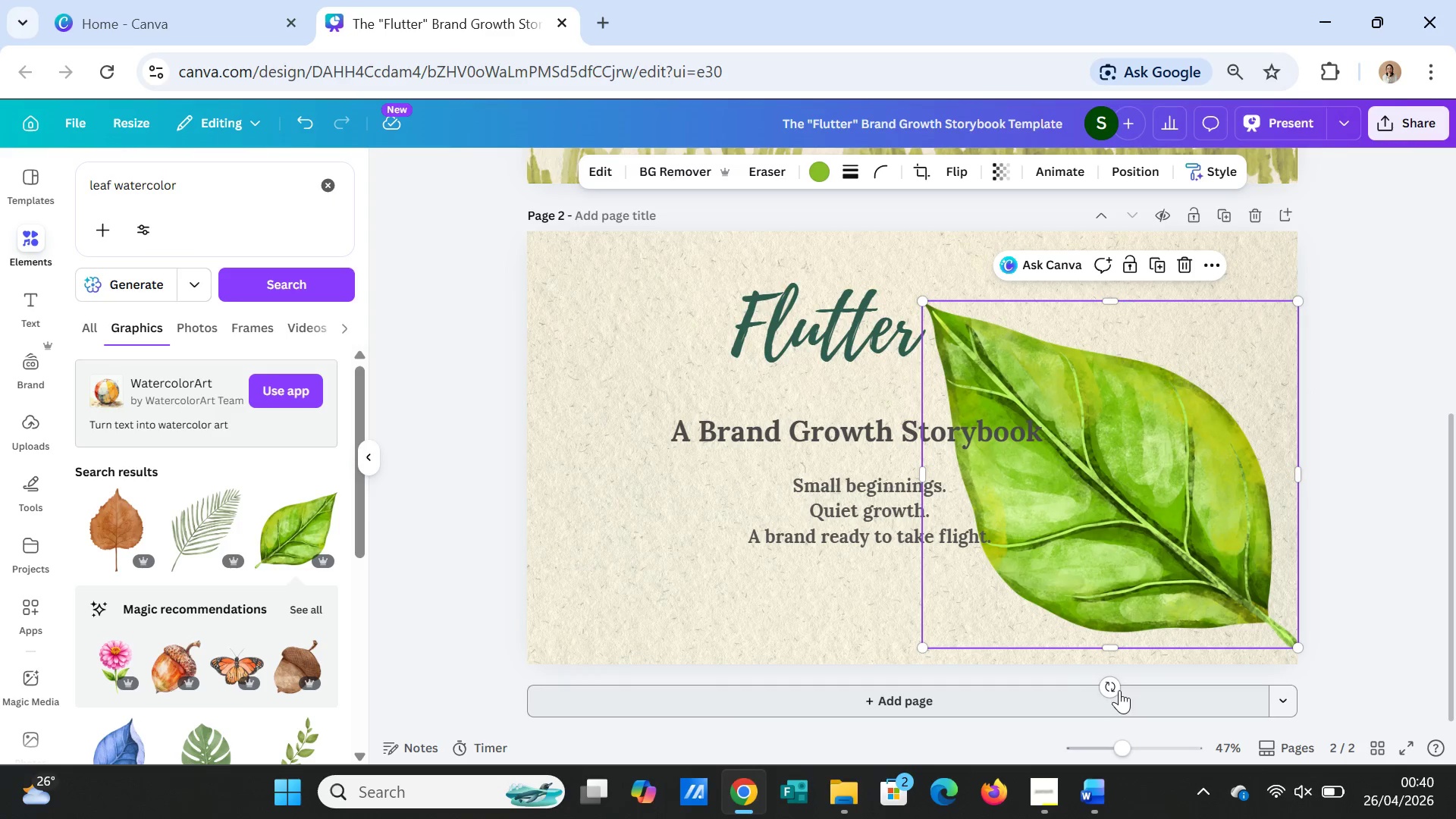 
left_click_drag(start_coordinate=[1112, 687], to_coordinate=[1319, 536])
 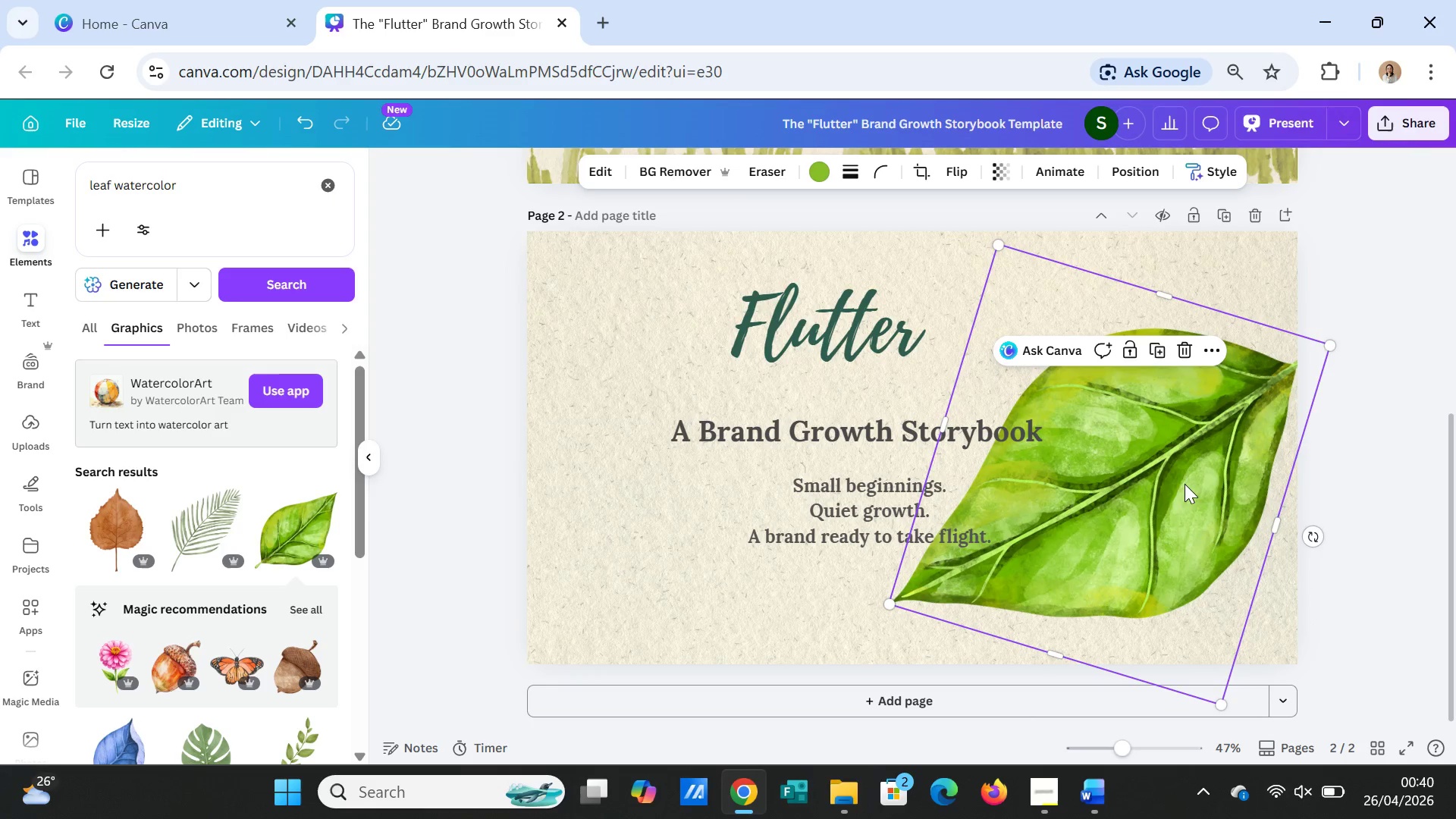 
left_click_drag(start_coordinate=[1185, 484], to_coordinate=[1189, 480])
 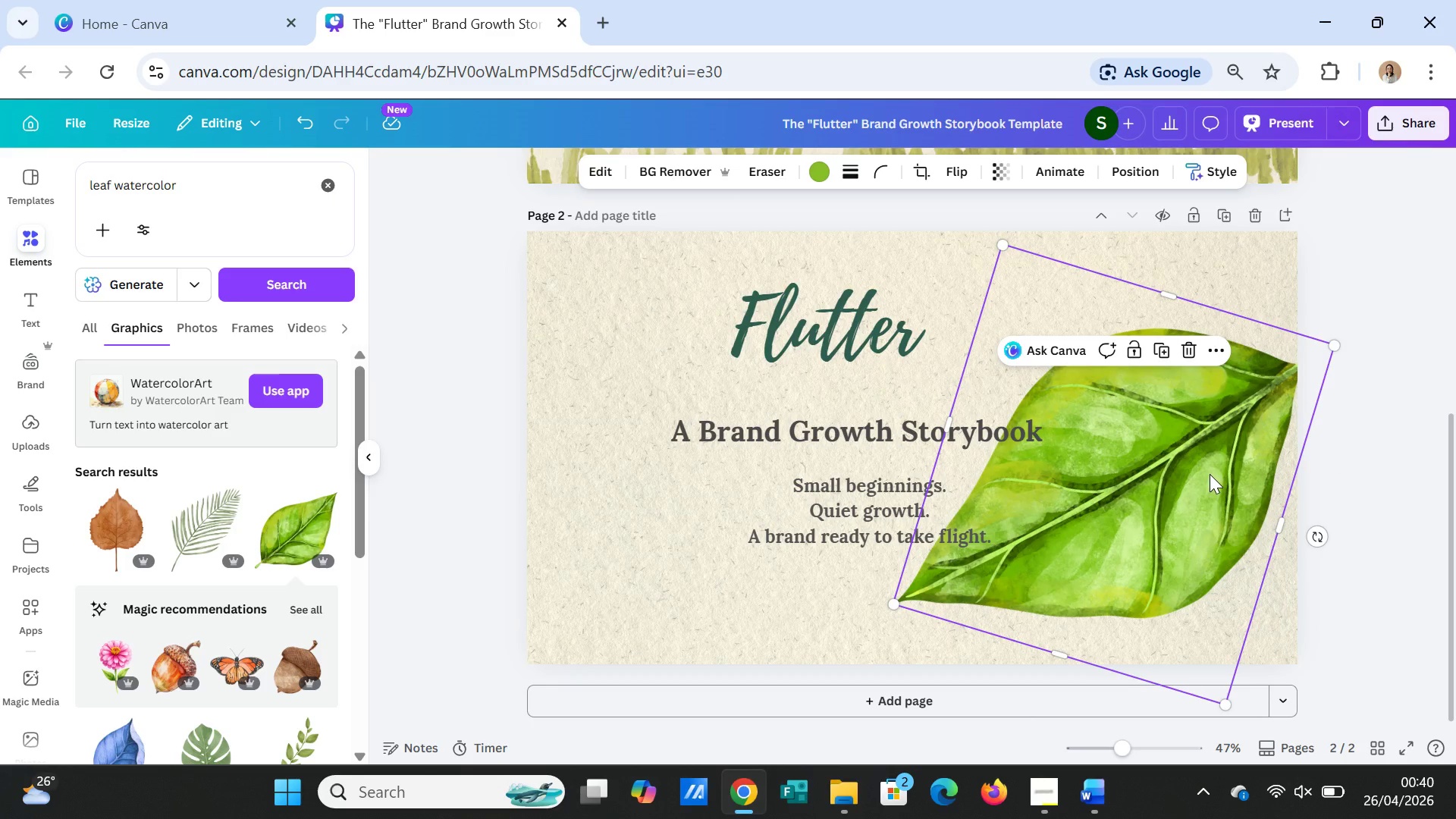 
wait(6.42)
 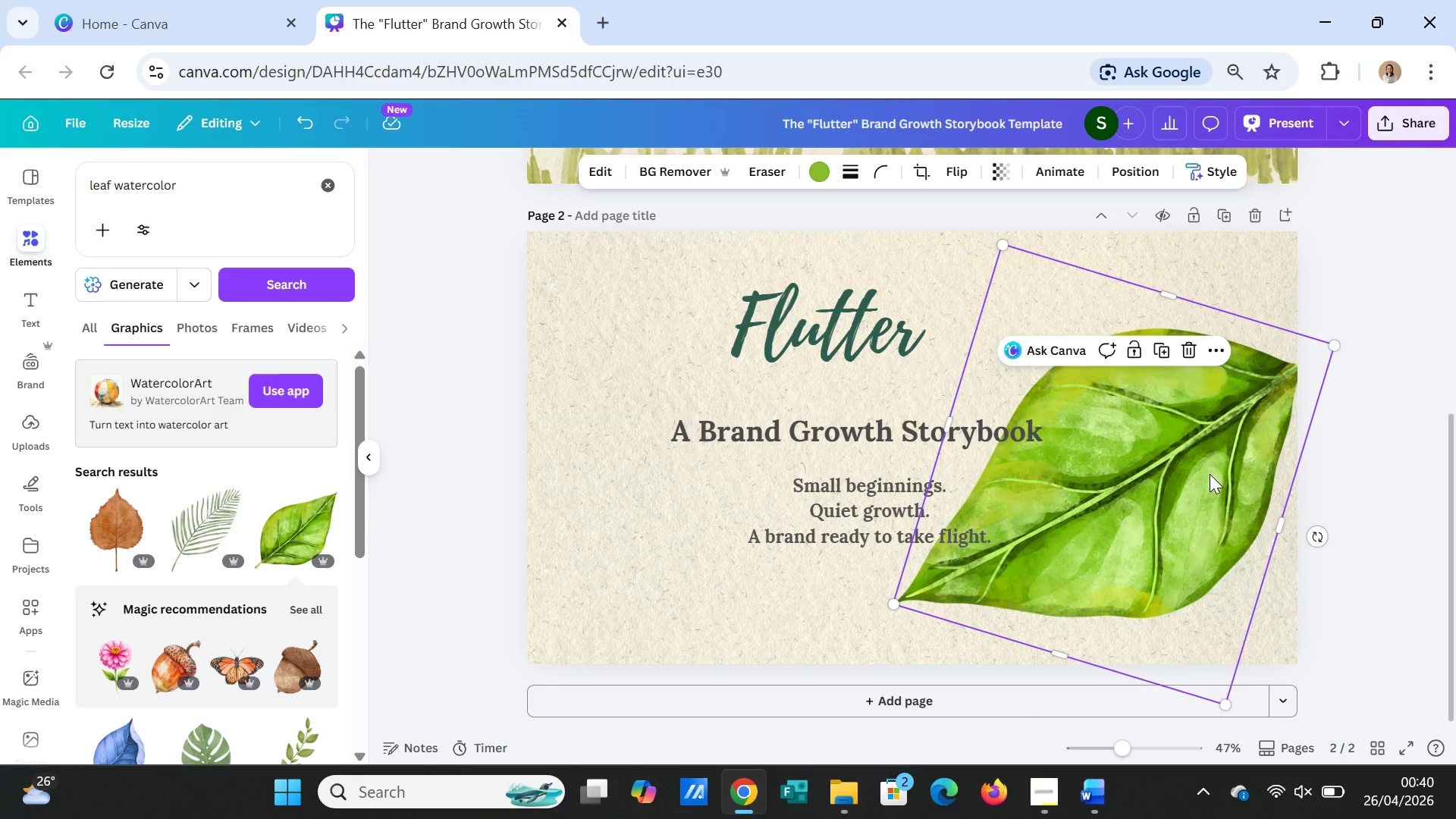 
left_click([1350, 574])
 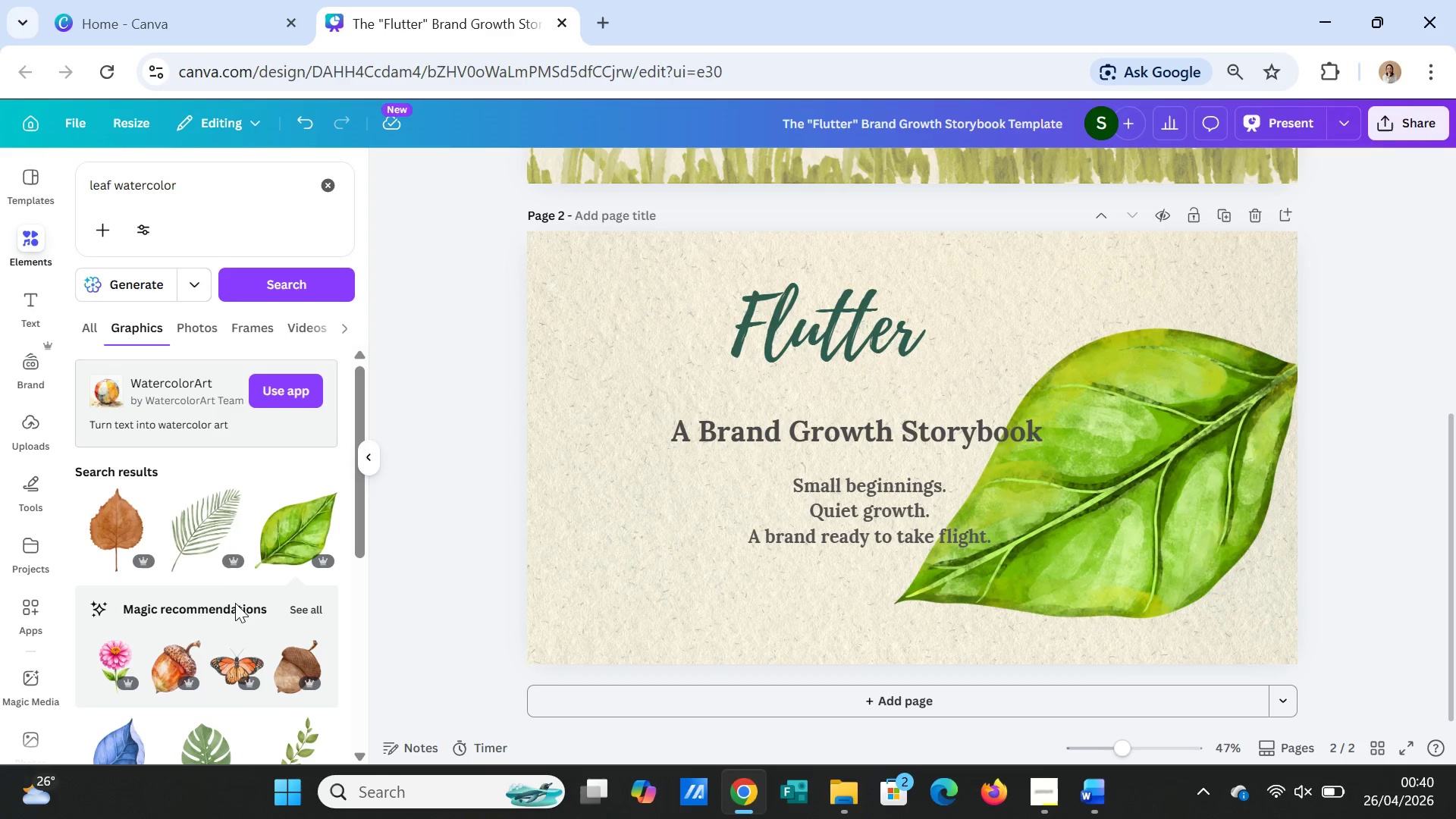 
scroll: coordinate [263, 628], scroll_direction: down, amount: 4.0
 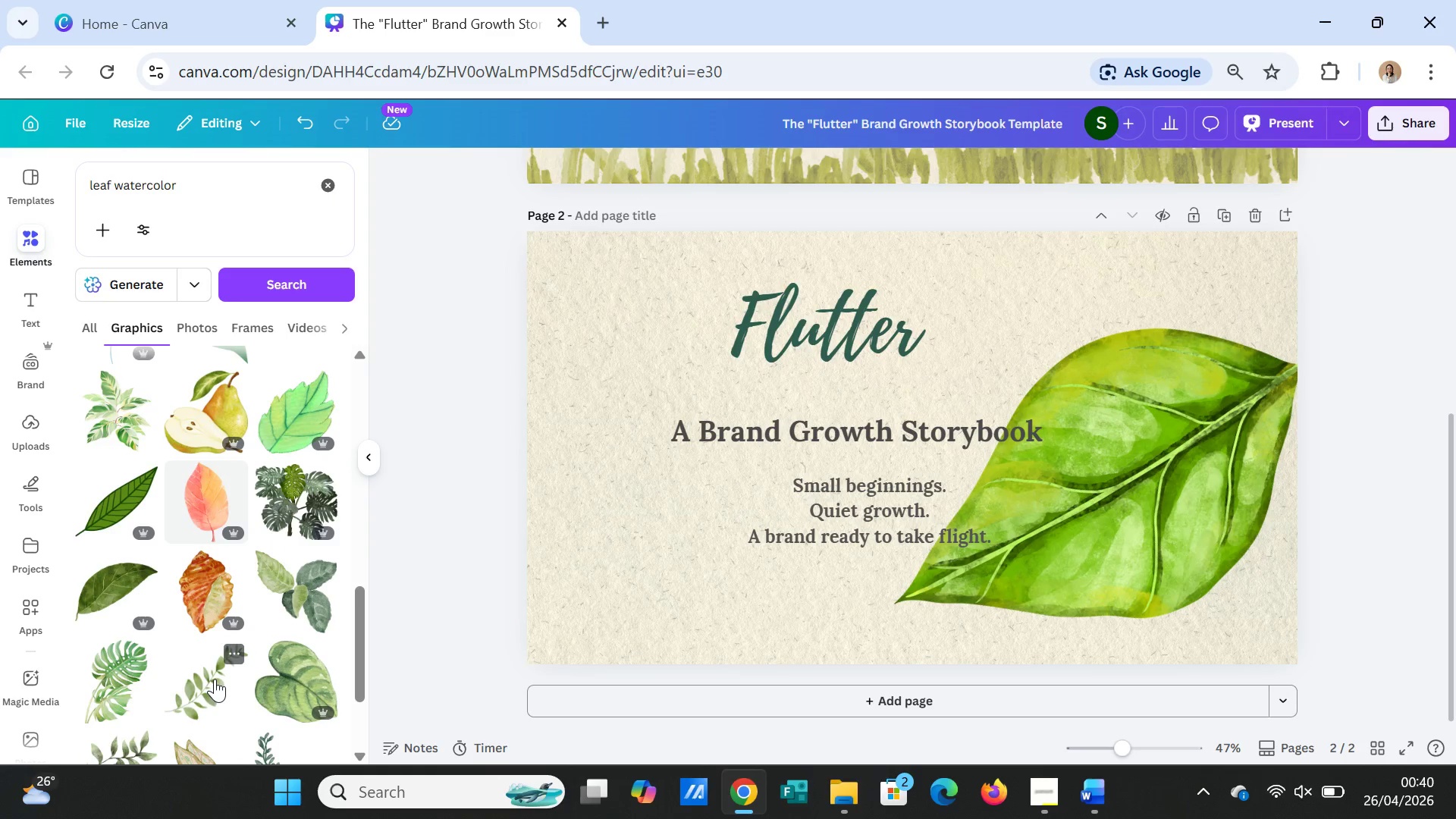 
wait(8.11)
 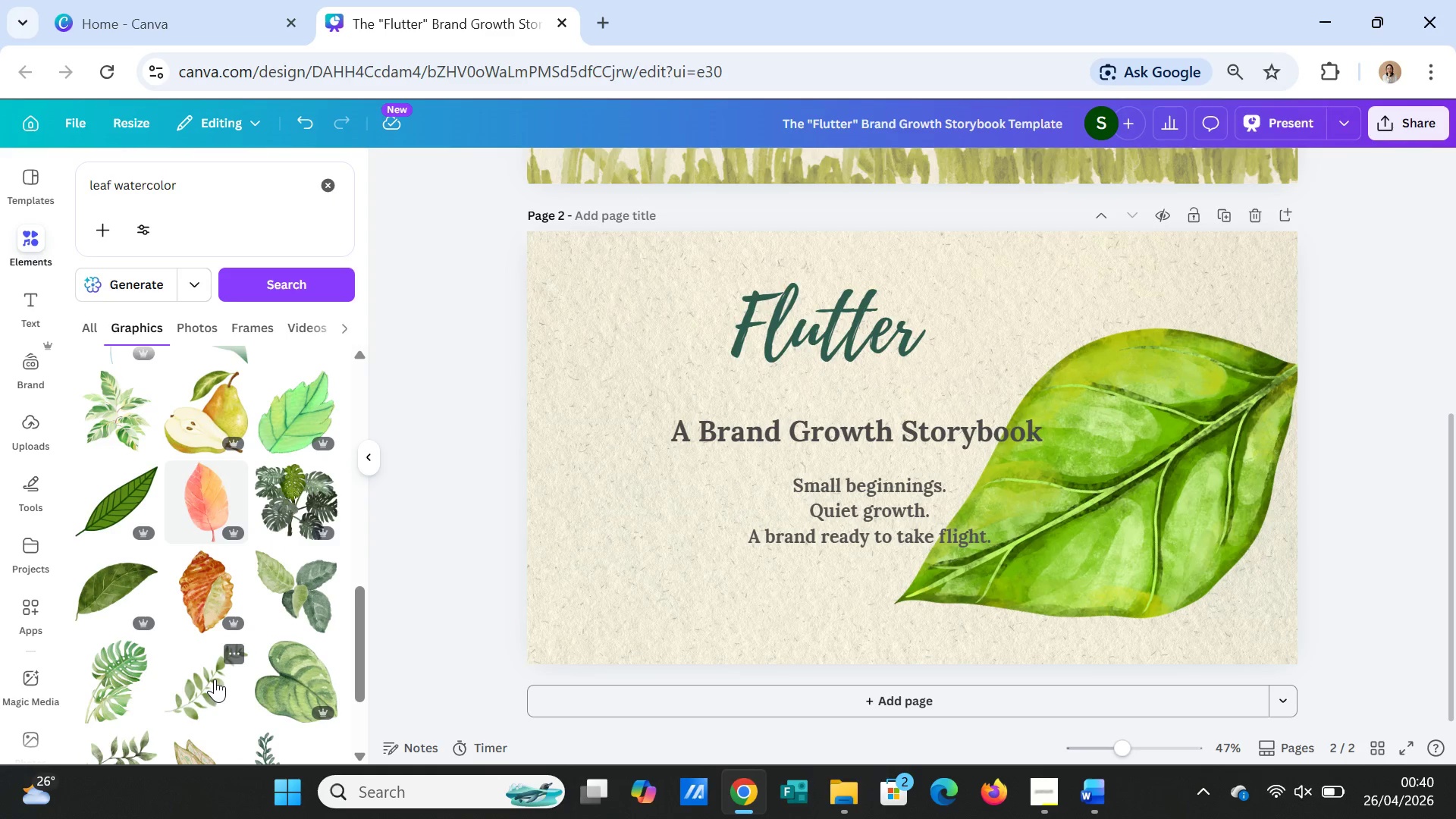 
left_click_drag(start_coordinate=[218, 192], to_coordinate=[89, 187])
 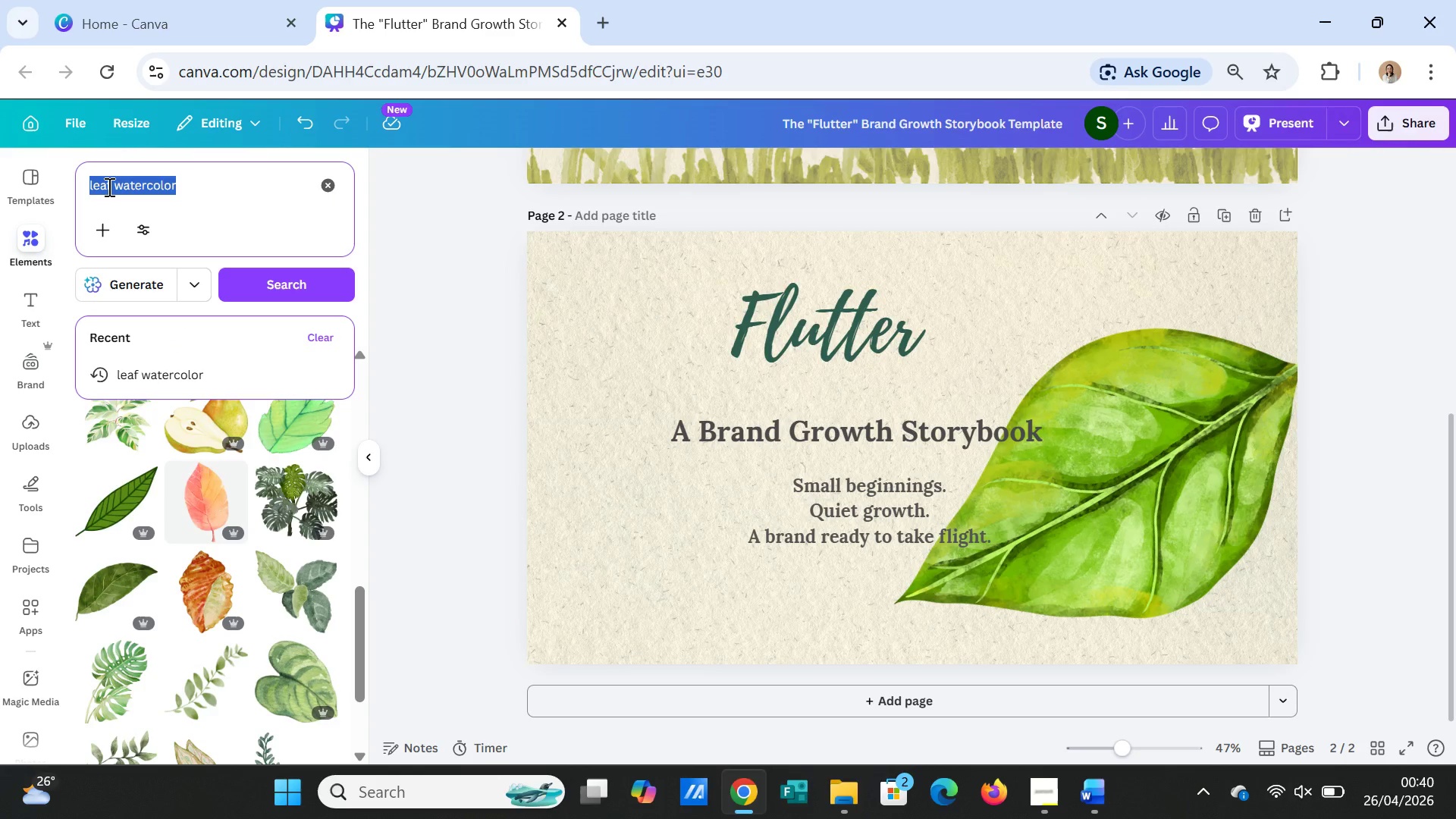 
type(egg tiny ilustration)
key(Backspace)
key(Backspace)
key(Backspace)
key(Backspace)
key(Backspace)
key(Backspace)
key(Backspace)
key(Backspace)
key(Backspace)
type(lustration nature)
 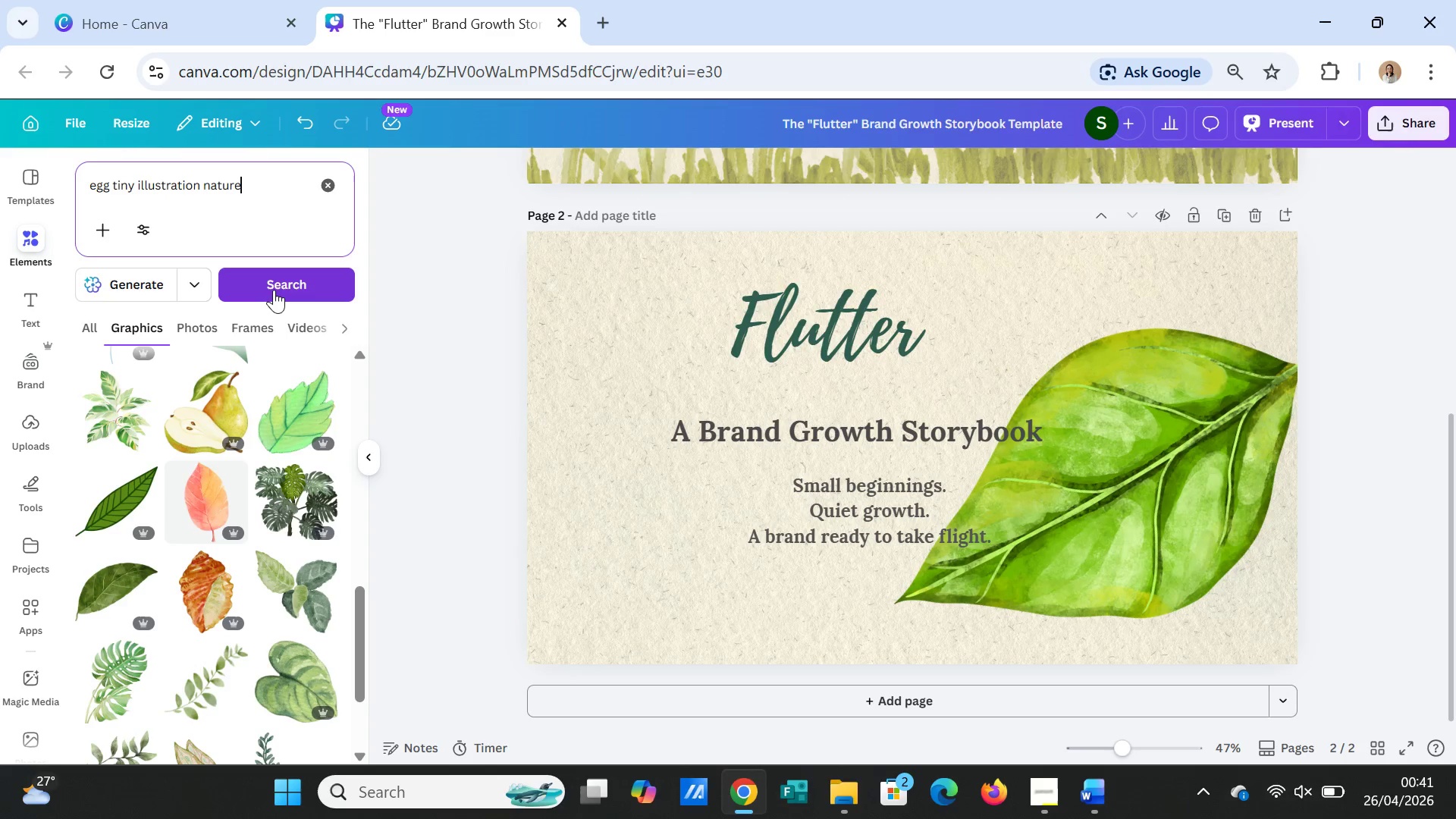 
left_click([274, 290])
 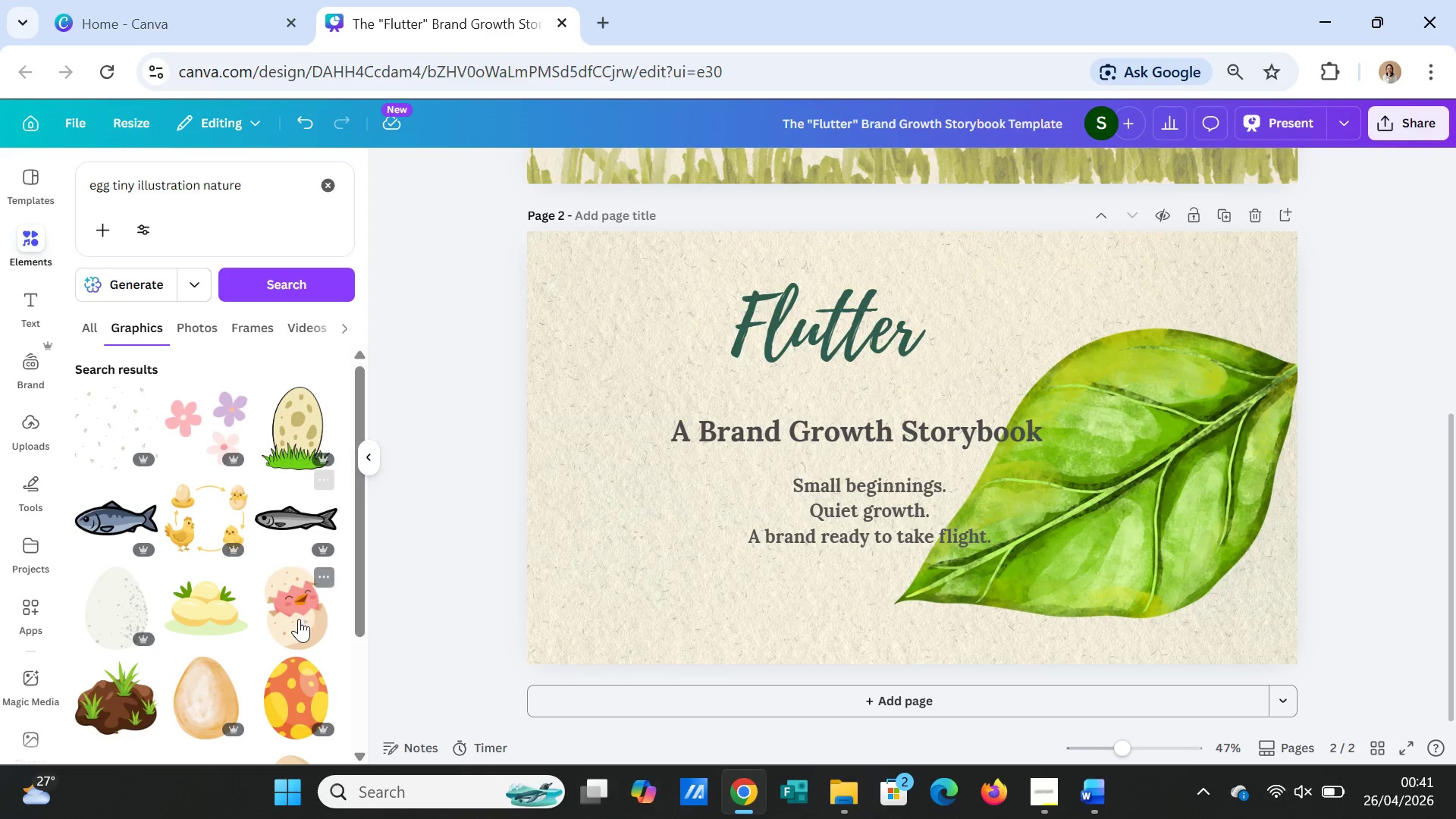 
wait(6.28)
 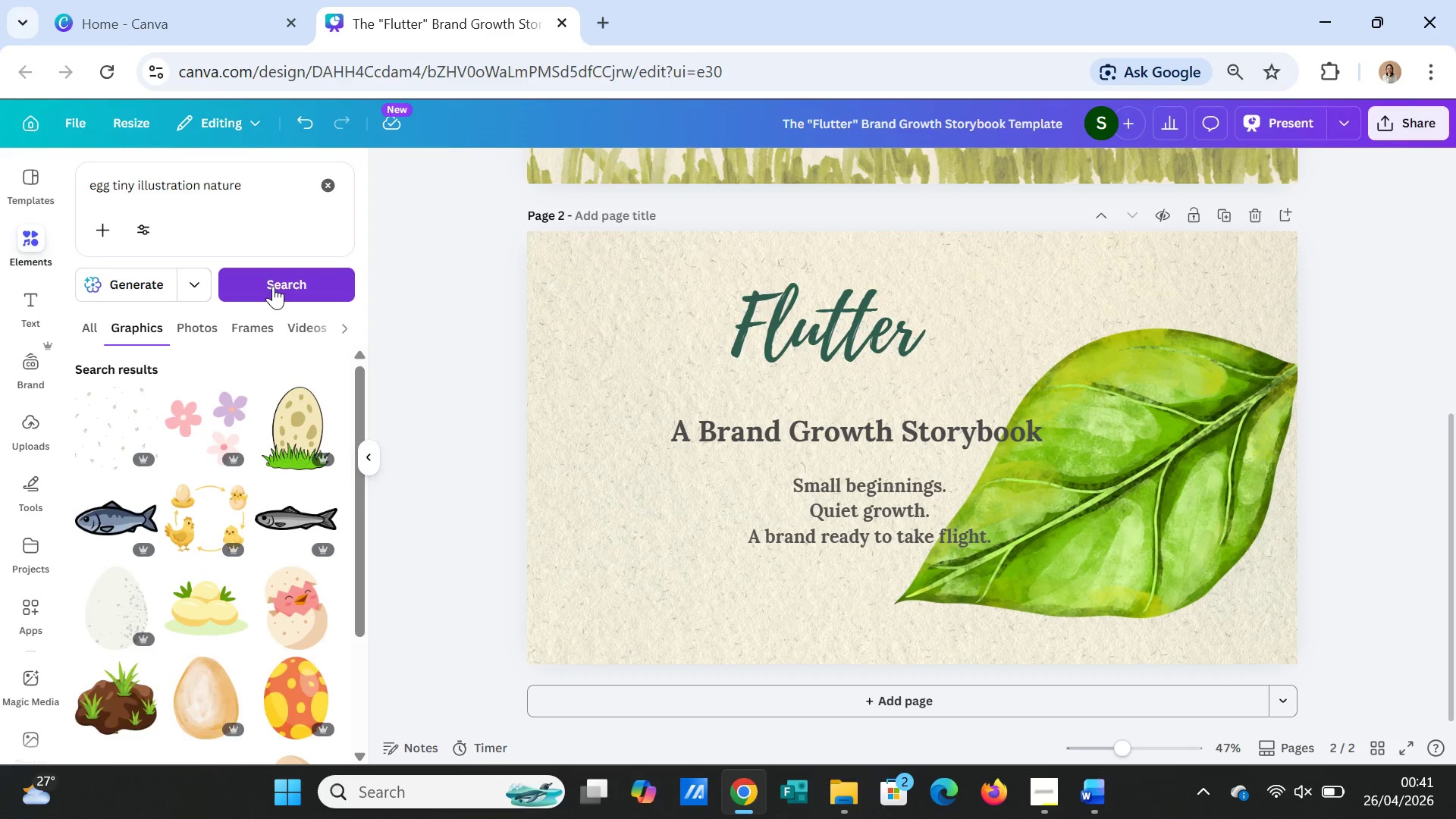 
scroll: coordinate [190, 639], scroll_direction: down, amount: 5.0
 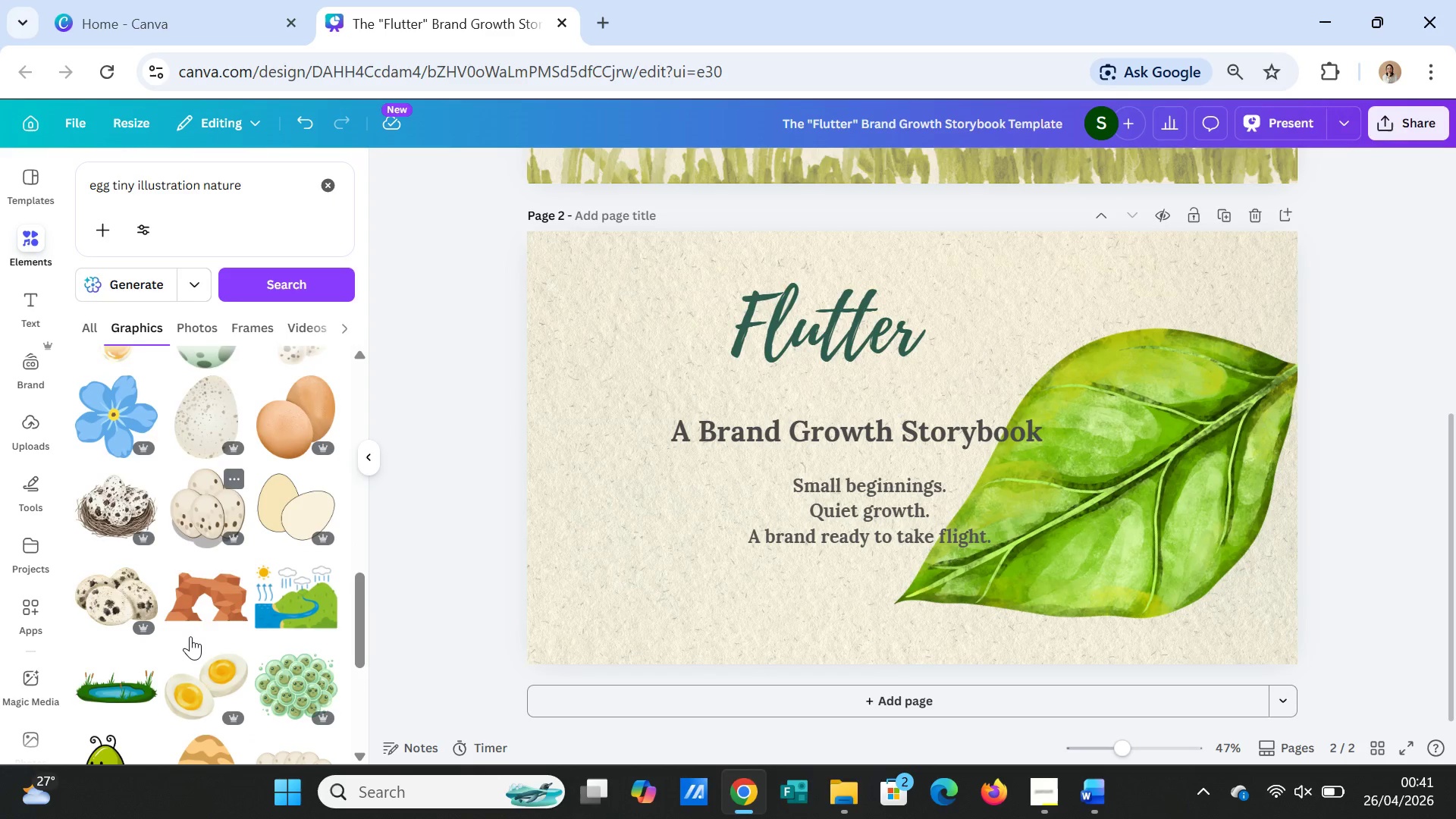 
scroll: coordinate [190, 636], scroll_direction: down, amount: 2.0
 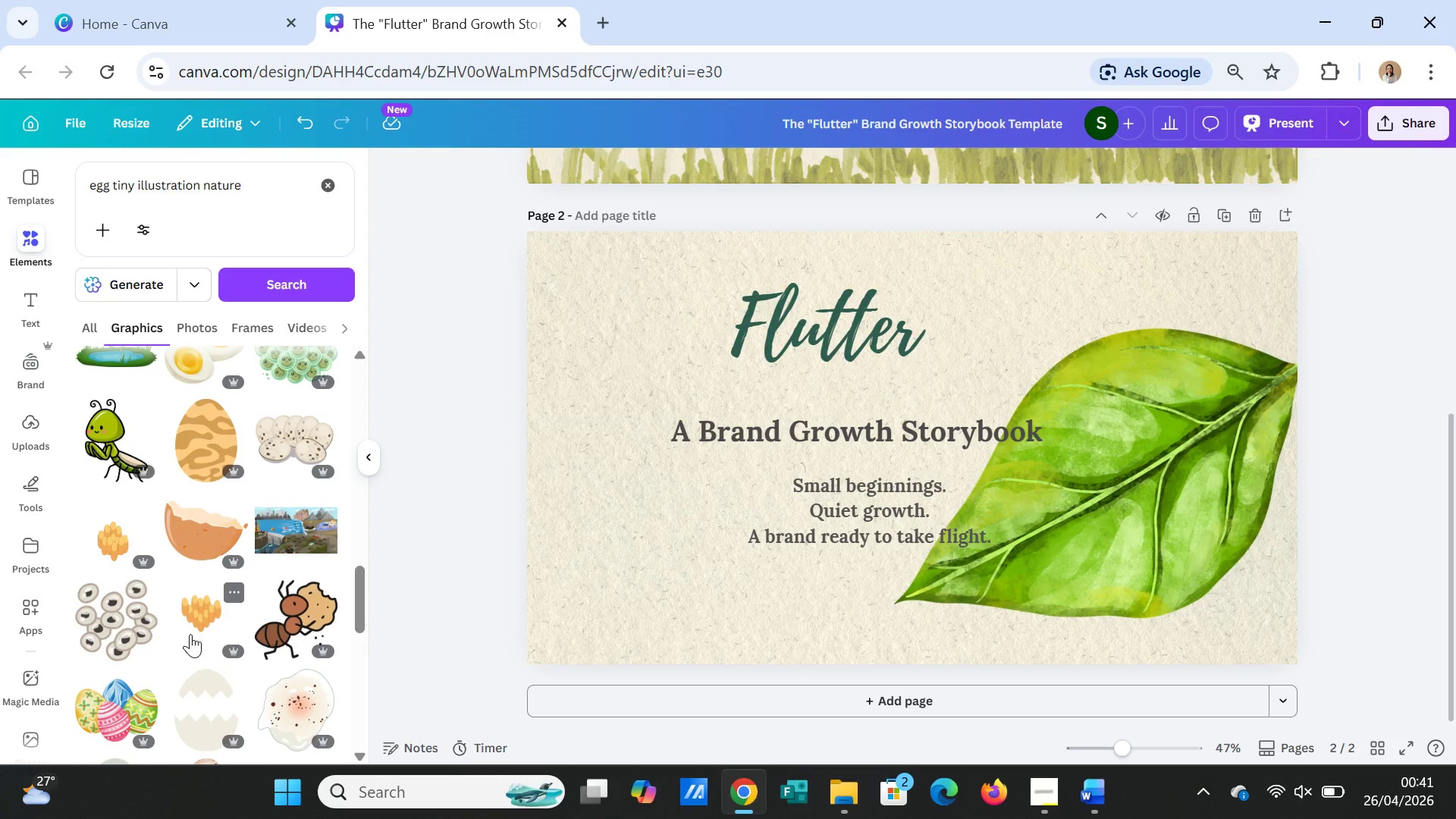 
wait(6.62)
 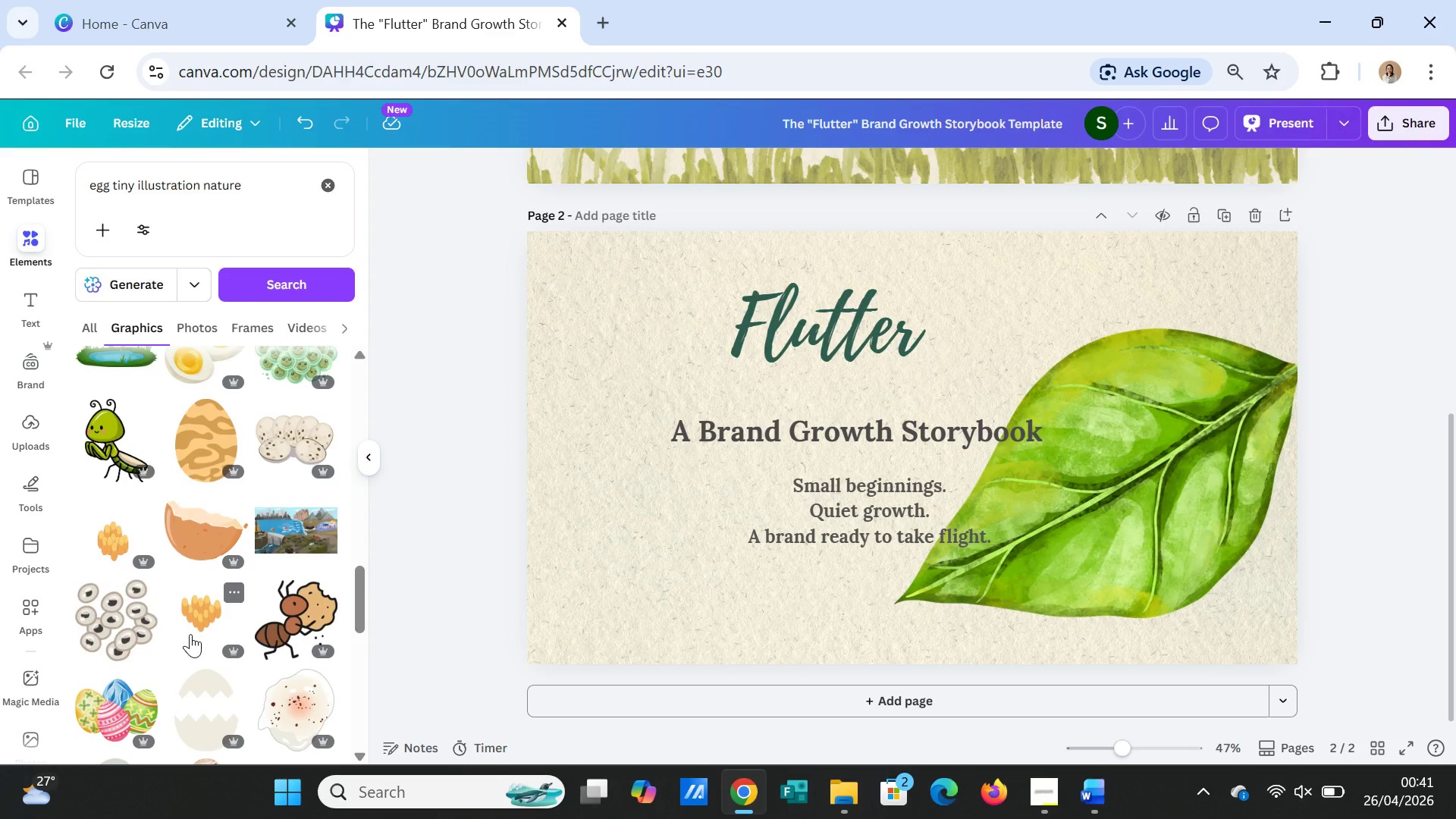 
scroll: coordinate [199, 613], scroll_direction: down, amount: 4.0
 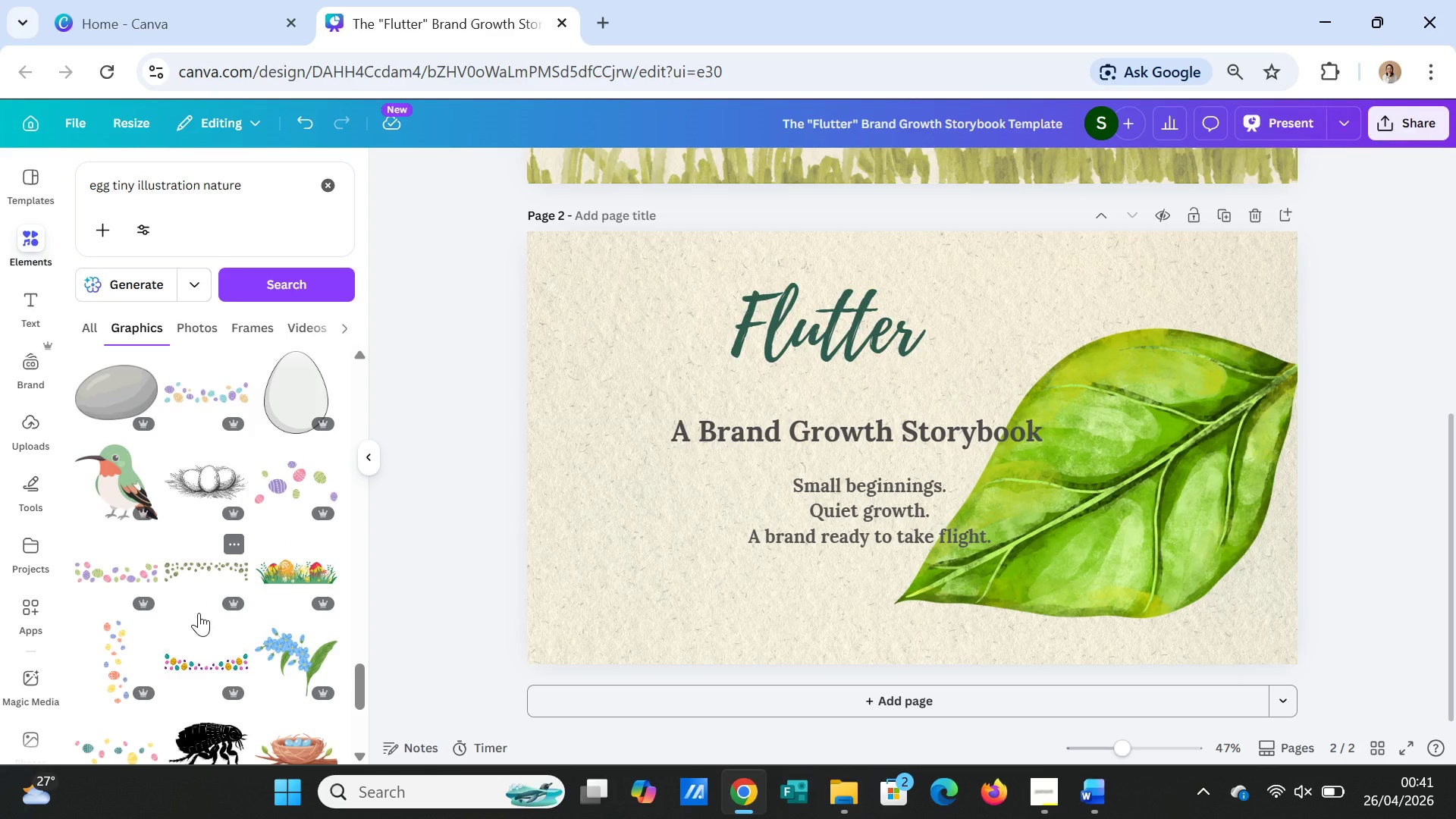 
scroll: coordinate [254, 526], scroll_direction: up, amount: 28.0
 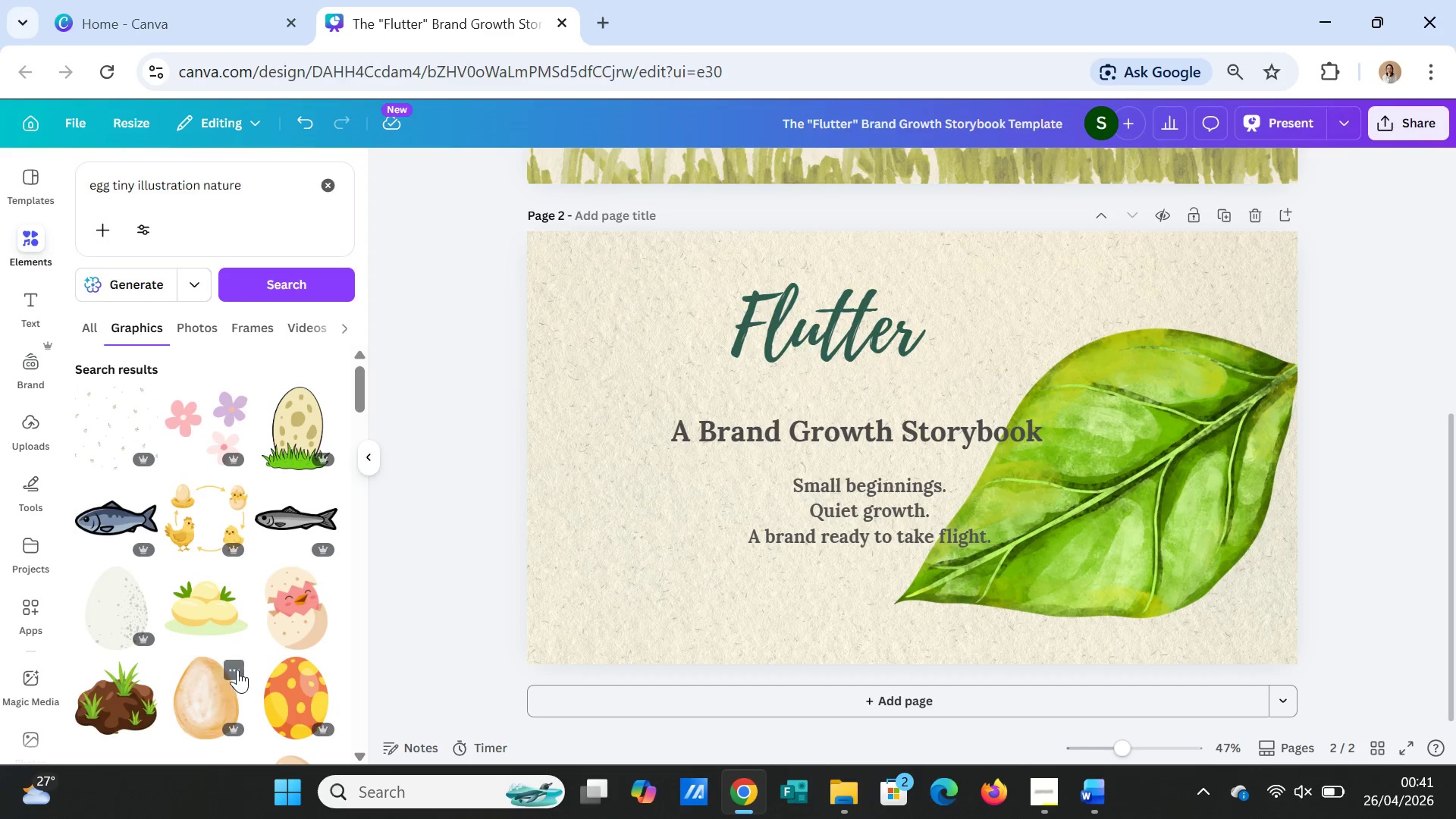 
scroll: coordinate [222, 667], scroll_direction: down, amount: 1.0
 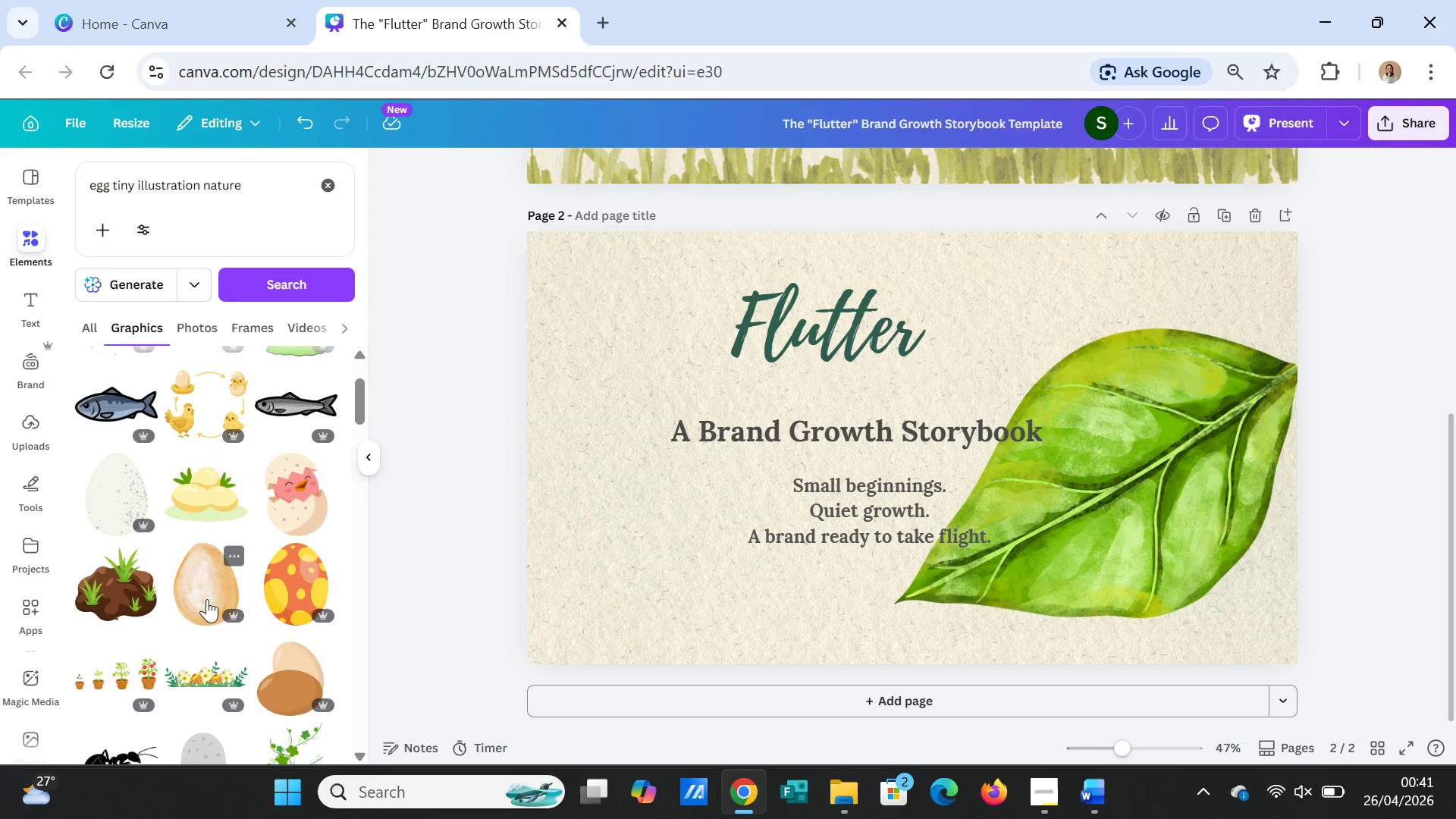 
left_click([206, 598])
 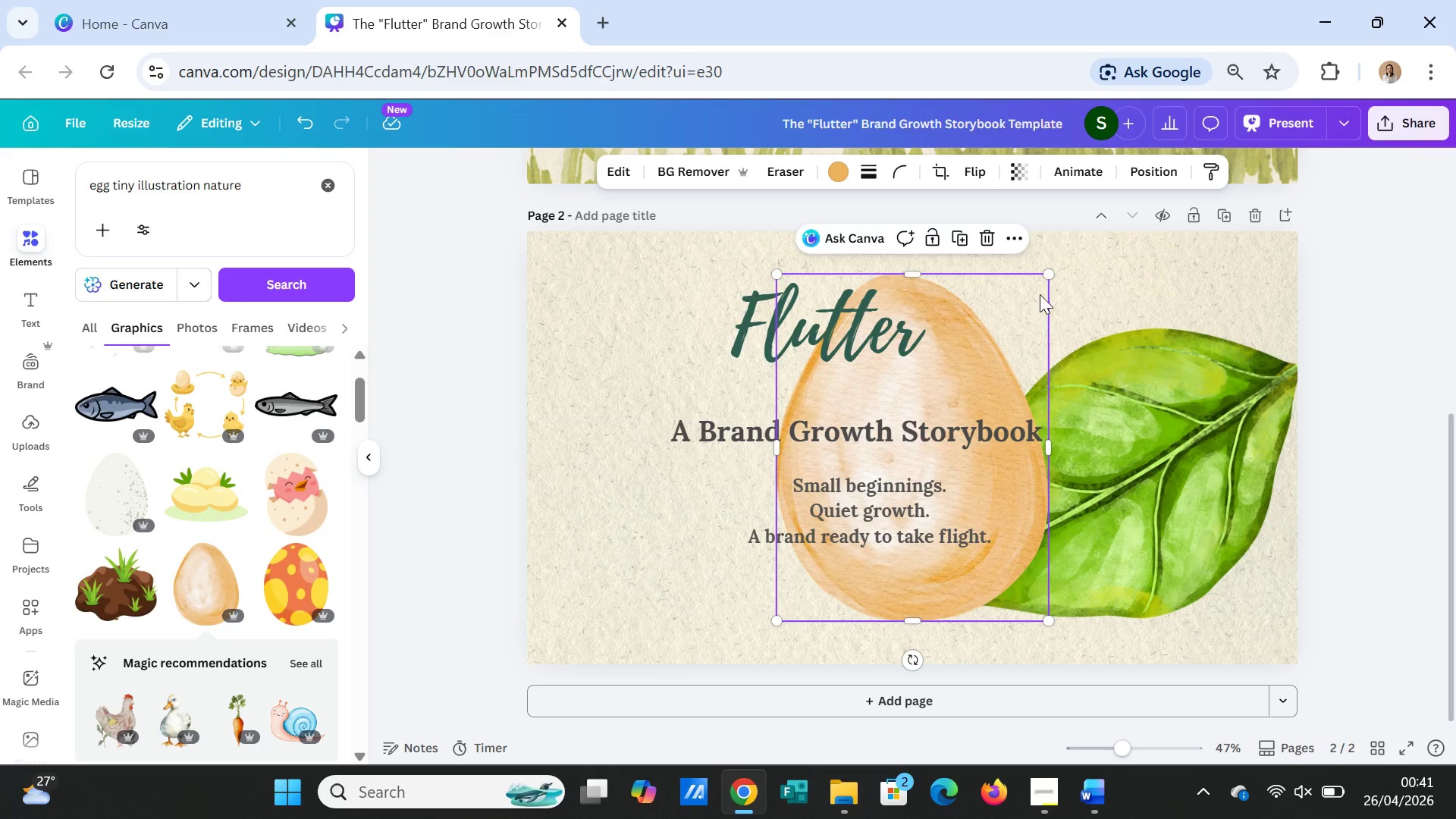 
left_click_drag(start_coordinate=[1050, 275], to_coordinate=[834, 559])
 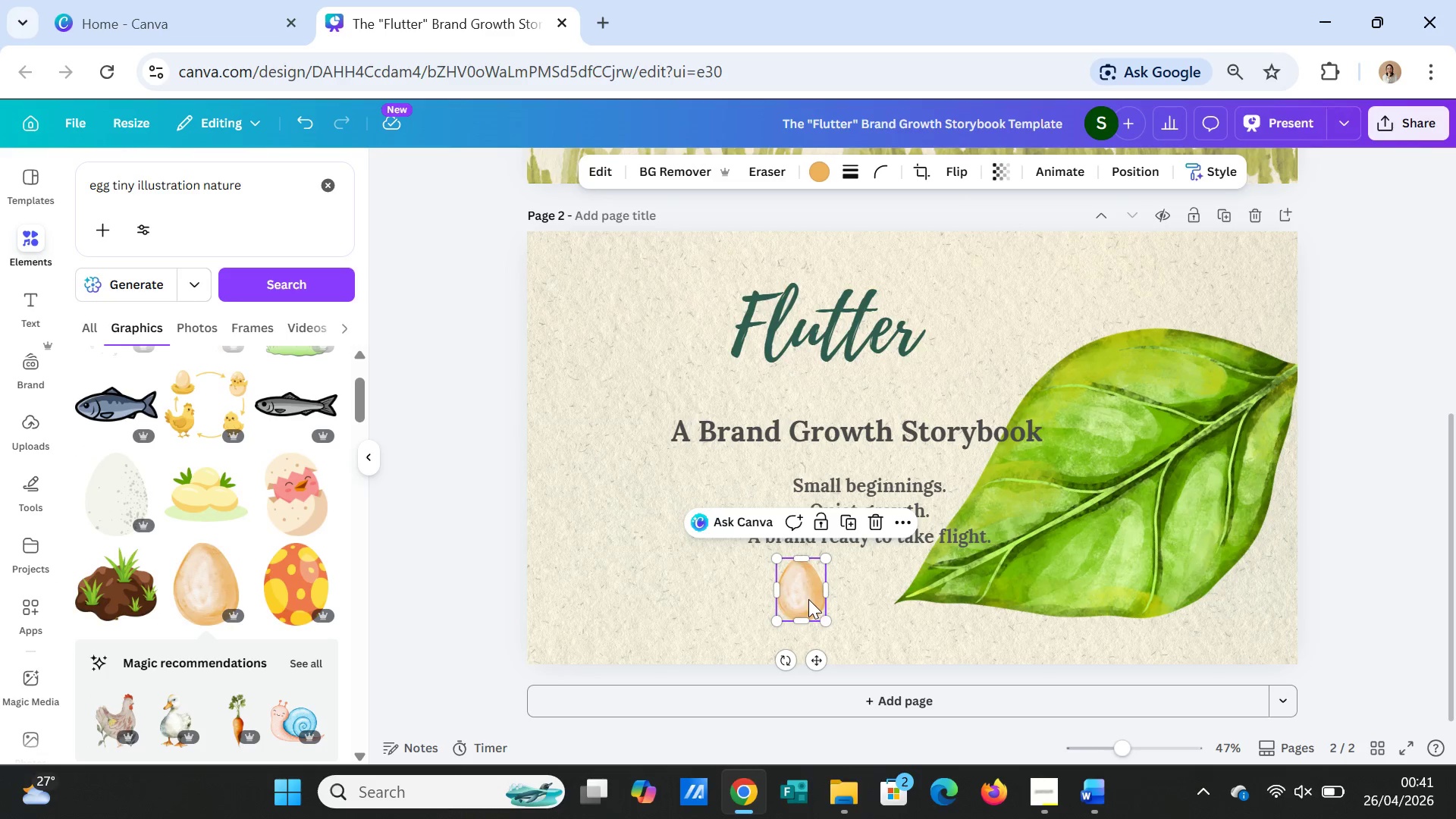 
left_click_drag(start_coordinate=[808, 599], to_coordinate=[1083, 522])
 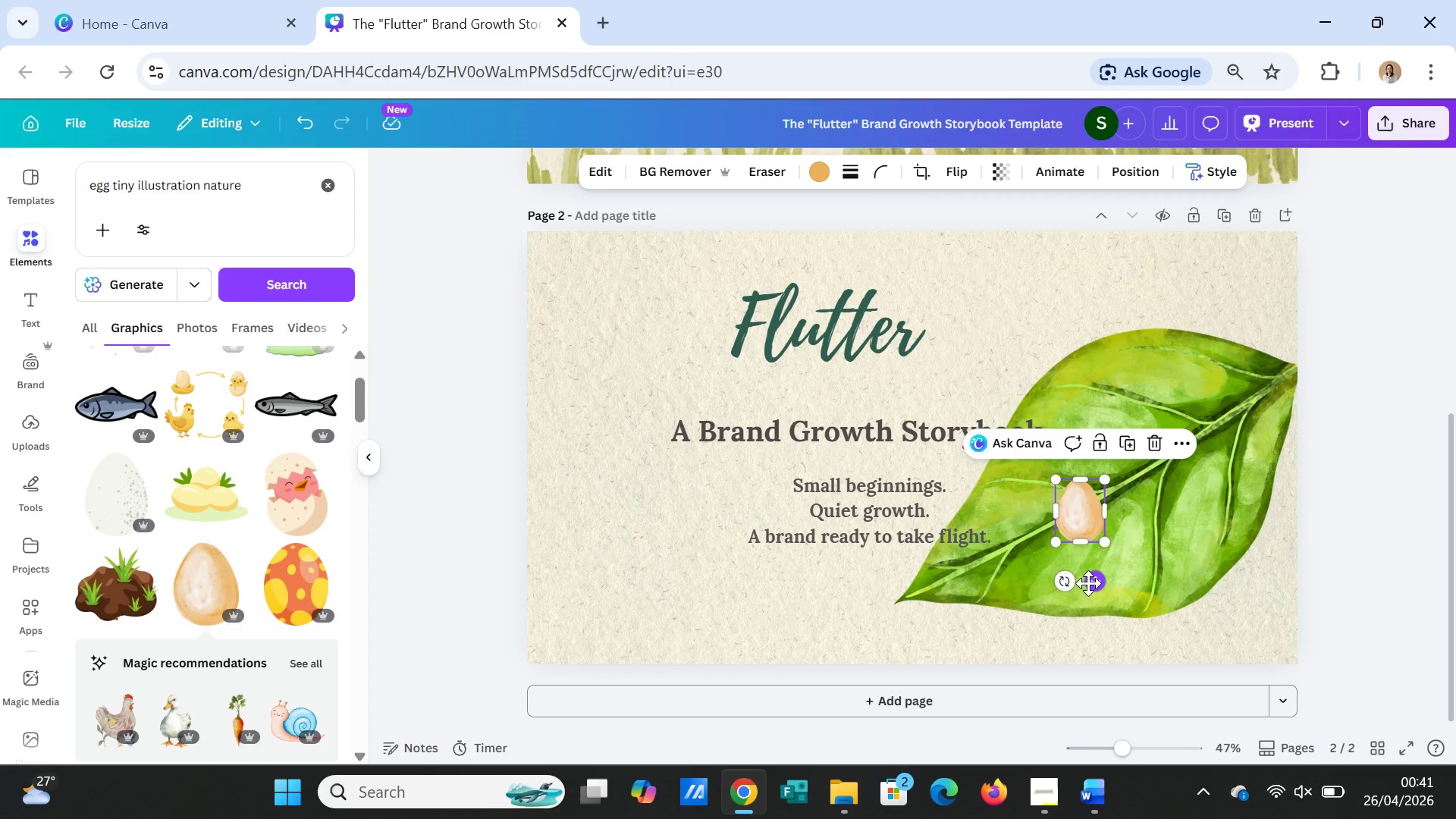 
left_click_drag(start_coordinate=[1088, 583], to_coordinate=[1081, 577])
 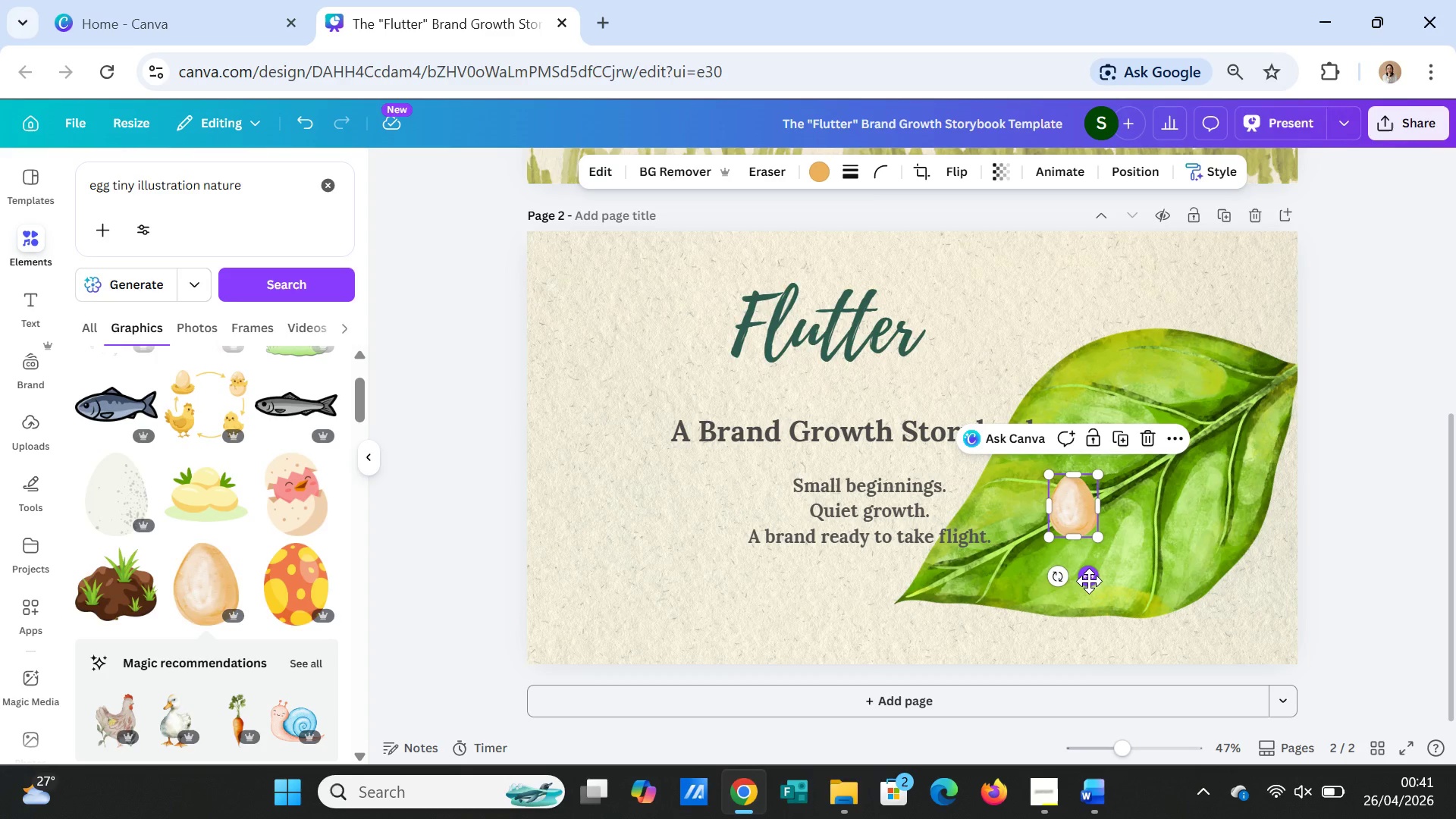 
left_click([1089, 581])
 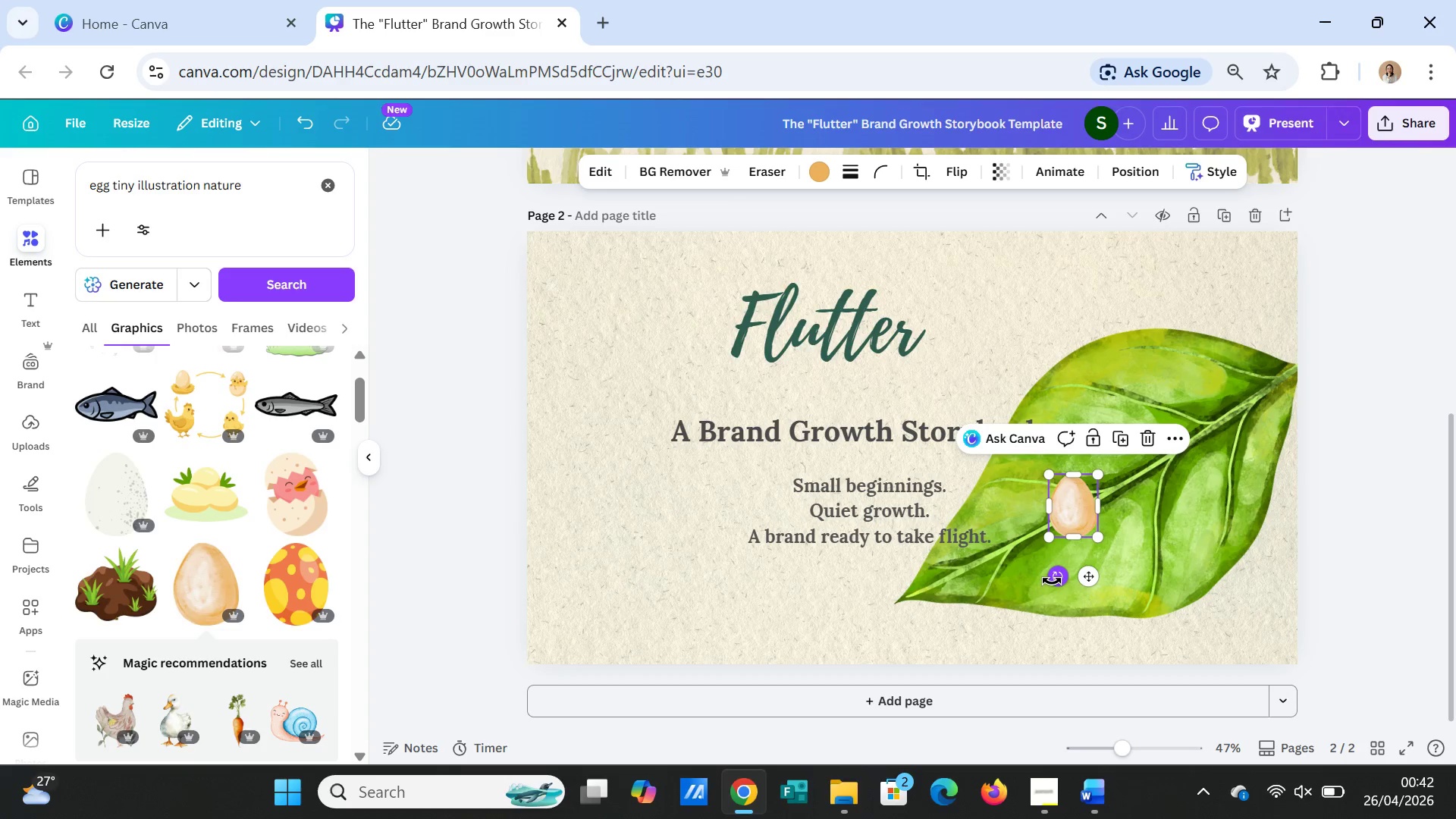 
left_click_drag(start_coordinate=[1052, 581], to_coordinate=[1092, 572])
 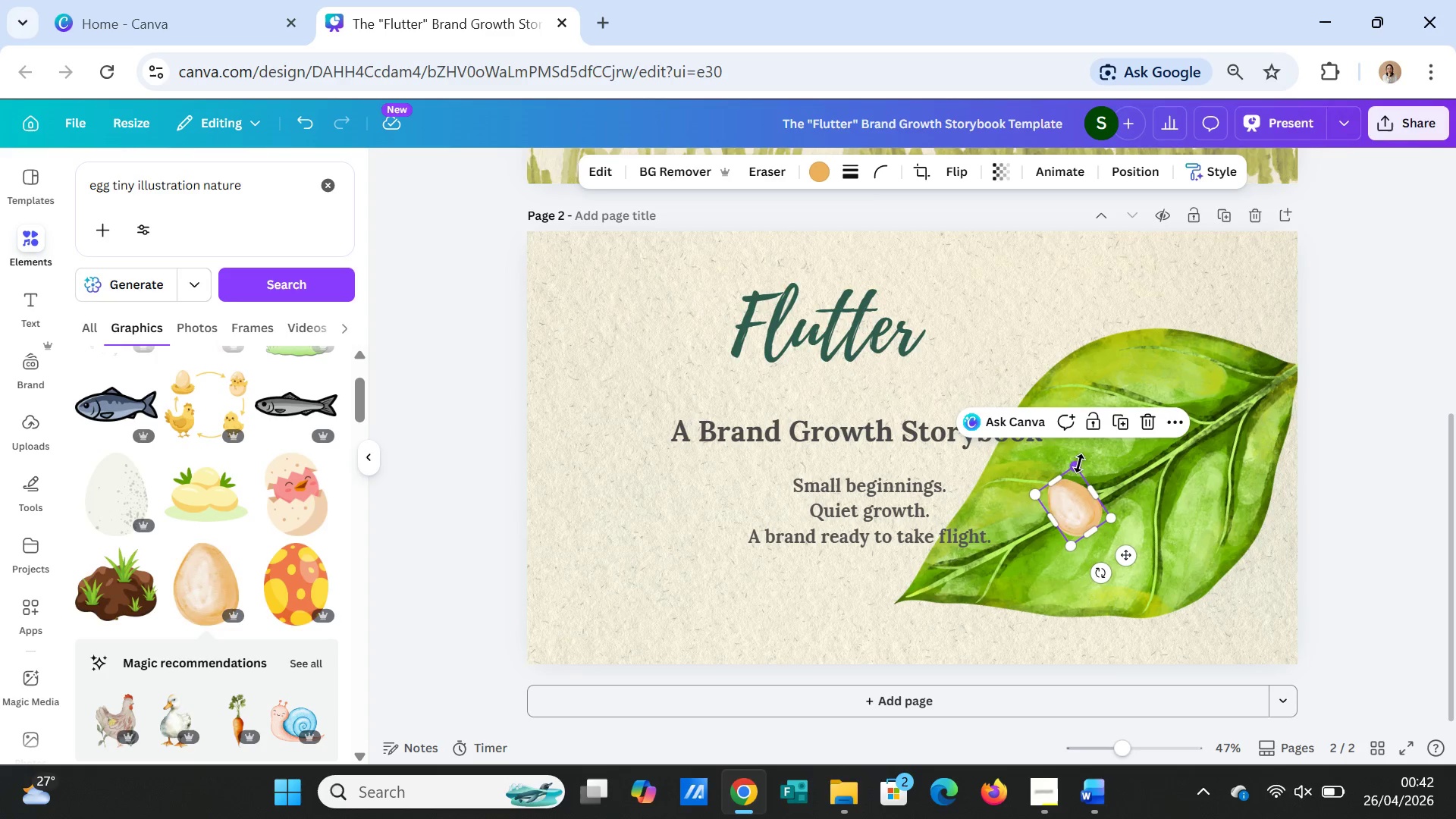 
left_click_drag(start_coordinate=[1079, 463], to_coordinate=[1073, 479])
 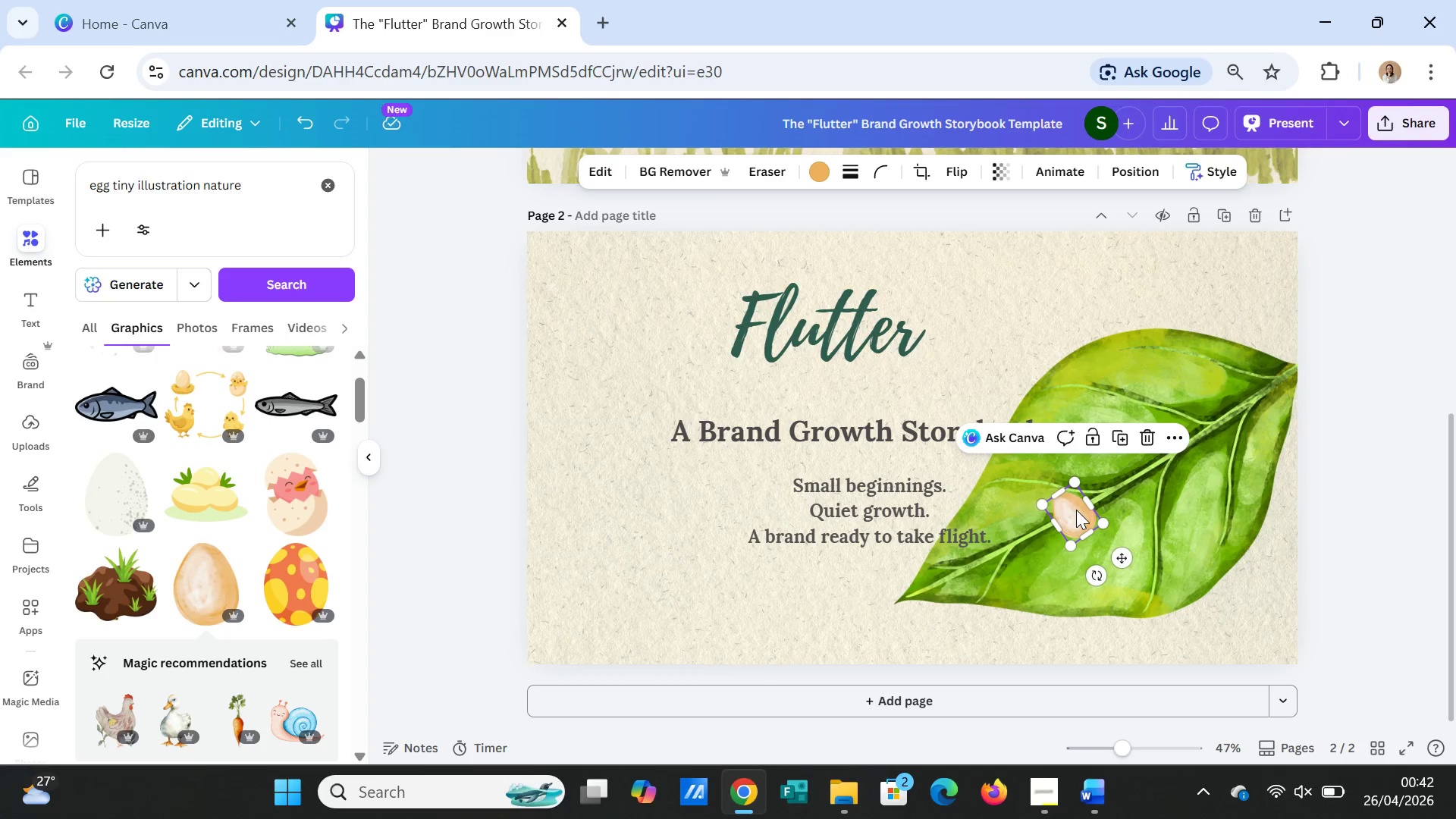 
left_click_drag(start_coordinate=[1076, 510], to_coordinate=[1036, 518])
 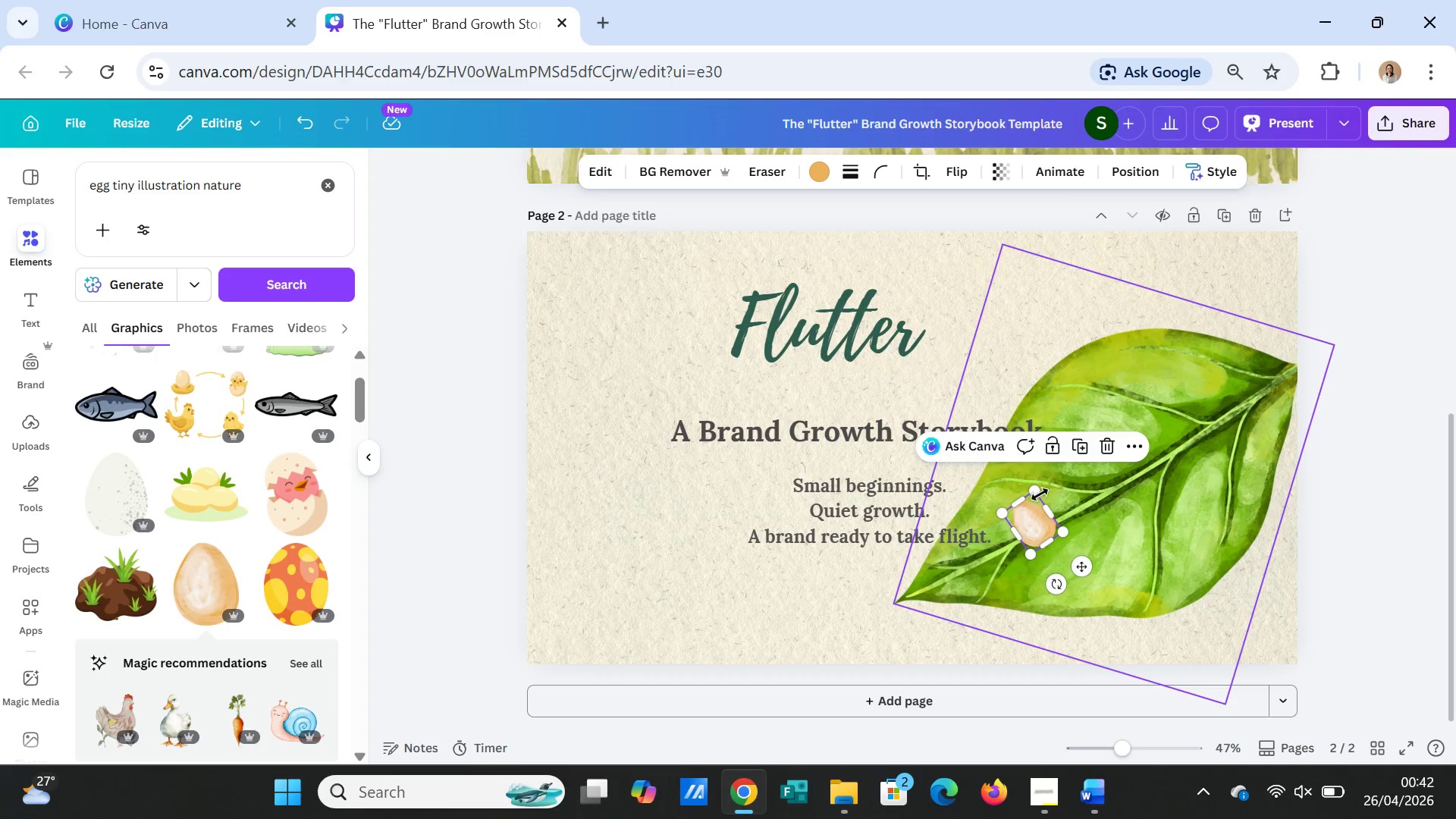 
left_click_drag(start_coordinate=[1037, 489], to_coordinate=[1036, 494])
 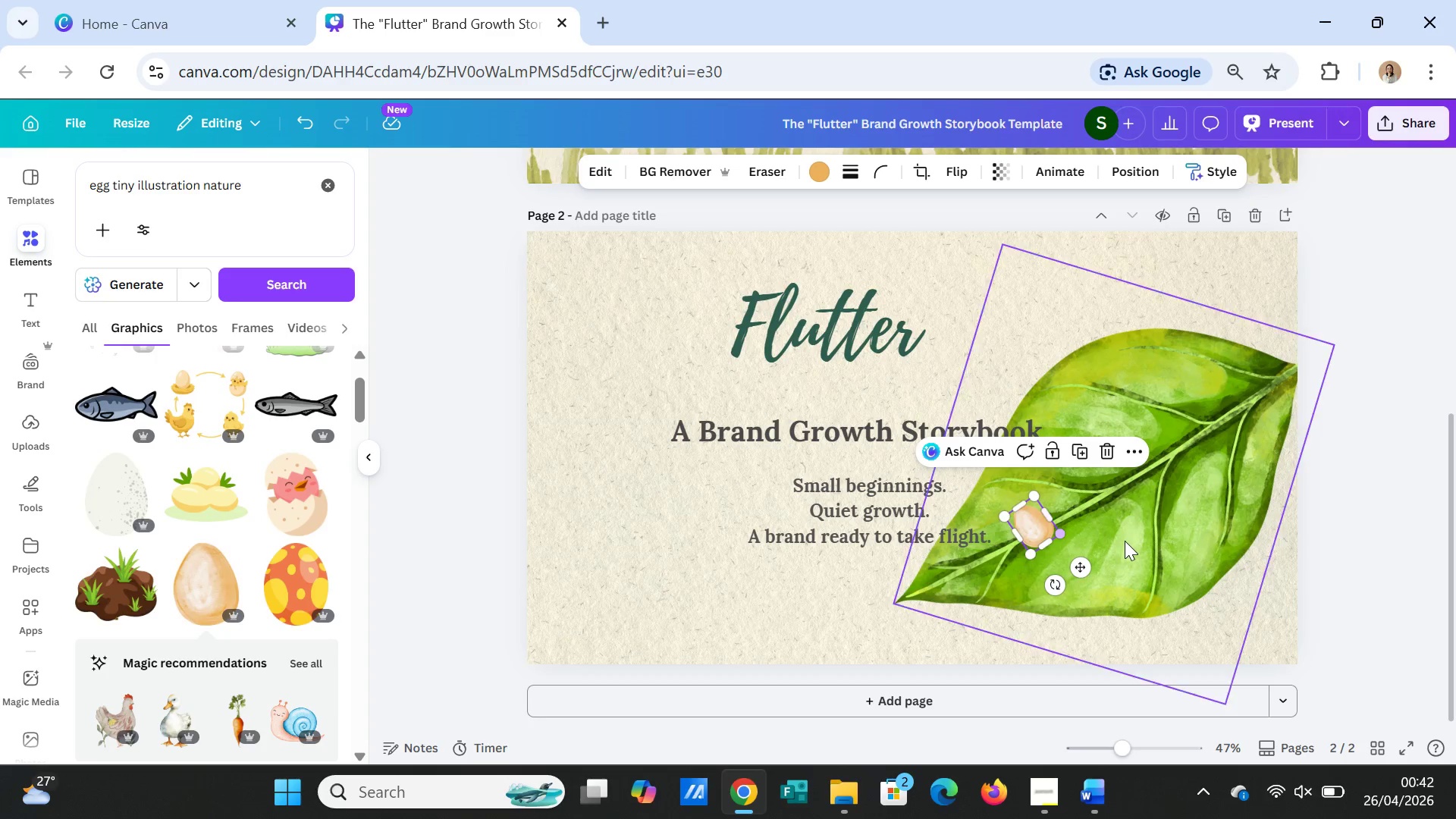 
left_click([1125, 541])
 